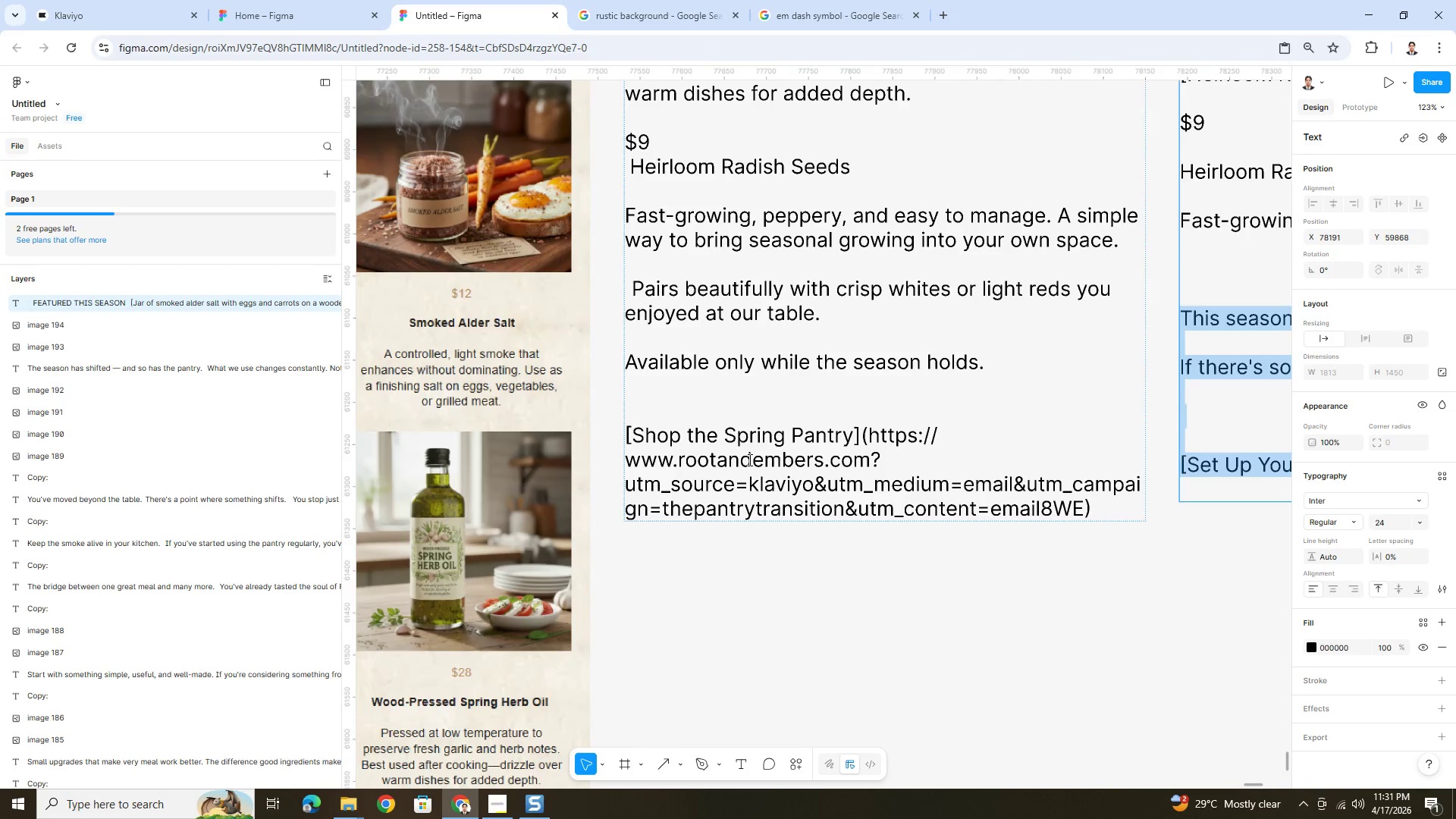 
double_click([748, 460])
 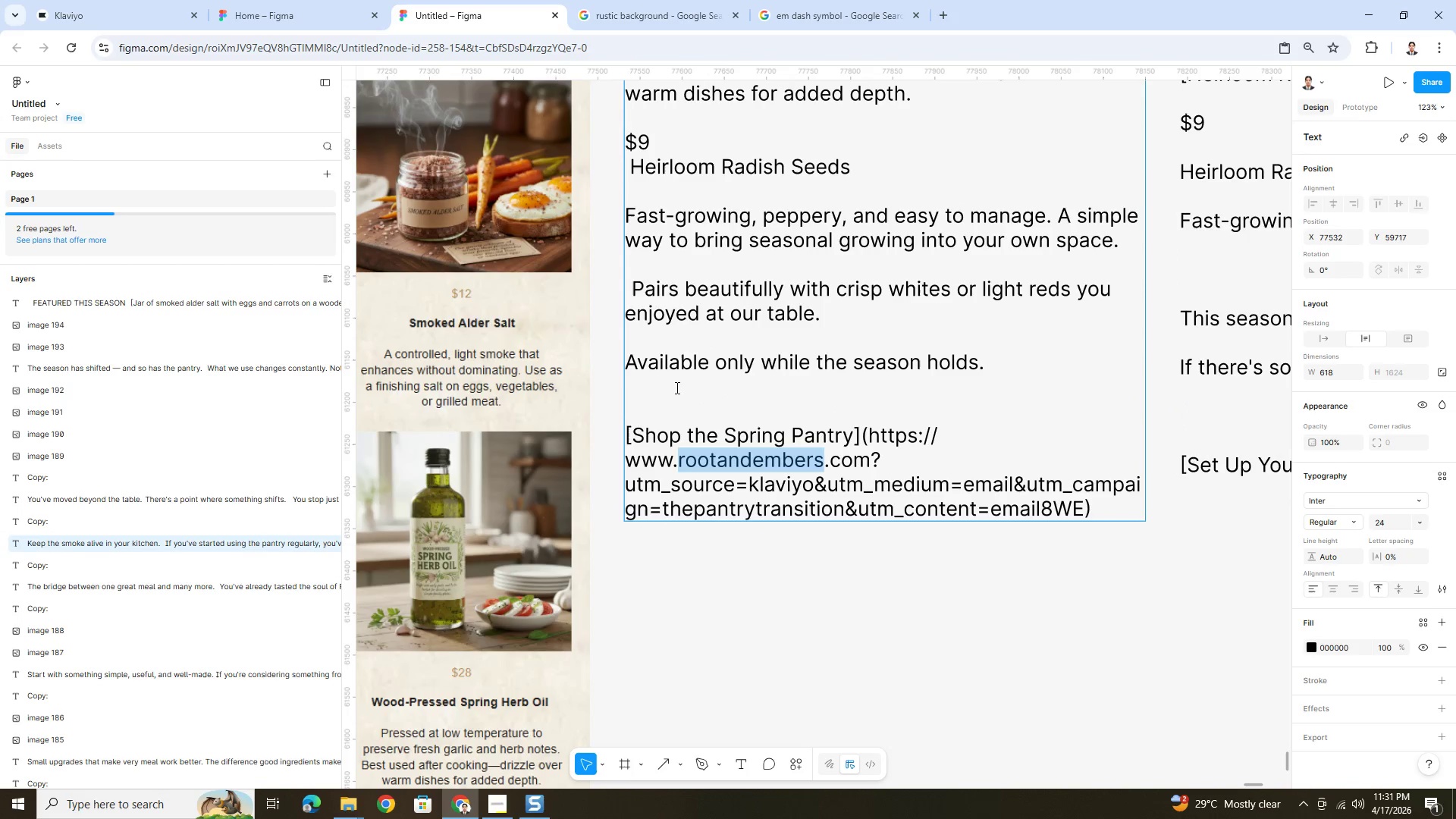 
left_click([669, 375])
 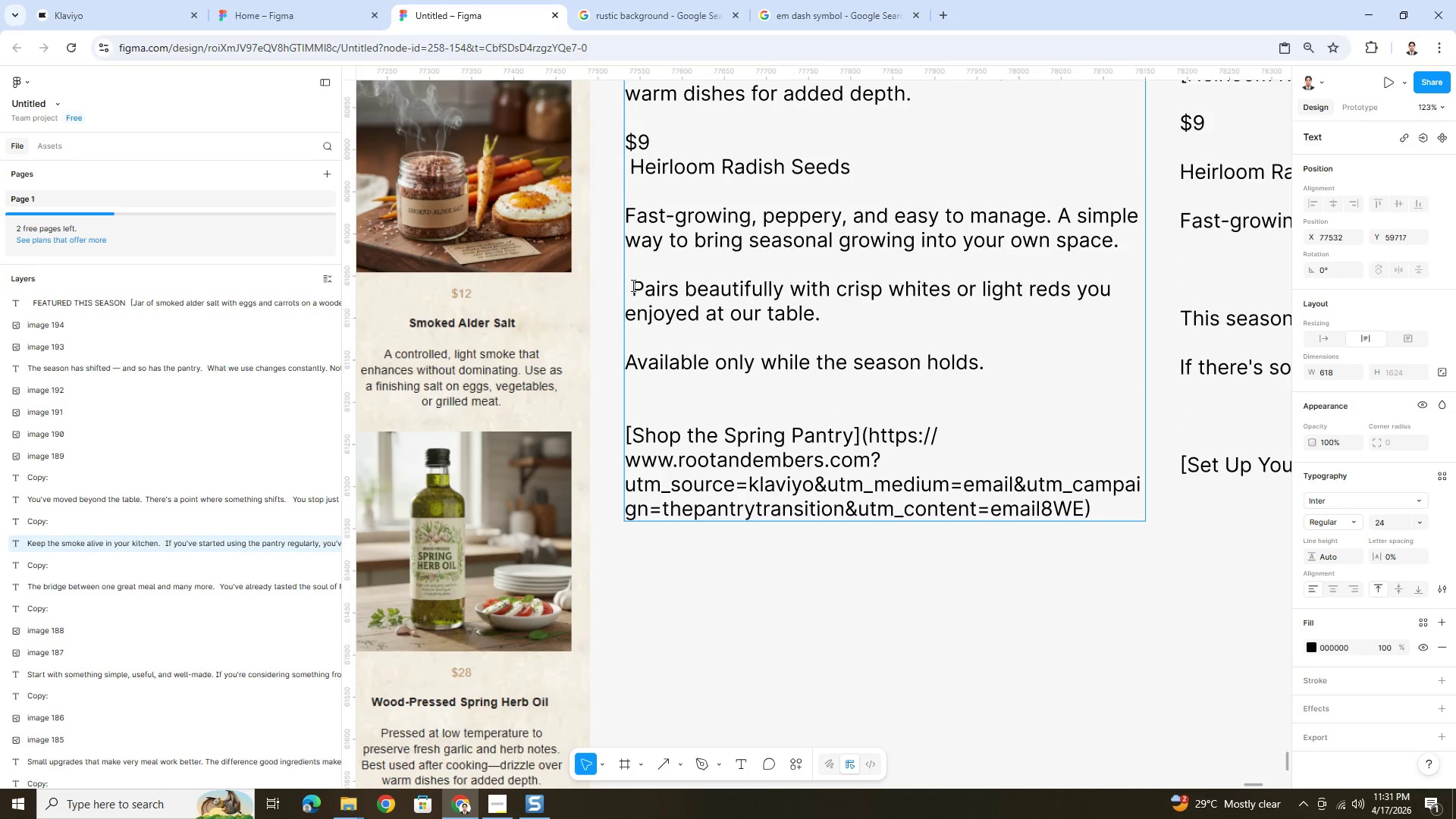 
left_click_drag(start_coordinate=[628, 284], to_coordinate=[1124, 526])
 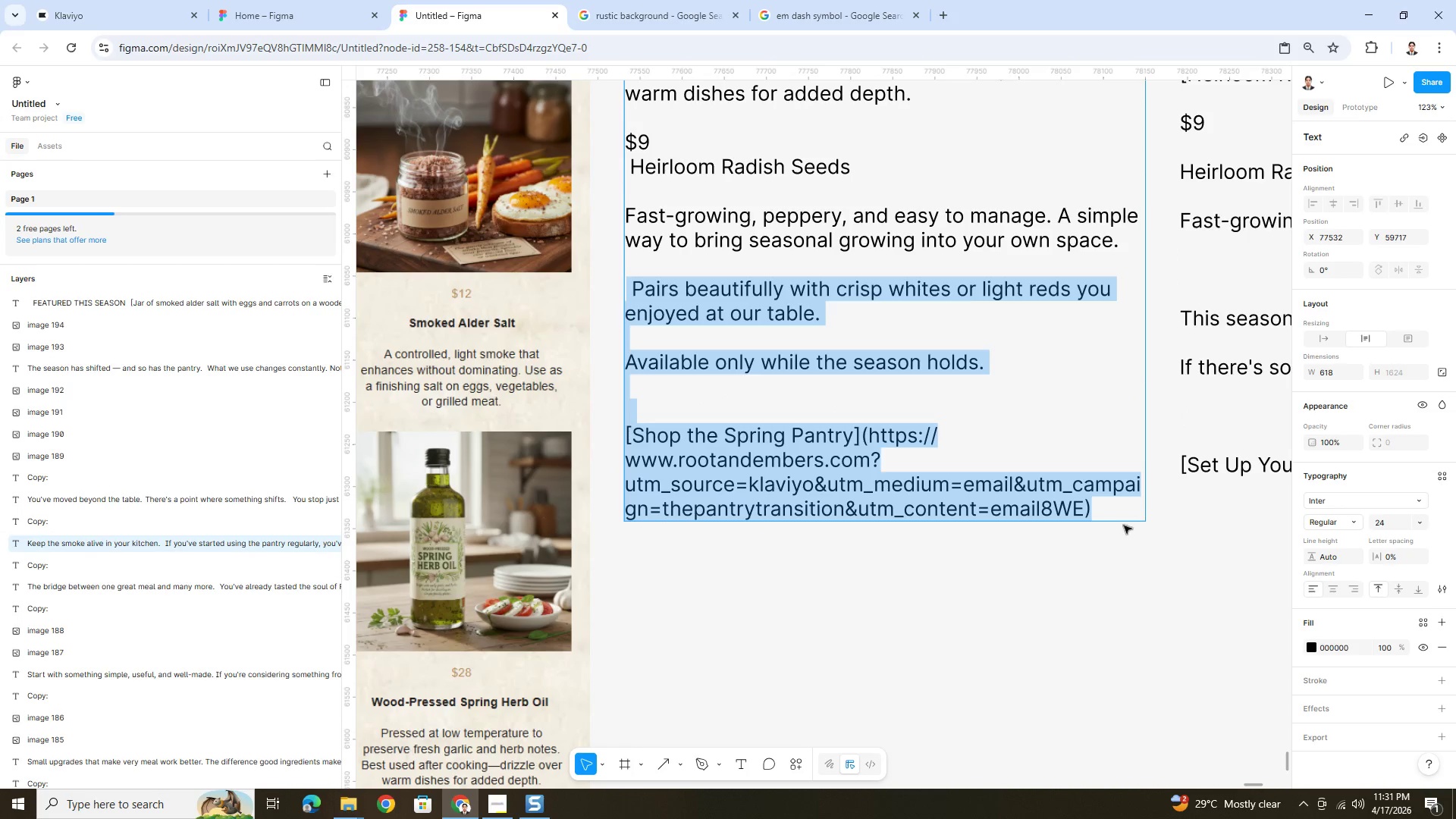 
key(Control+V)
 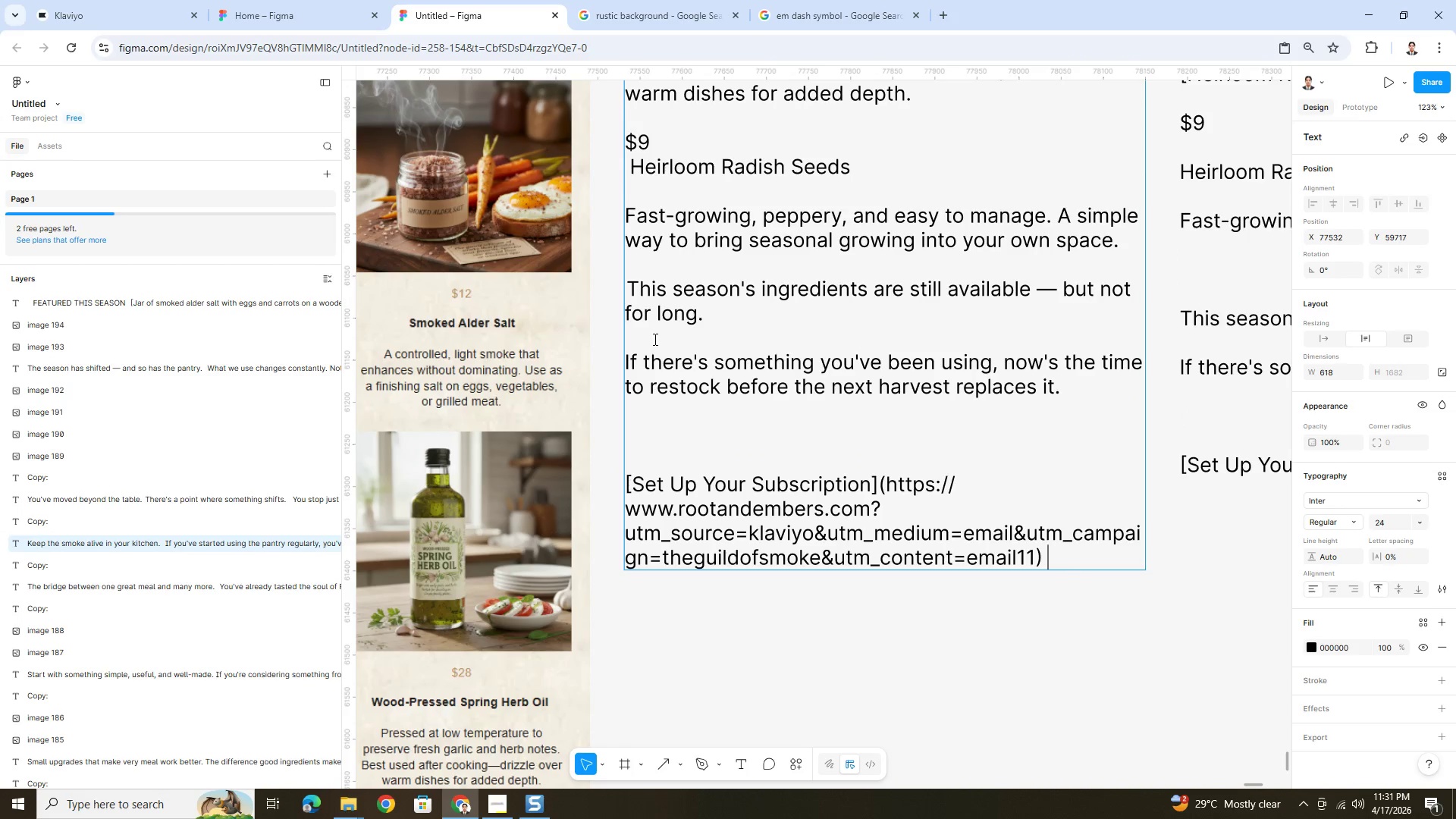 
left_click([631, 293])
 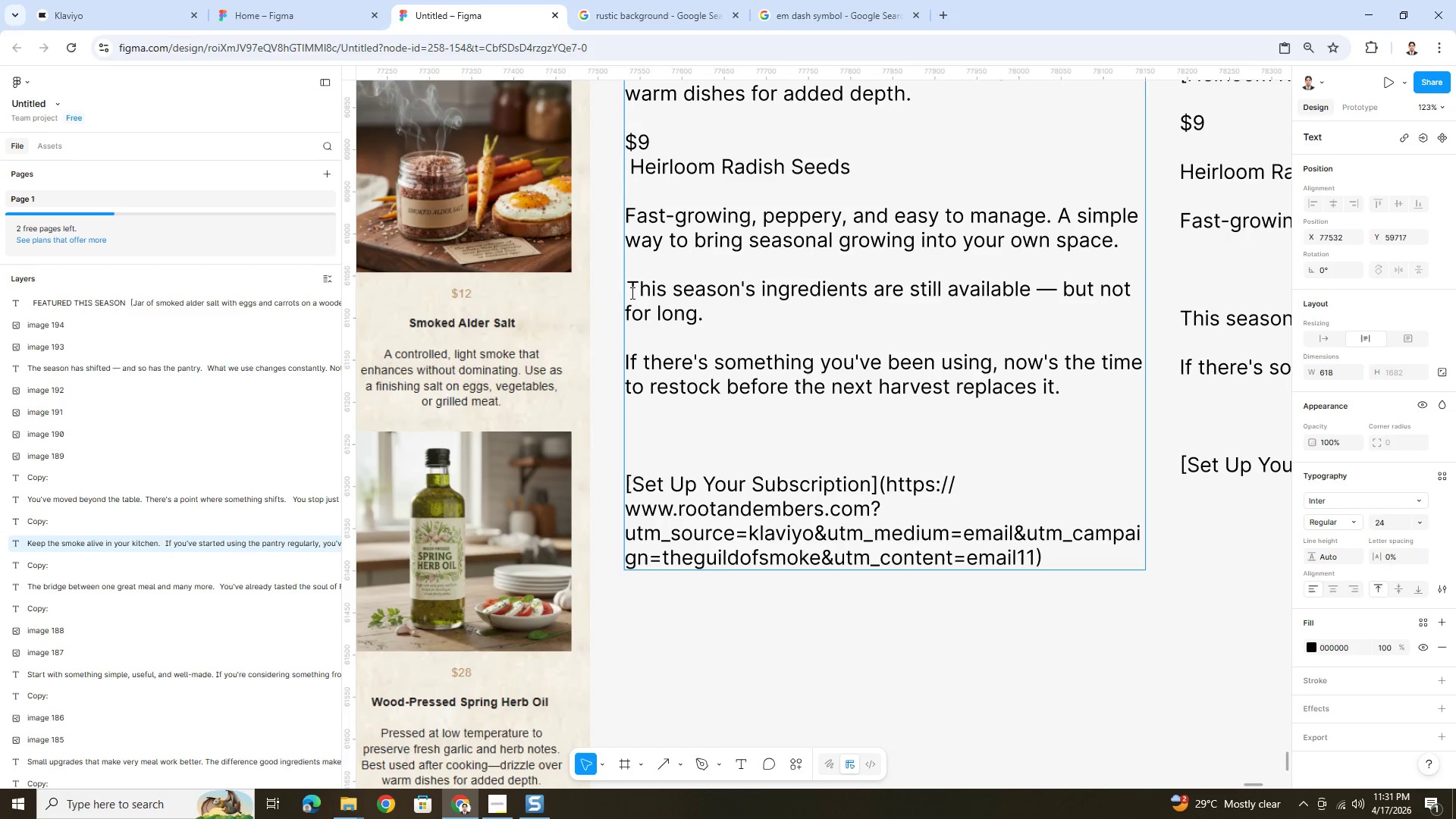 
key(Enter)
 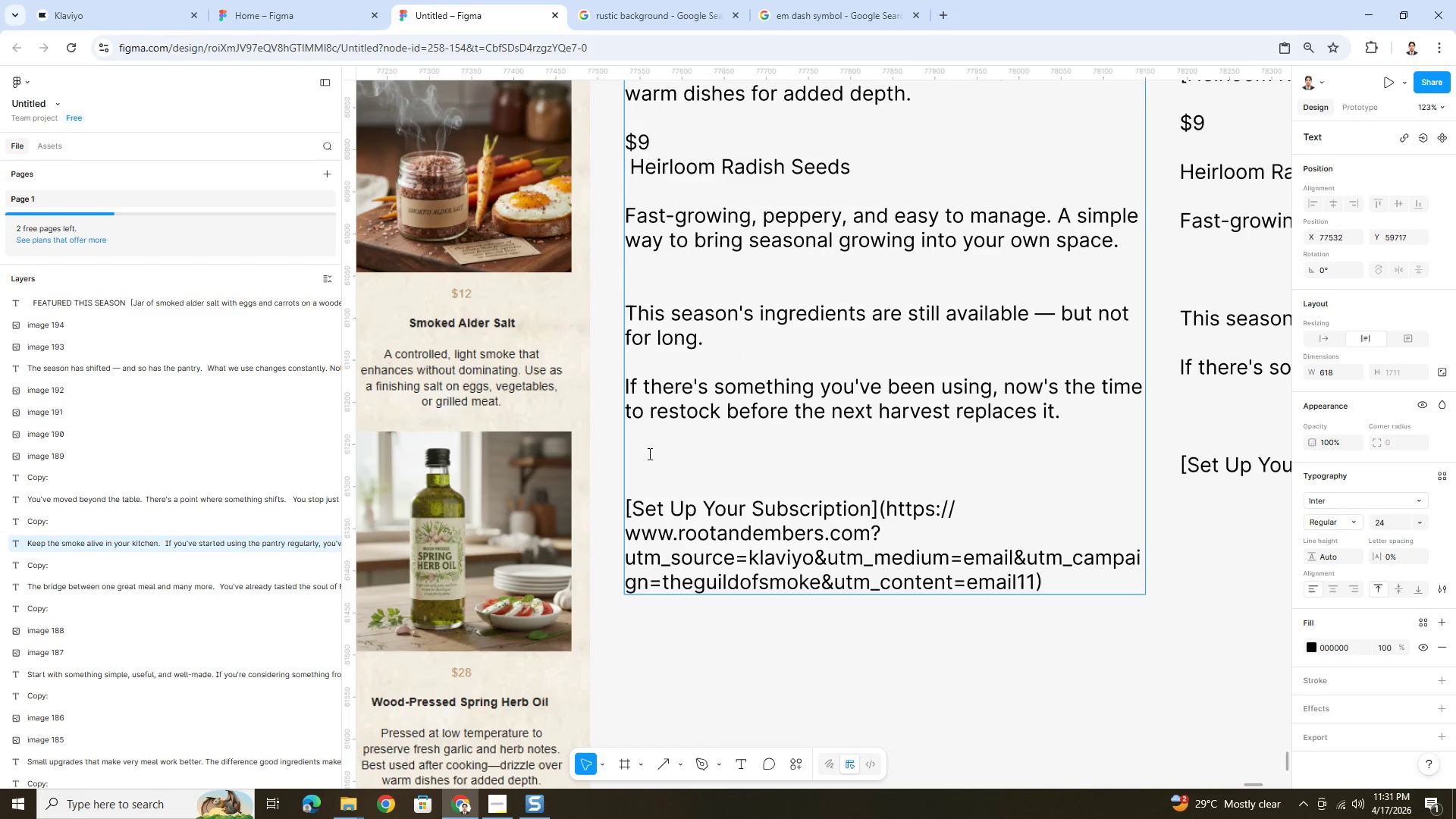 
left_click([645, 485])
 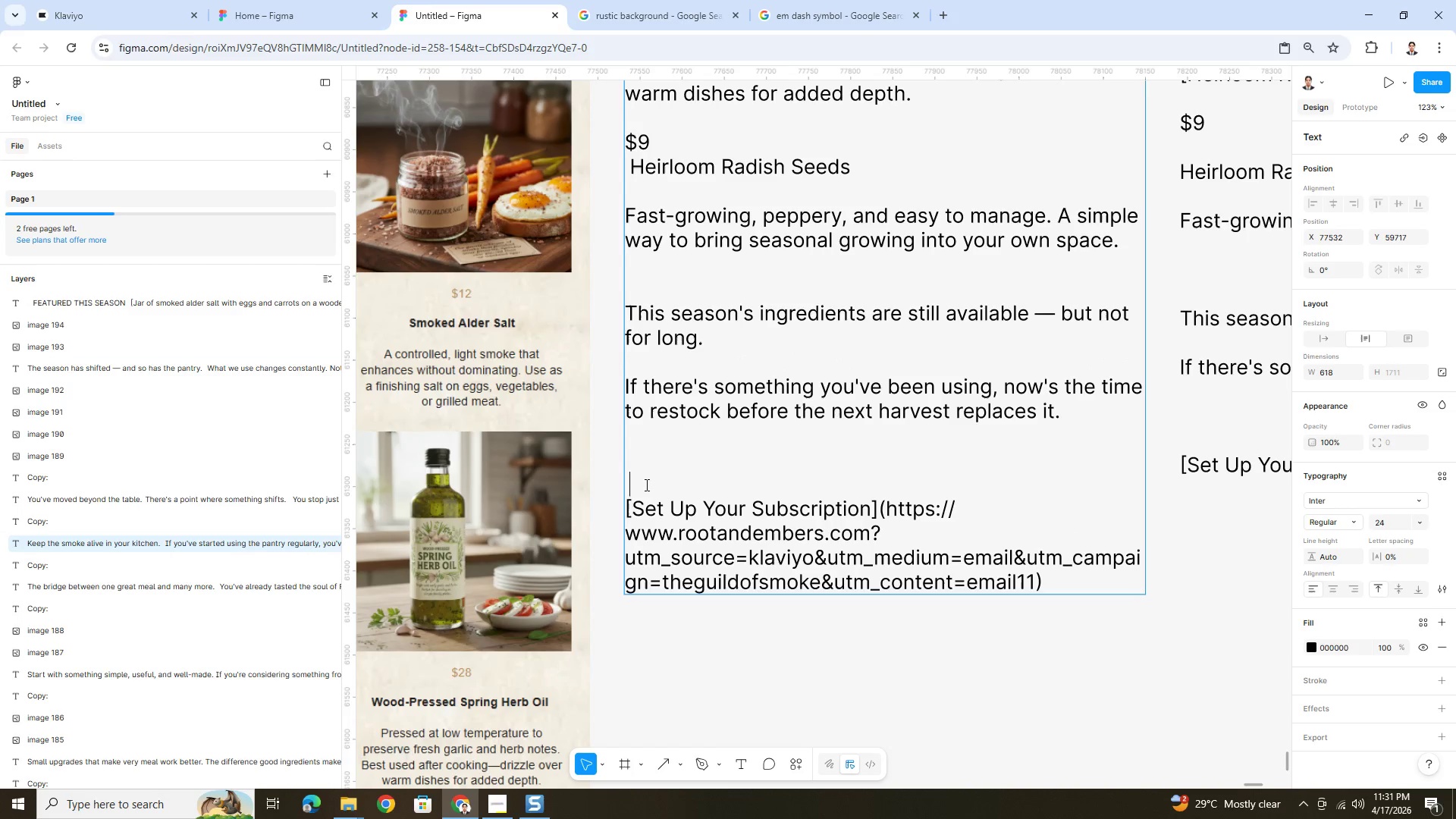 
key(Backspace)
 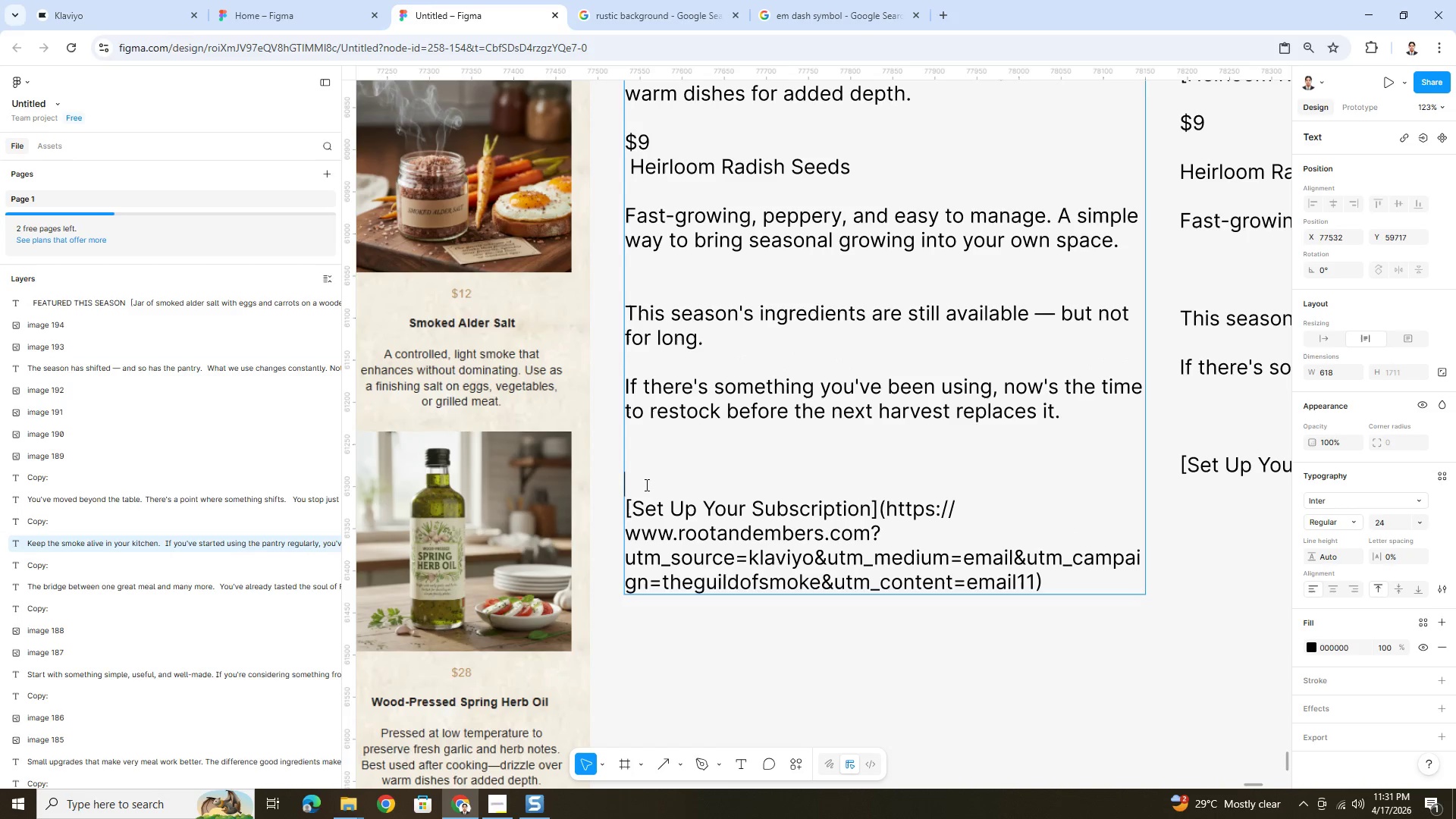 
key(Backspace)
 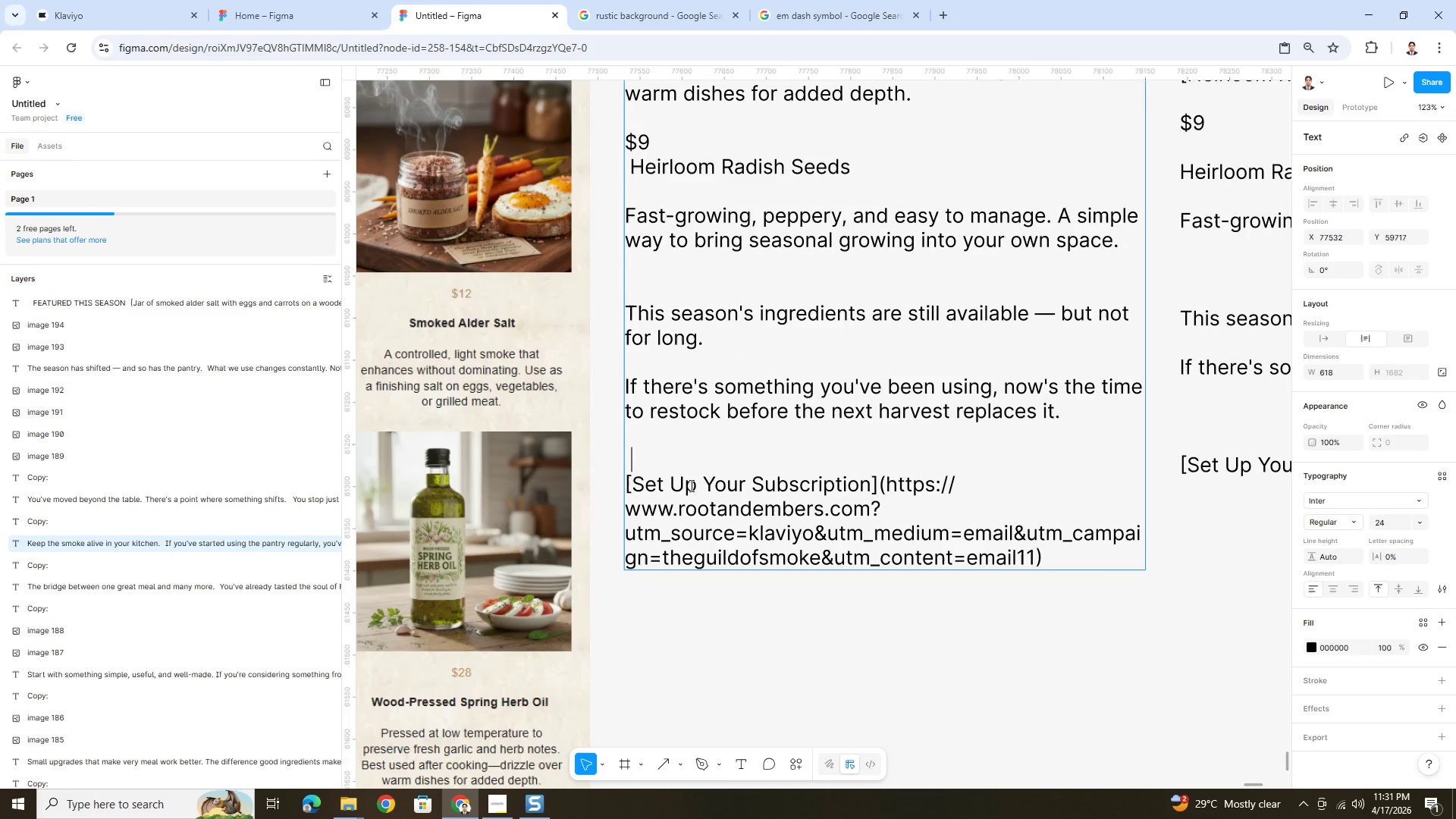 
key(Backspace)
 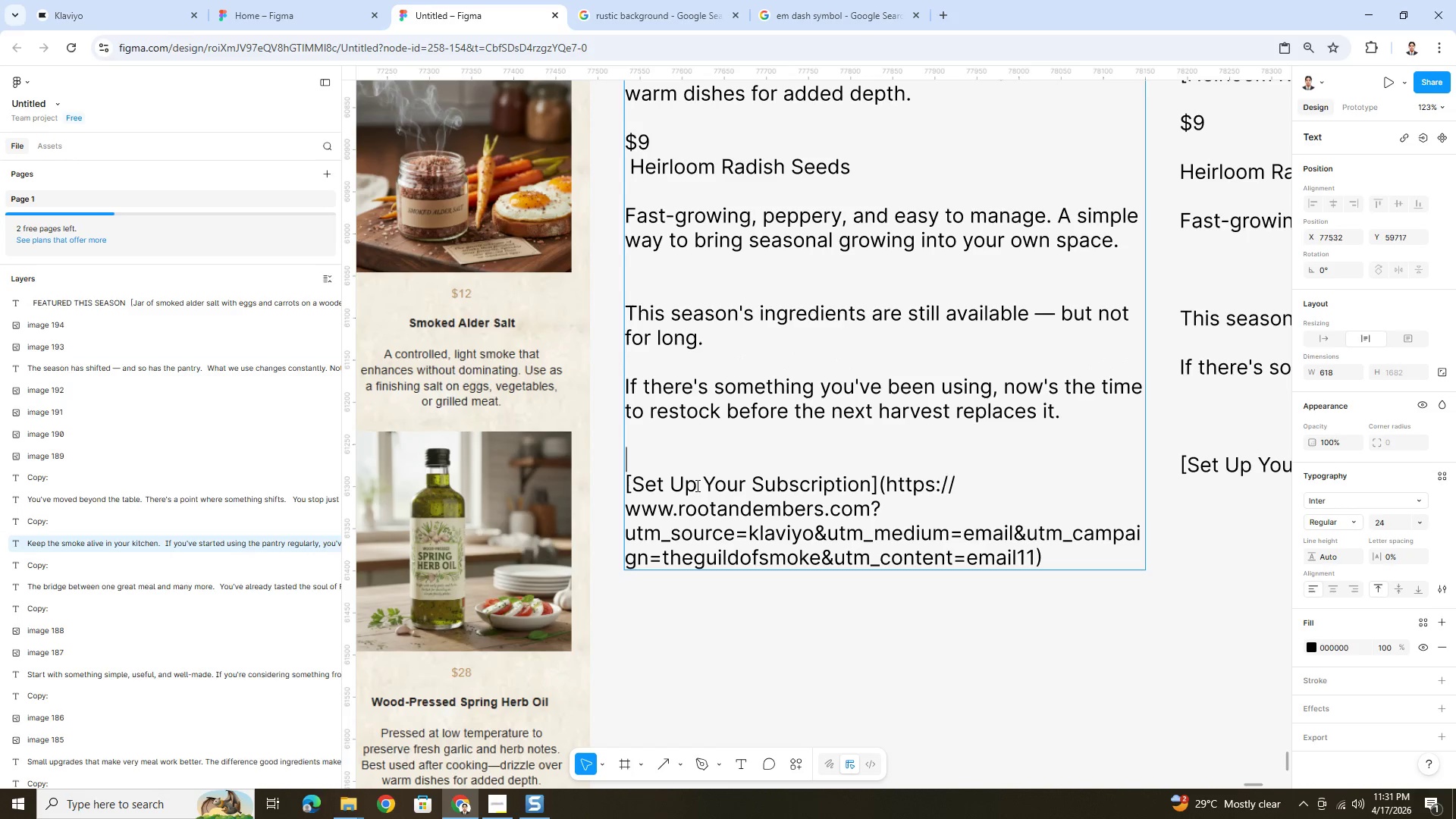 
key(Backspace)
 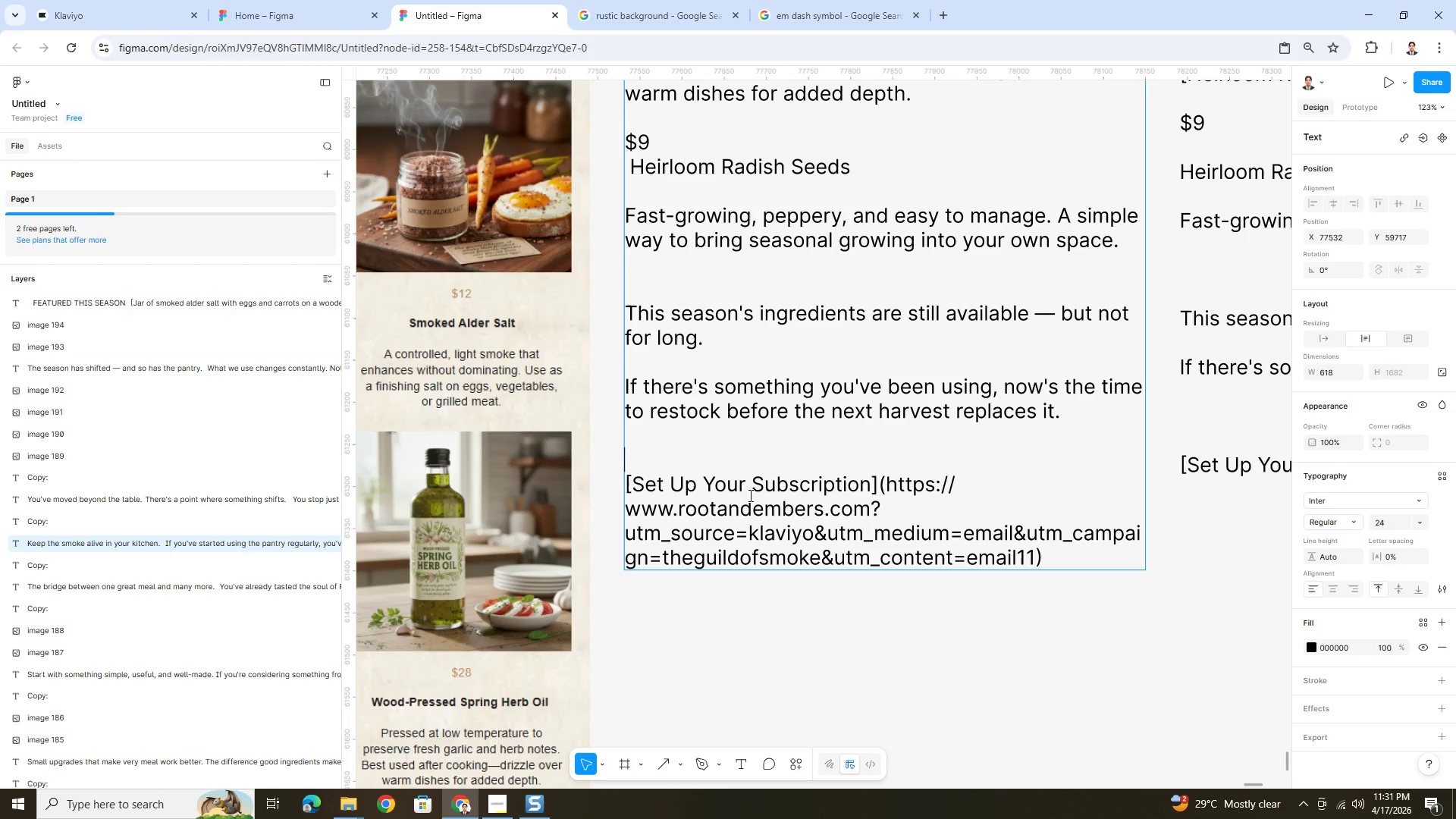 
key(Backspace)
 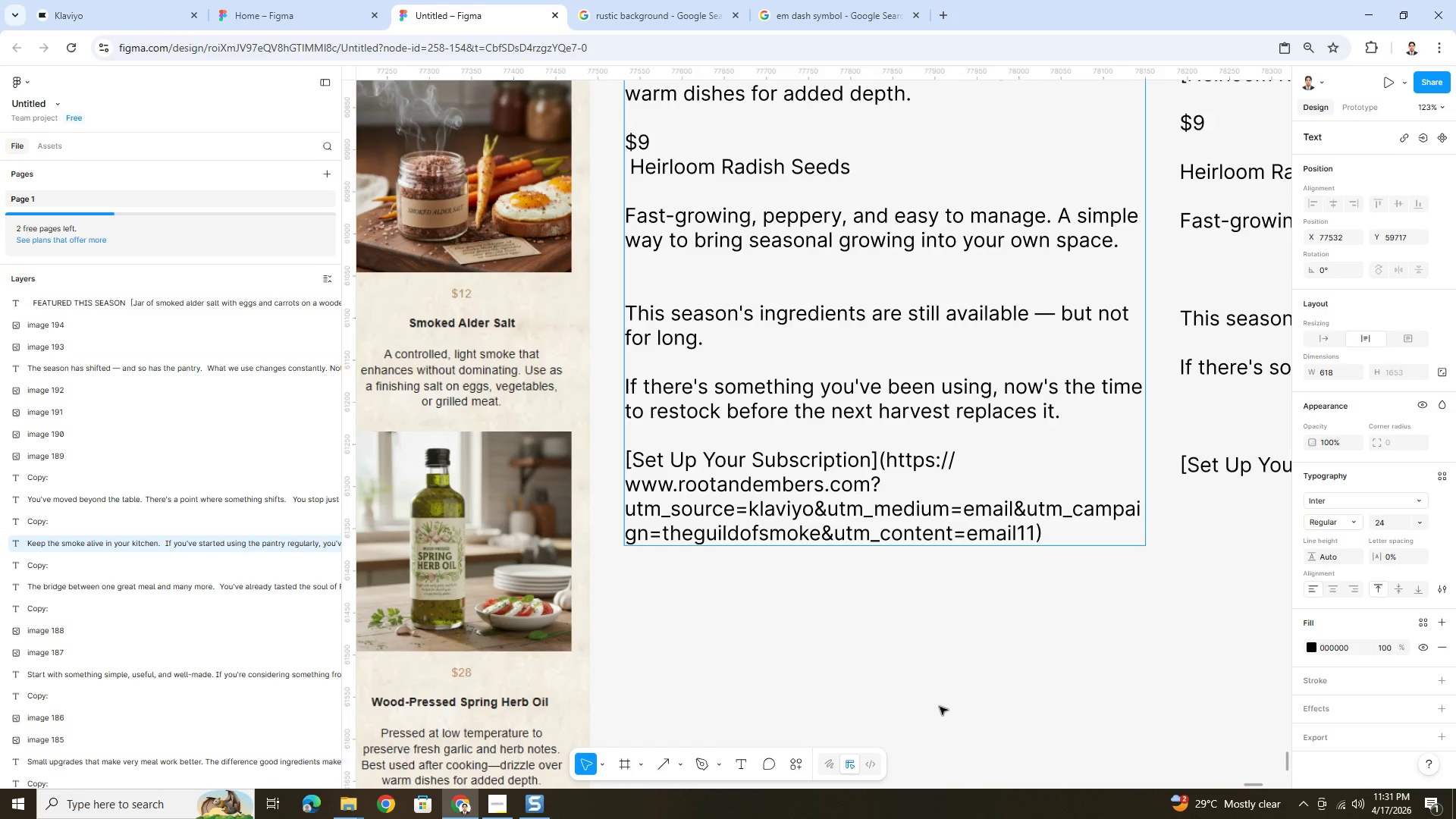 
double_click([940, 707])
 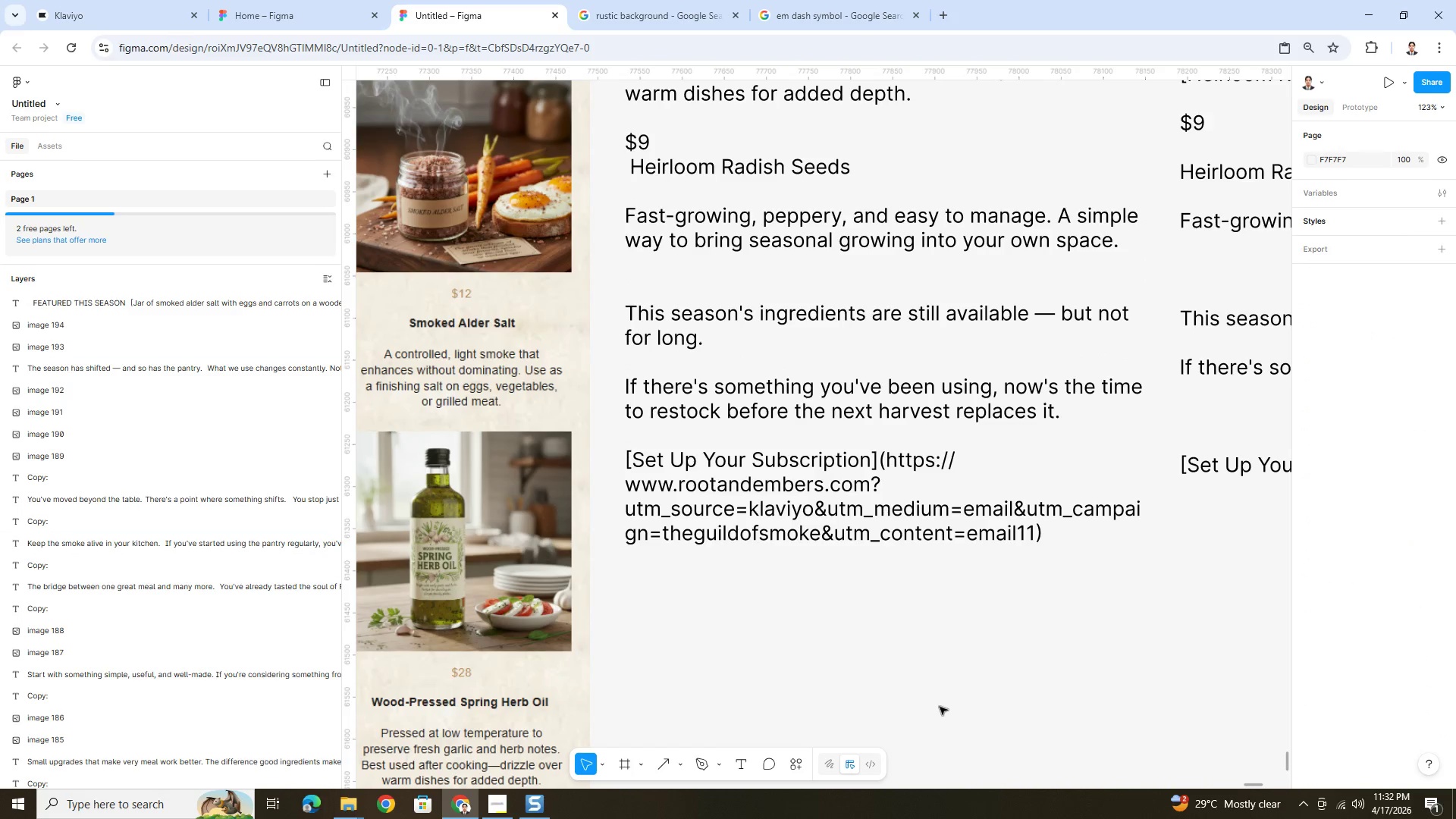 
hold_key(key=ControlLeft, duration=0.94)
scroll: coordinate [931, 699], scroll_direction: down, amount: 7.0
 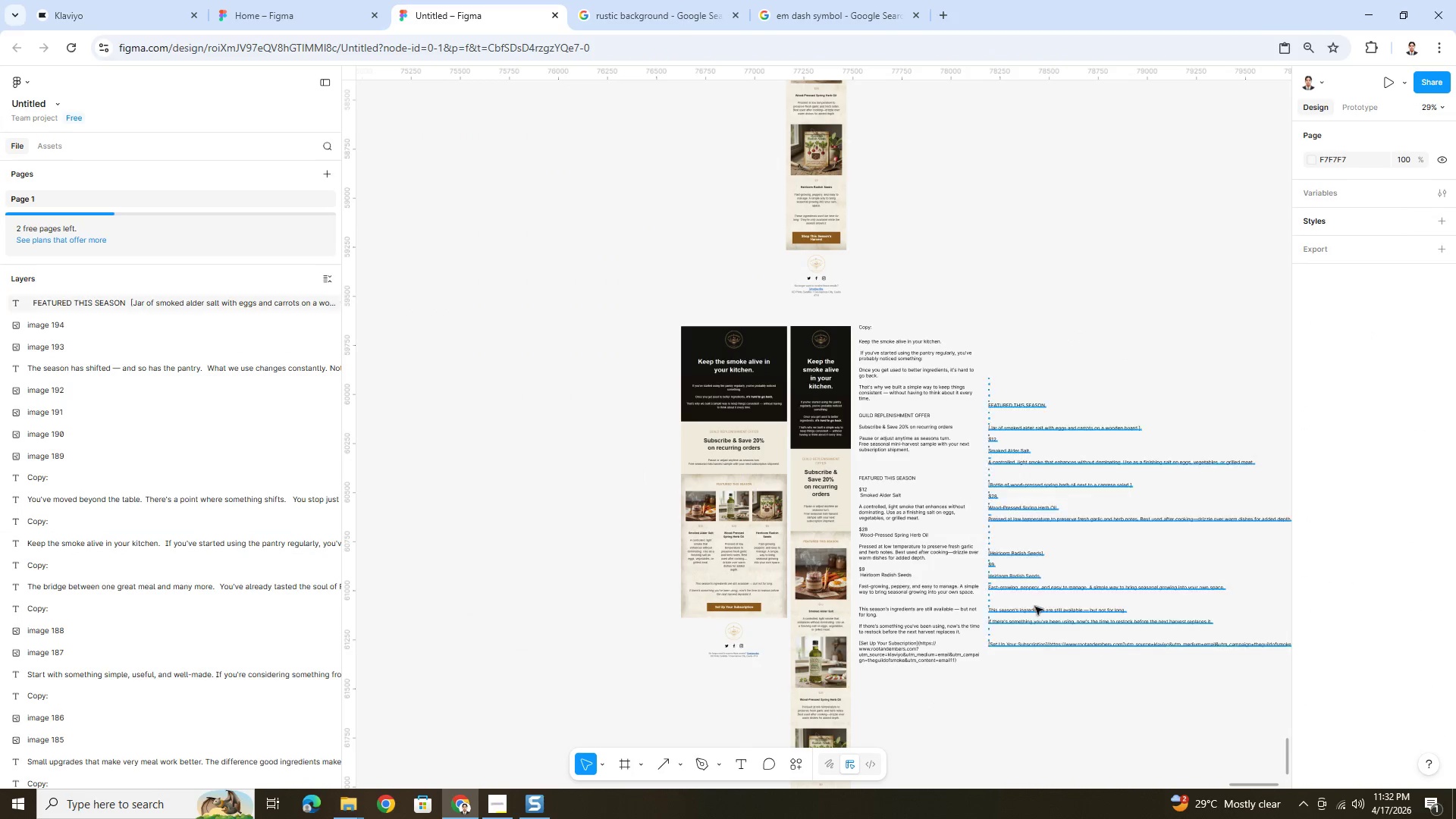 
left_click([1029, 599])
 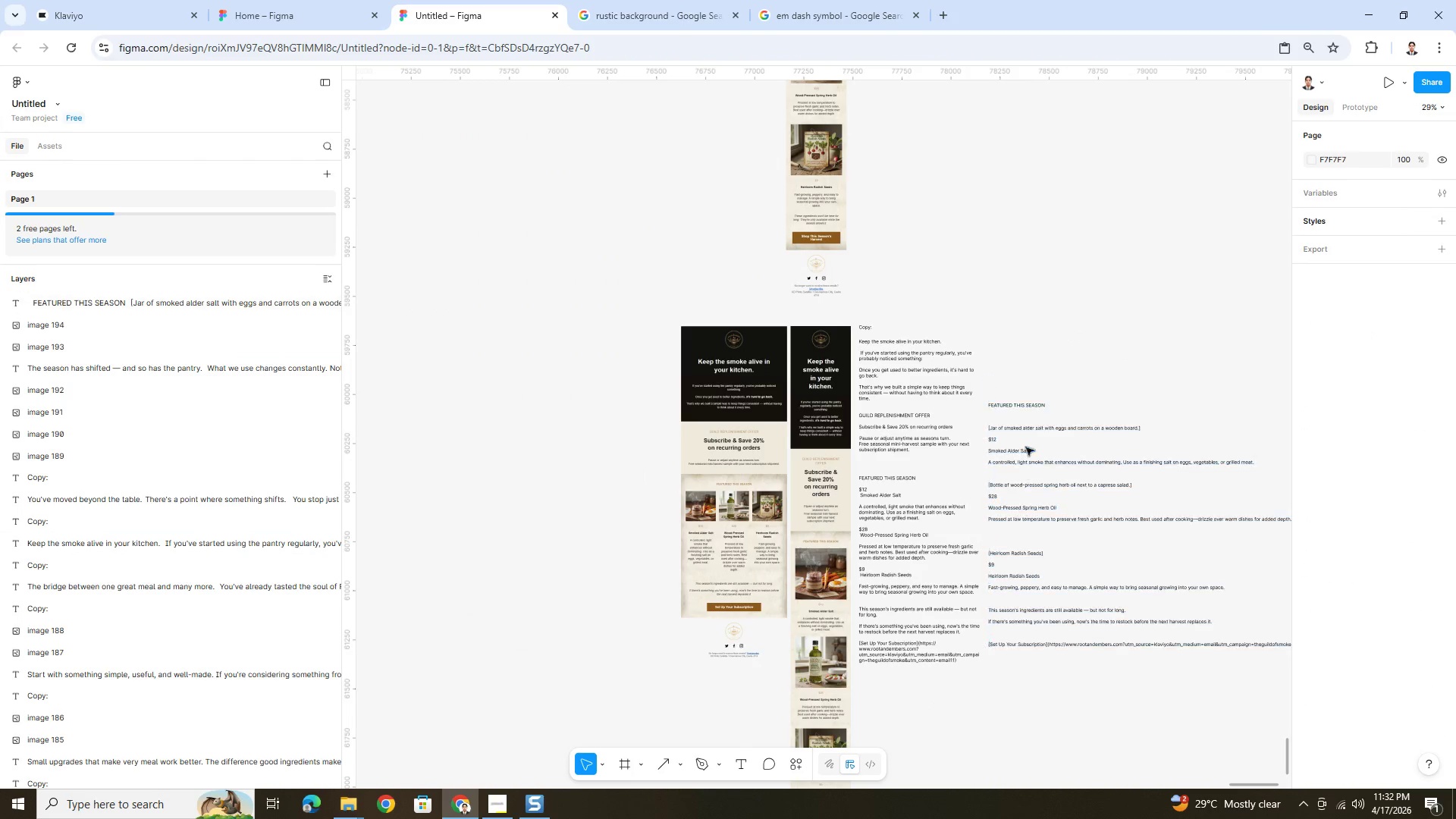 
left_click([1026, 435])
 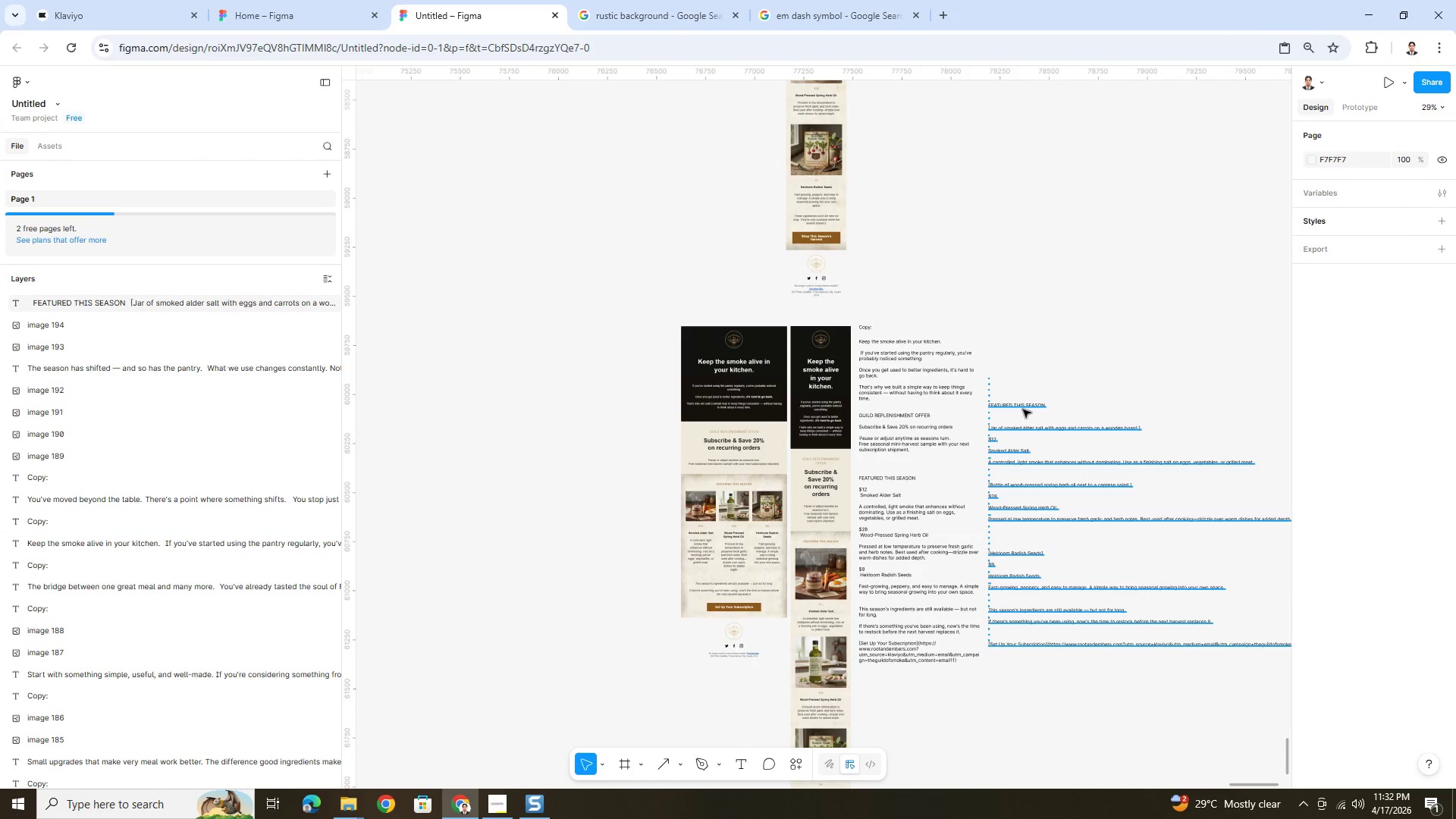 
left_click([1023, 410])
 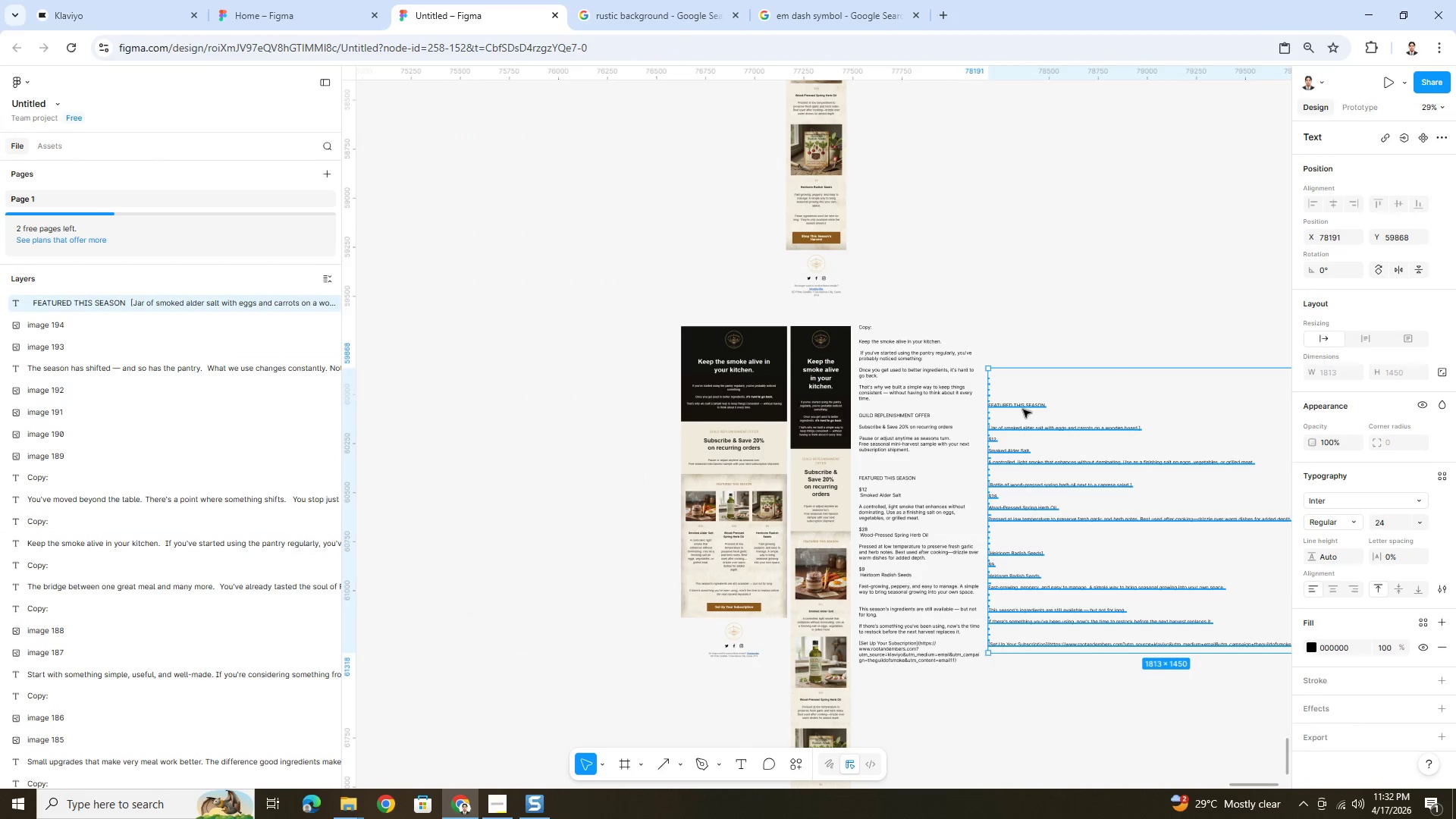 
key(Delete)
 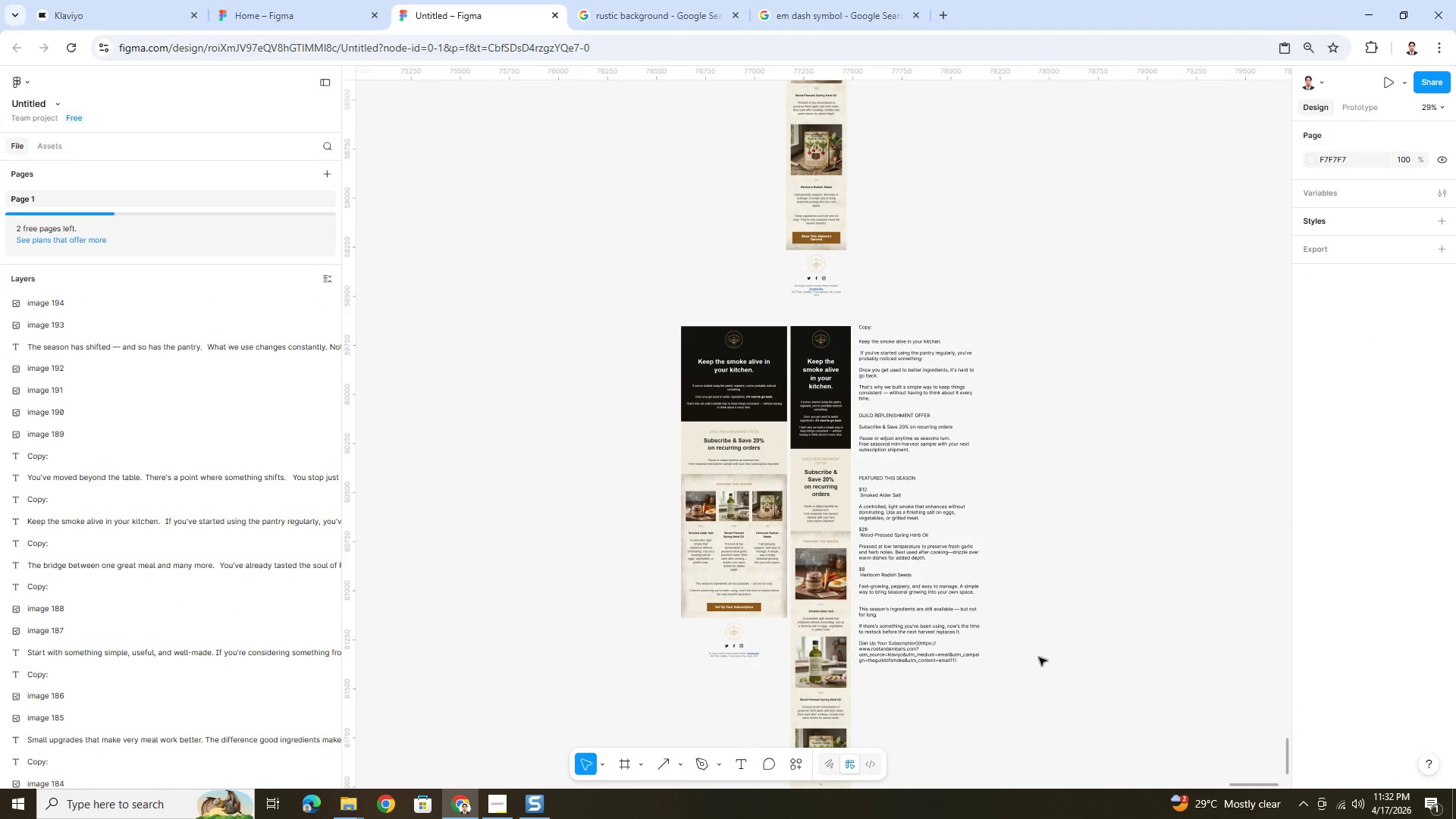 
hold_key(key=ControlLeft, duration=0.33)
scroll: coordinate [776, 259], scroll_direction: up, amount: 9.0
 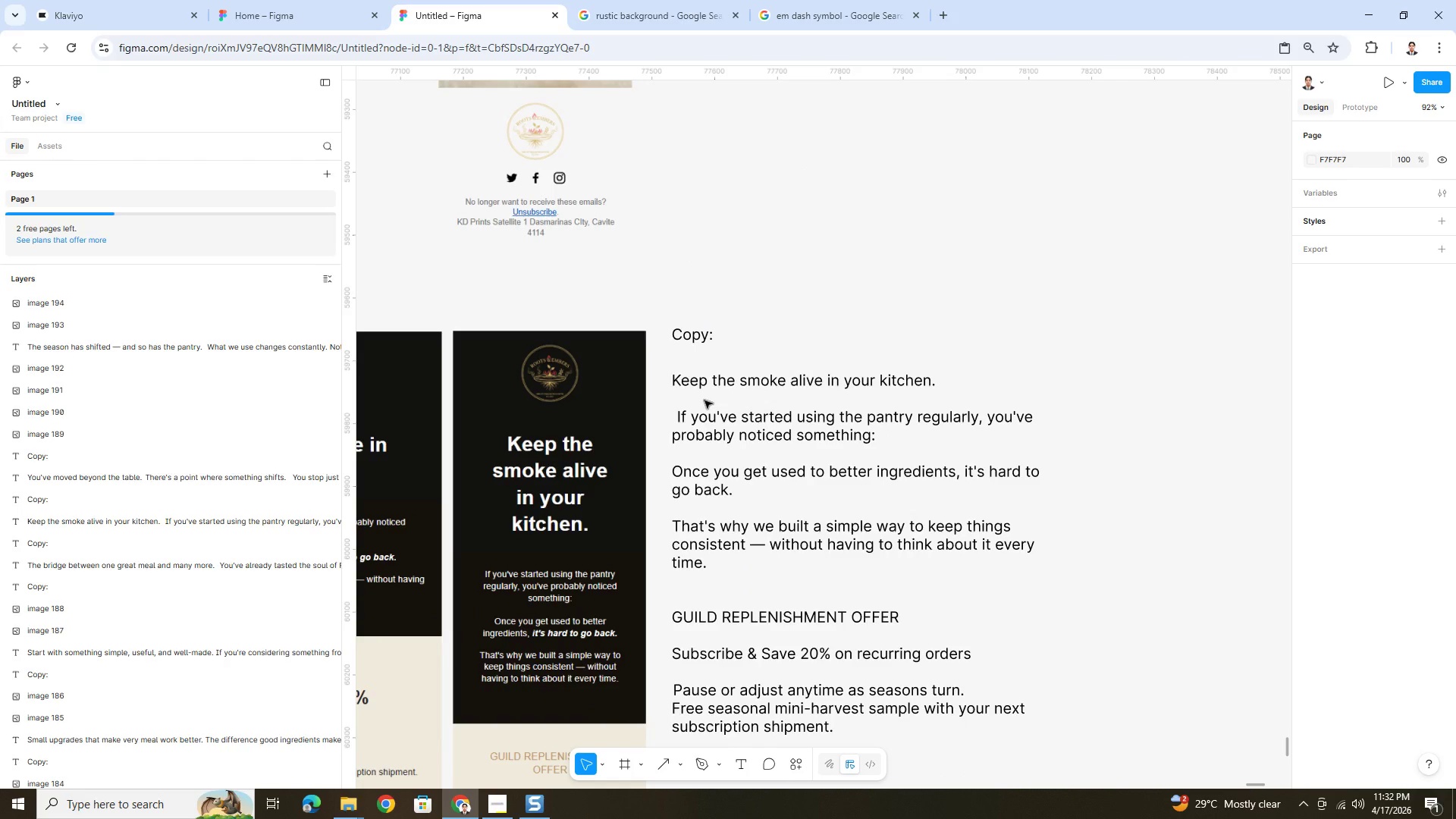 
left_click([704, 400])
 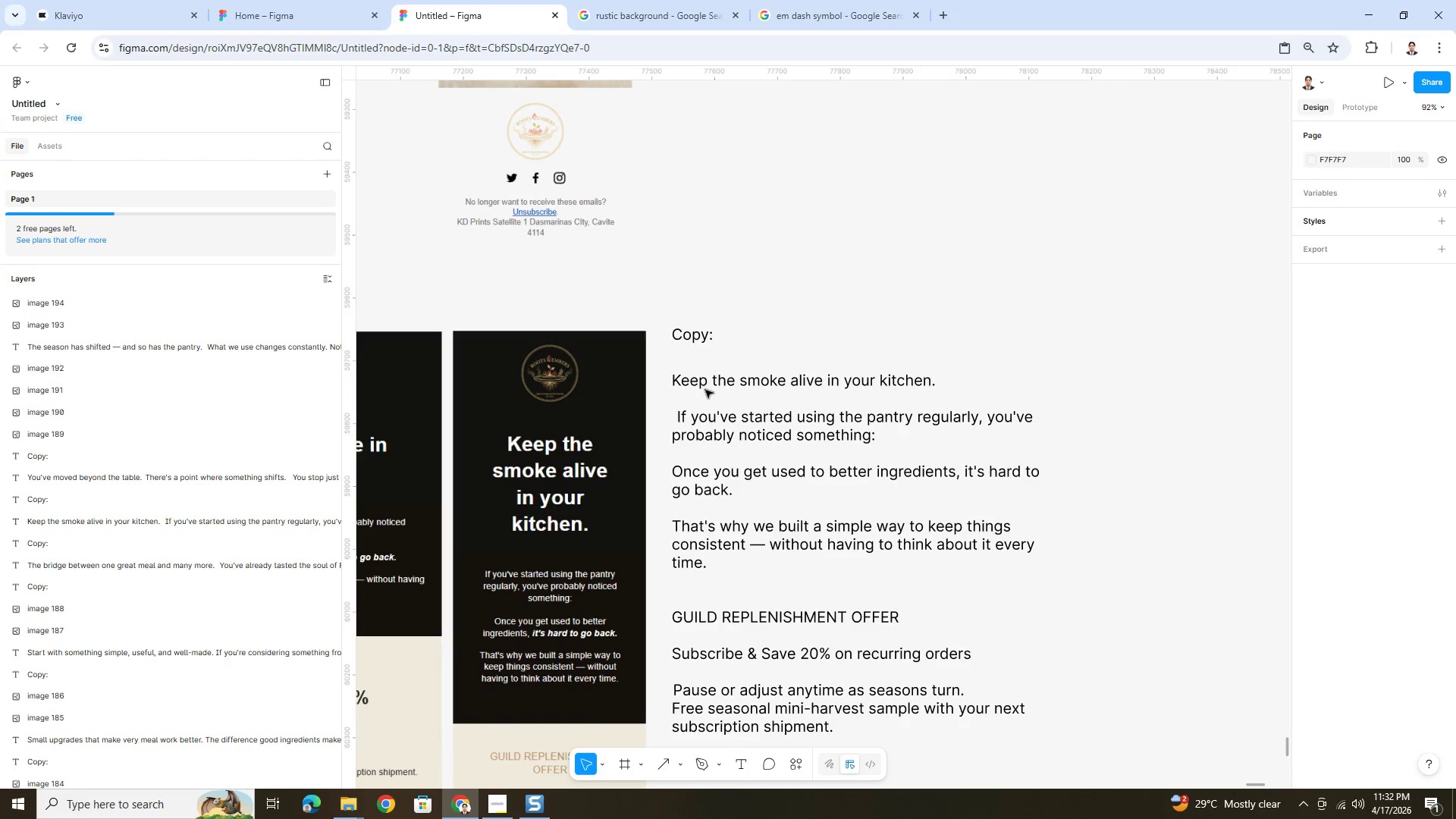 
left_click([705, 389])
 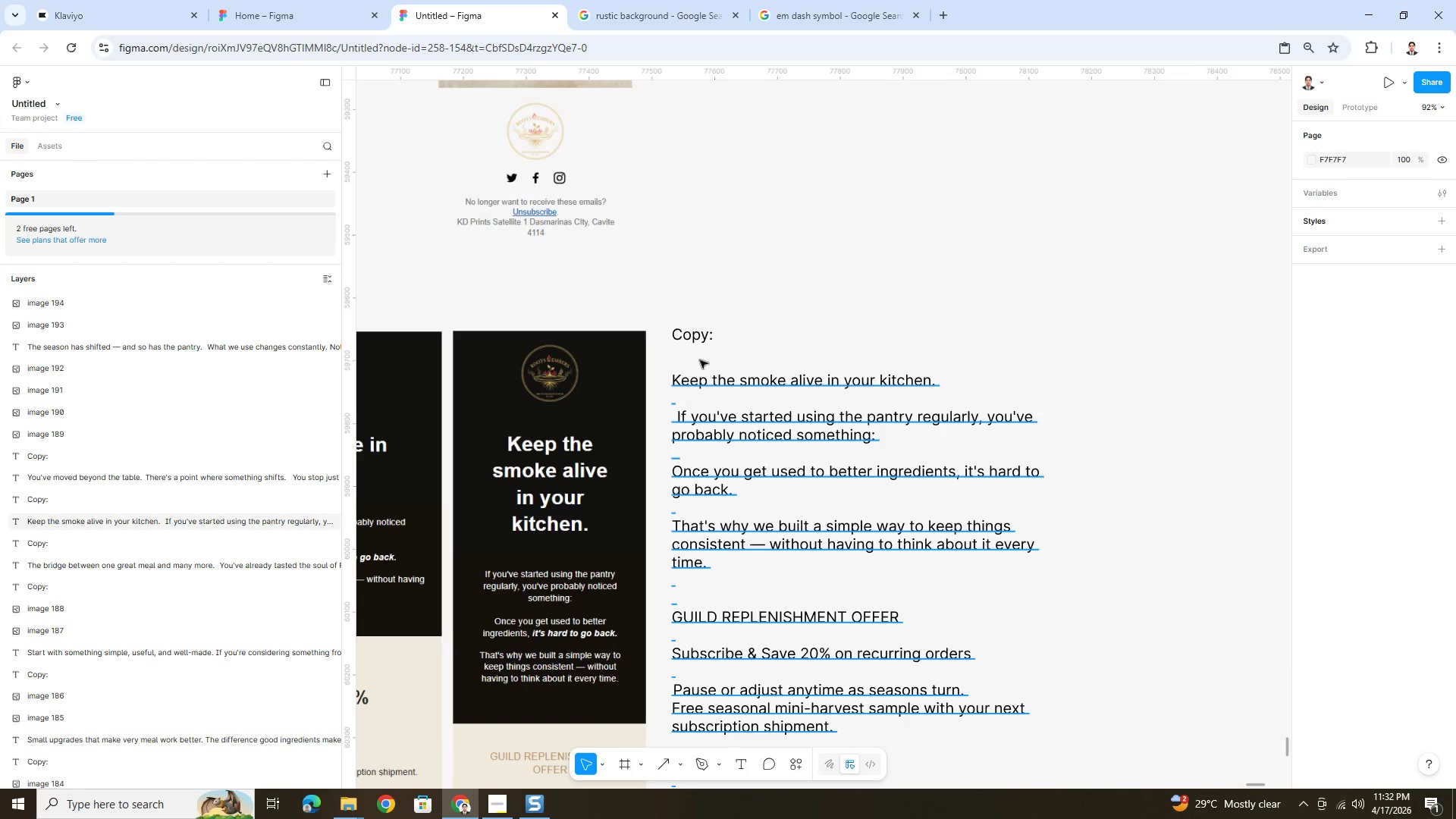 
hold_key(key=ShiftLeft, duration=0.5)
left_click([698, 337])
 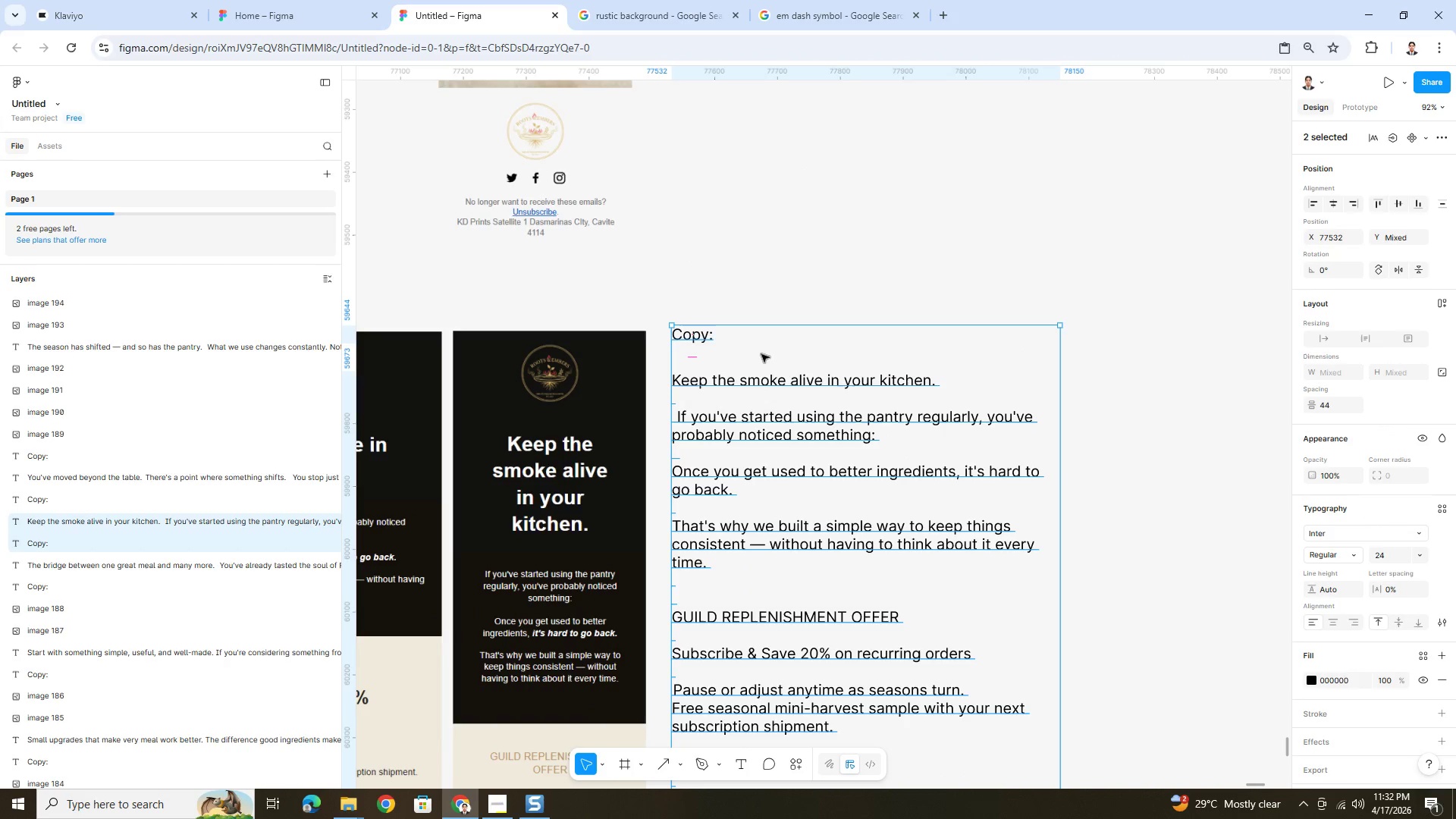 
key(ArrowDown)
 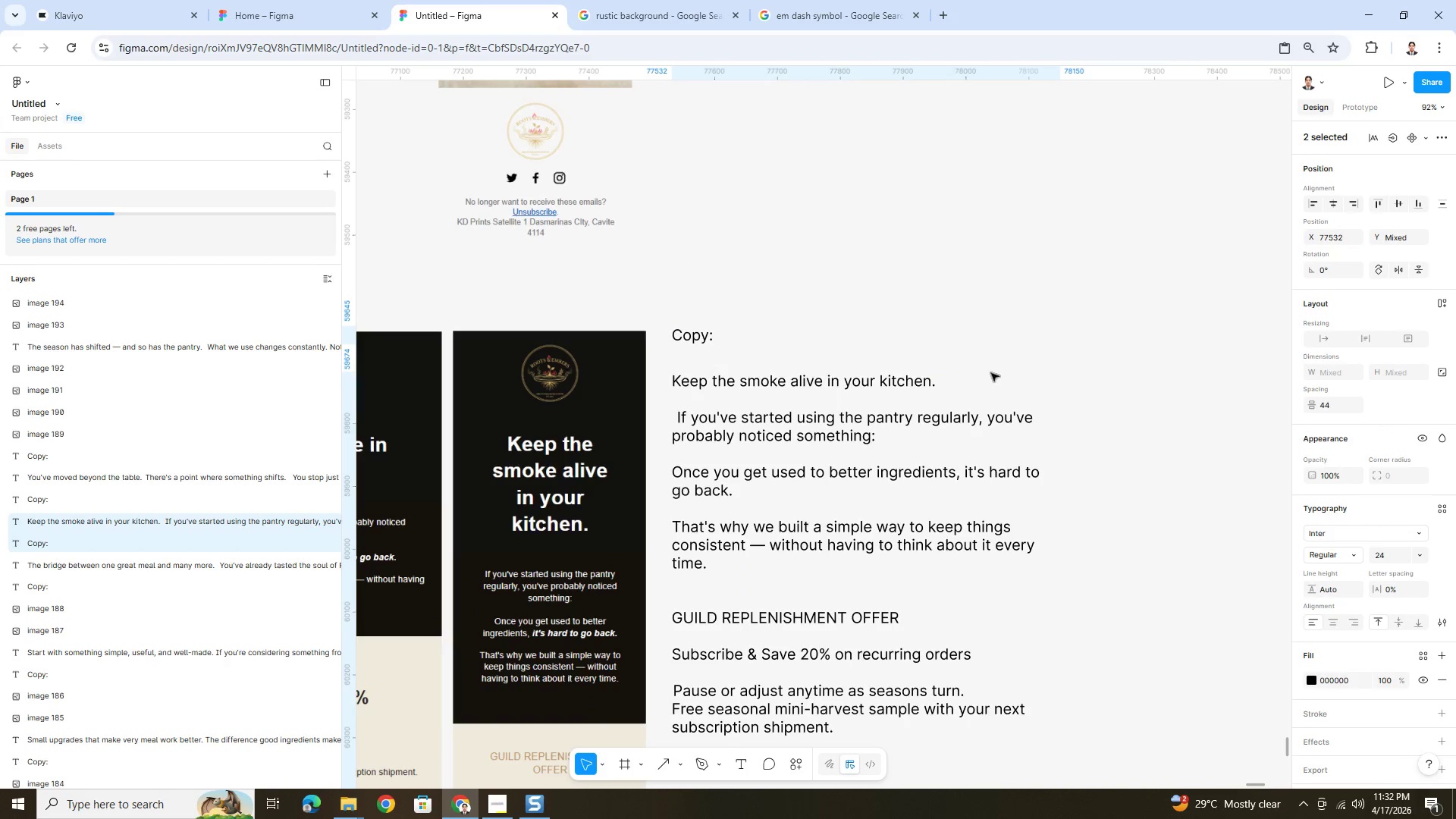 
key(ArrowDown)
 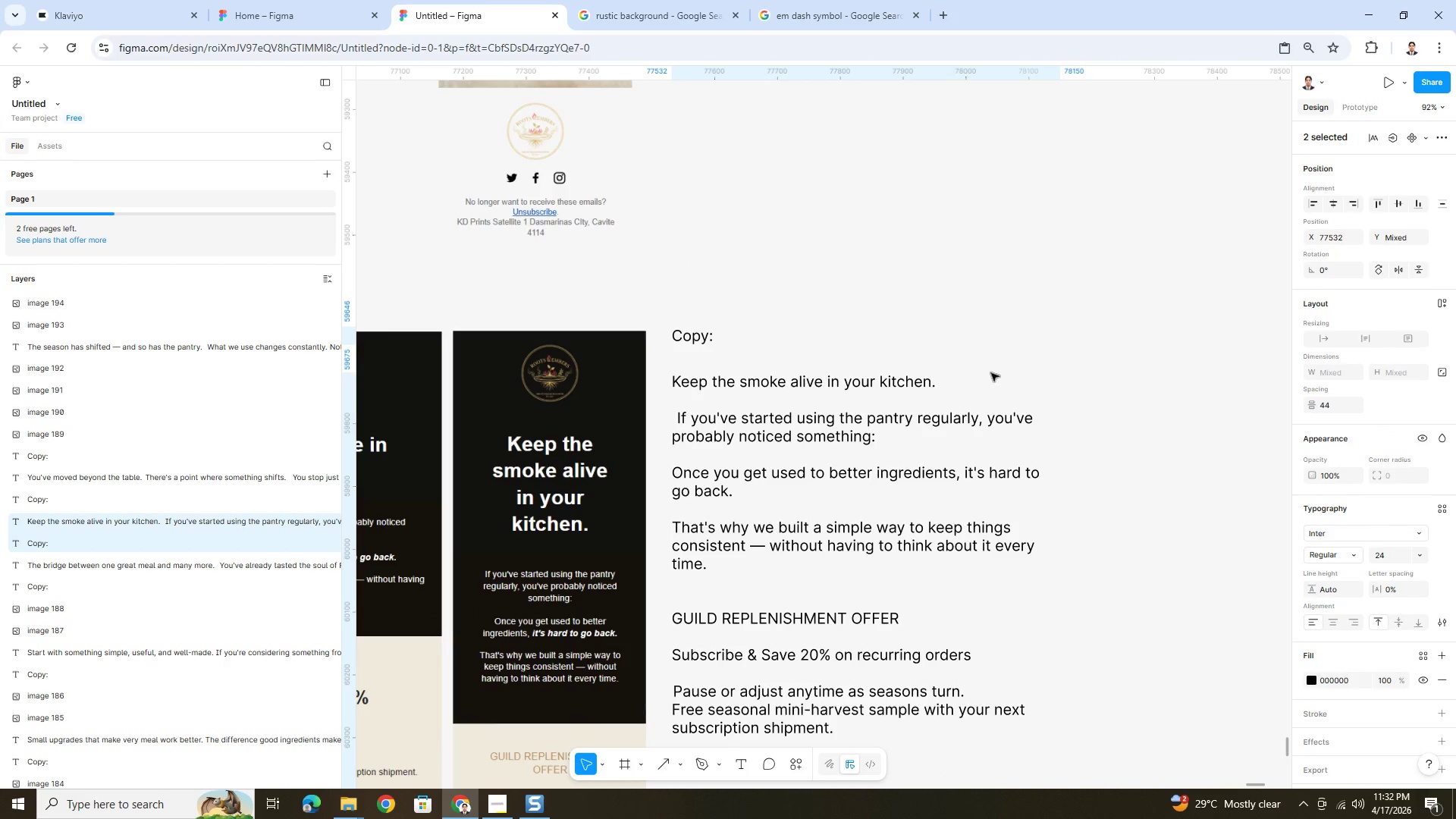 
key(ArrowDown)
 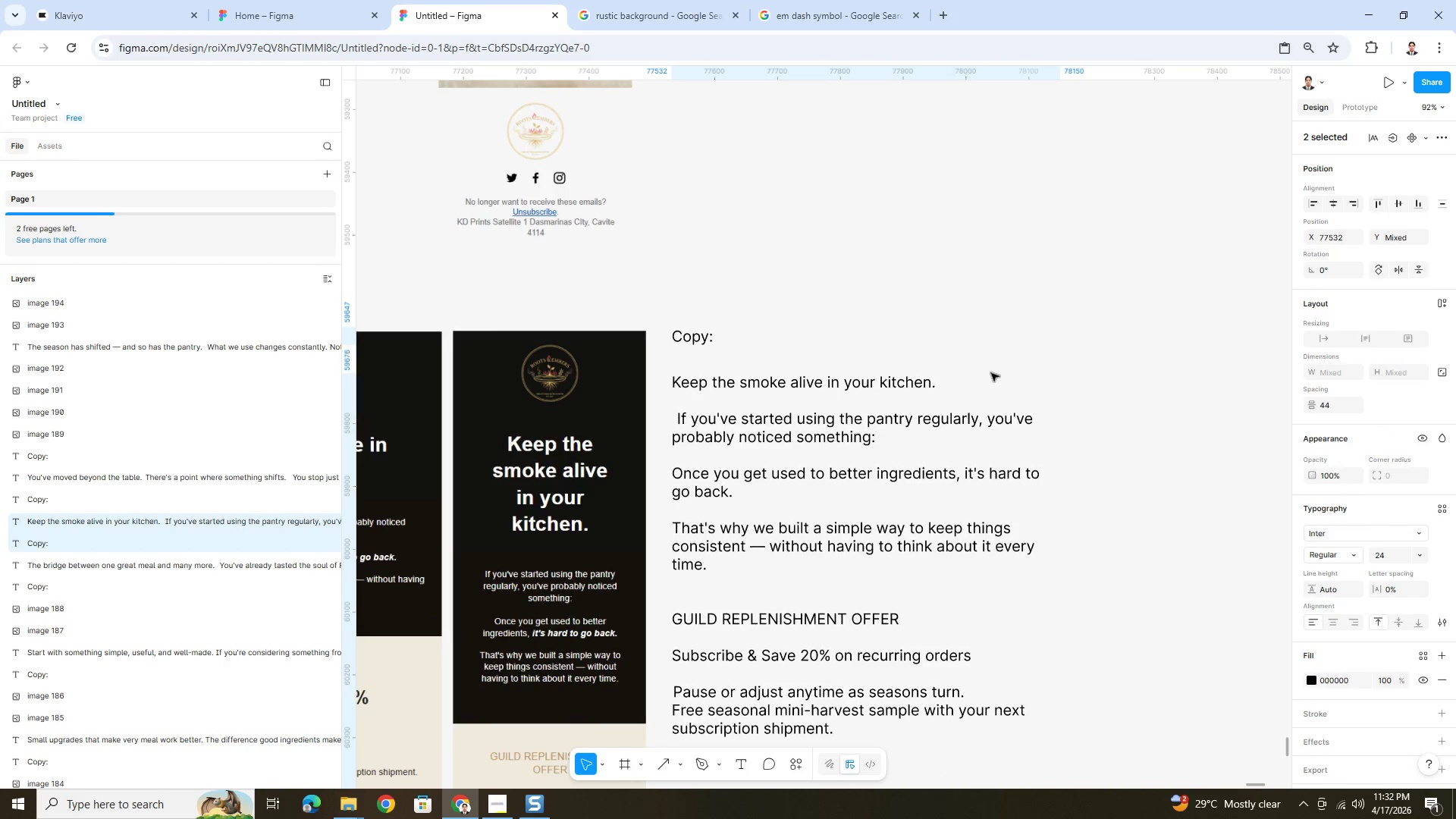 
key(ArrowDown)
 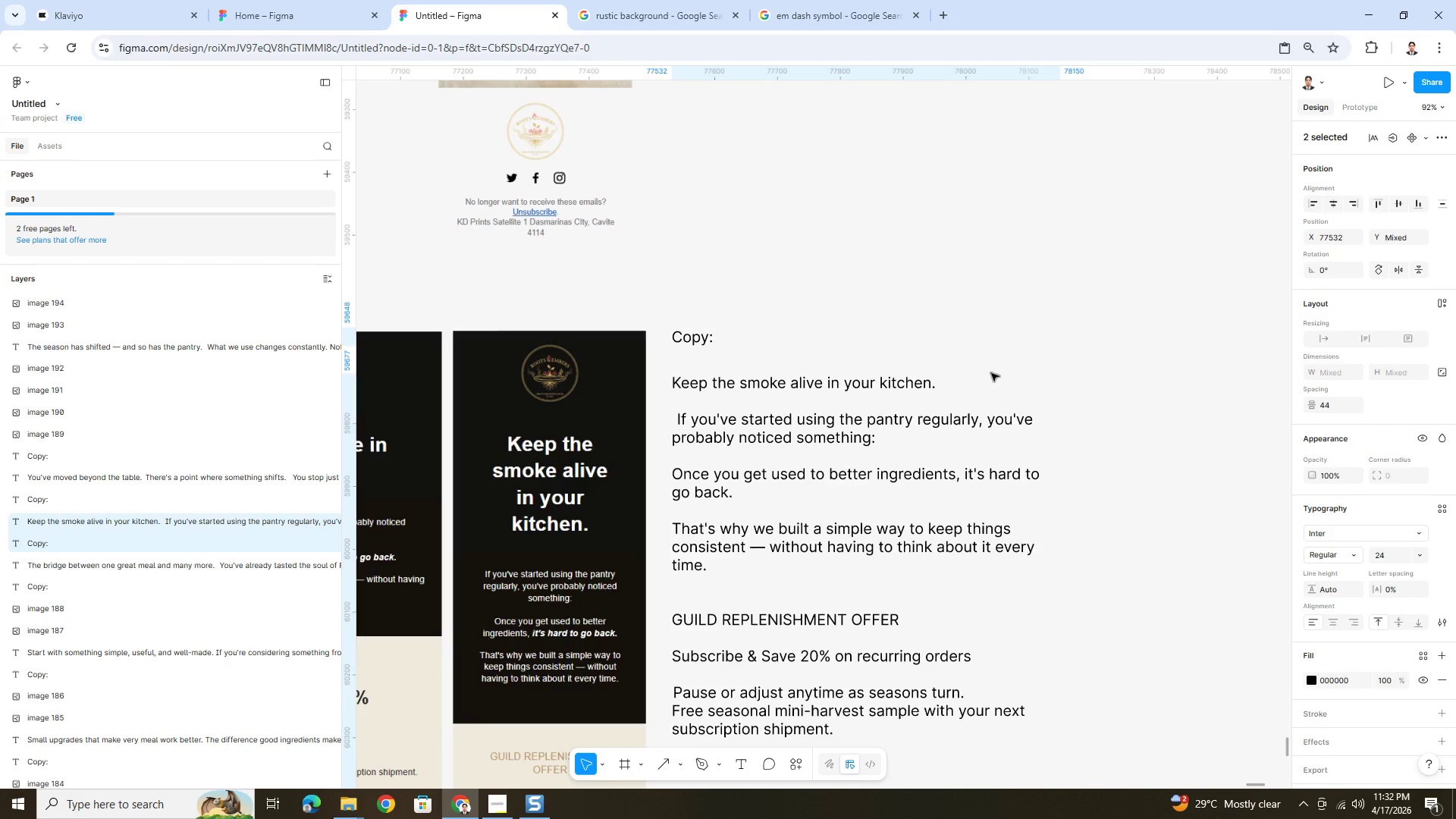 
key(ArrowDown)
 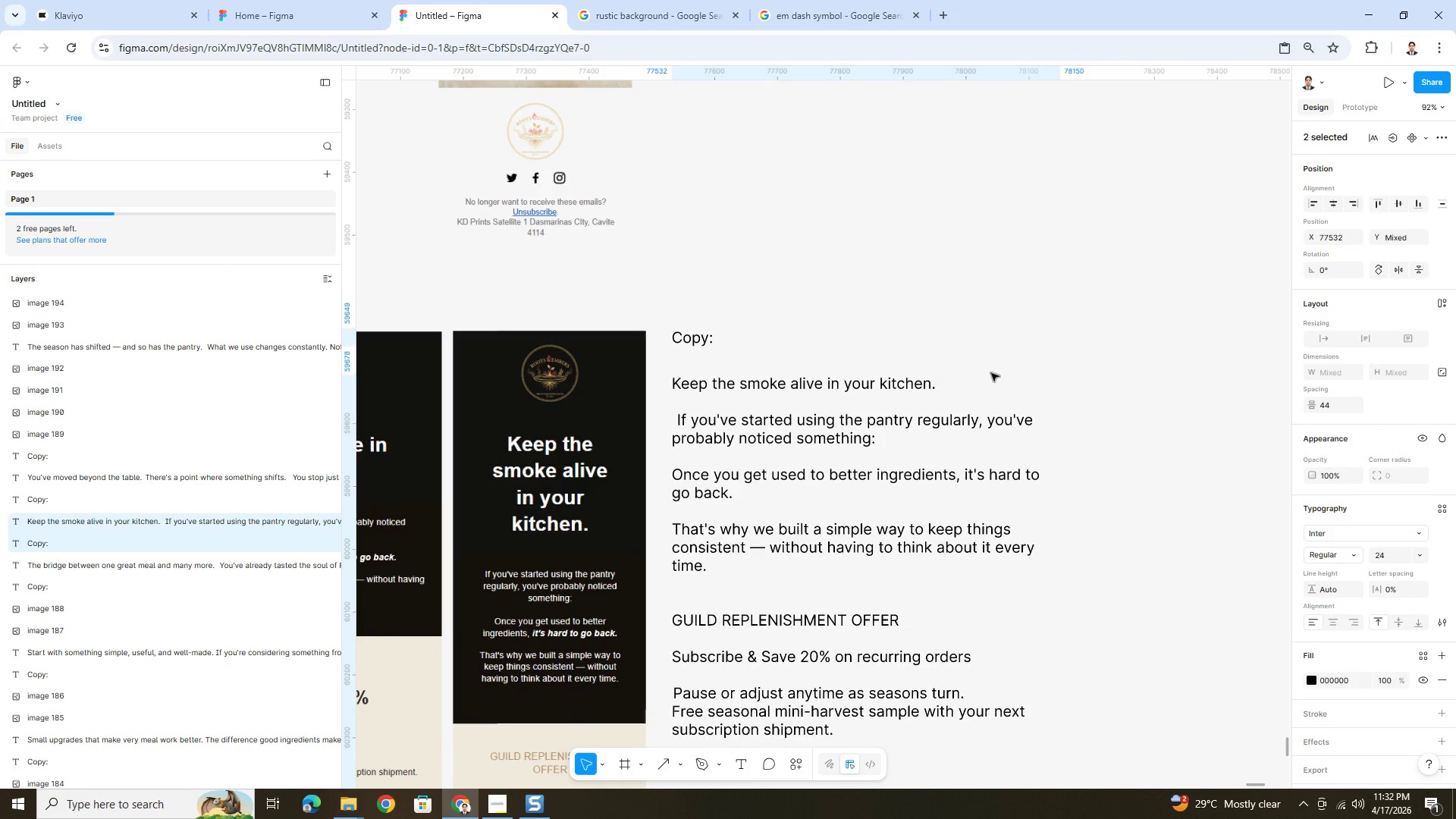 
key(ArrowDown)
 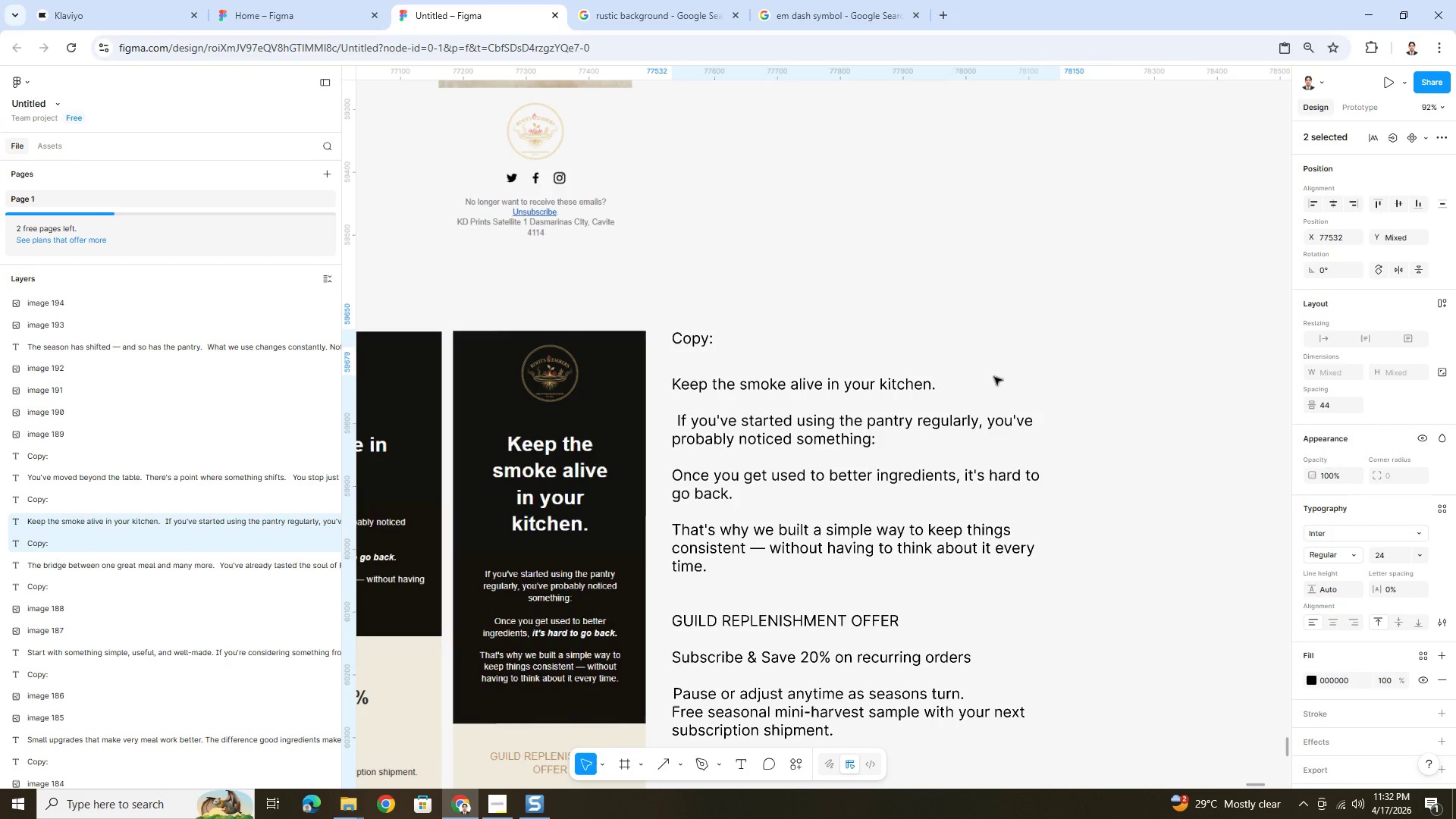 
key(ArrowDown)
 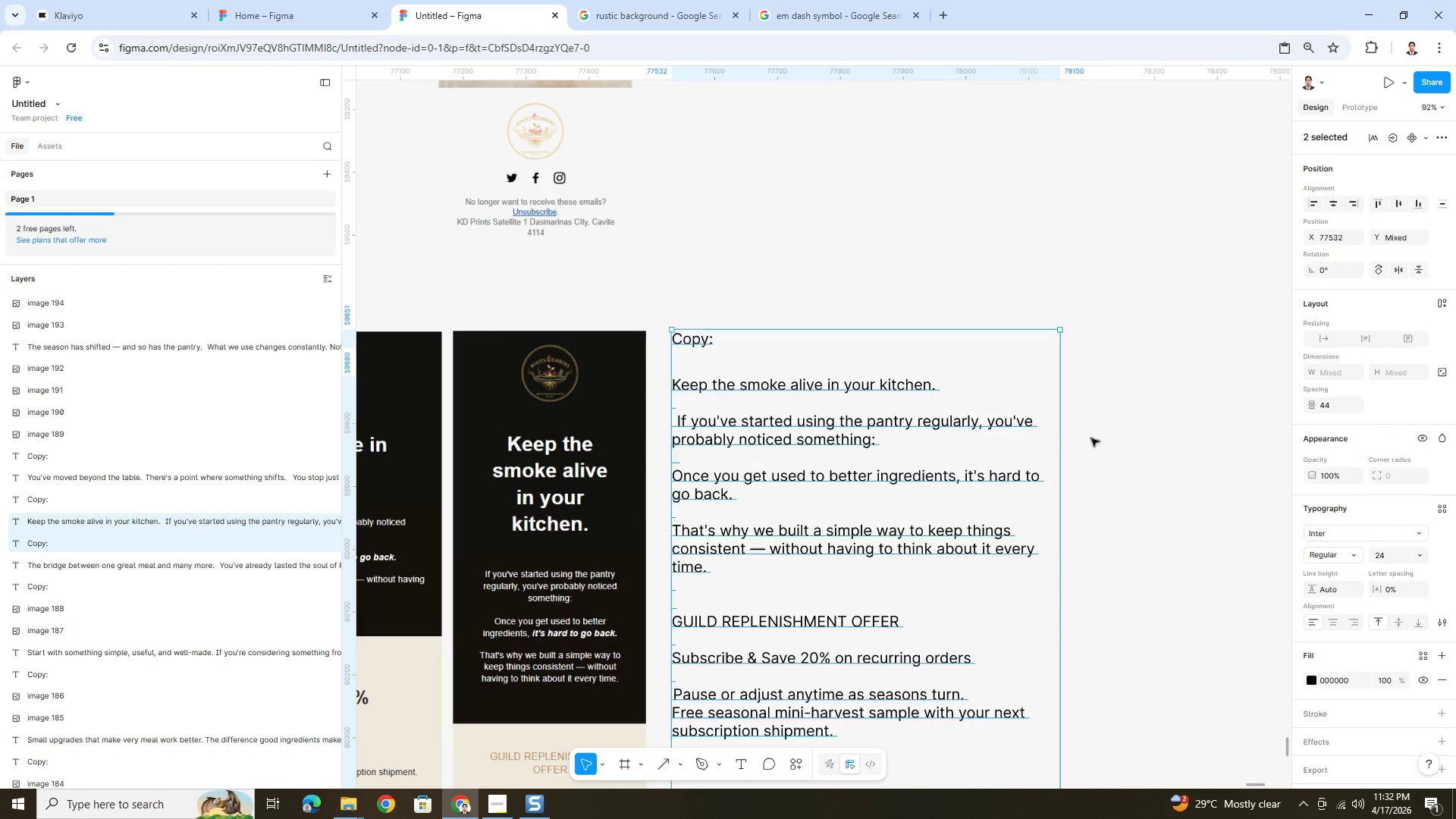 
left_click([1111, 450])
 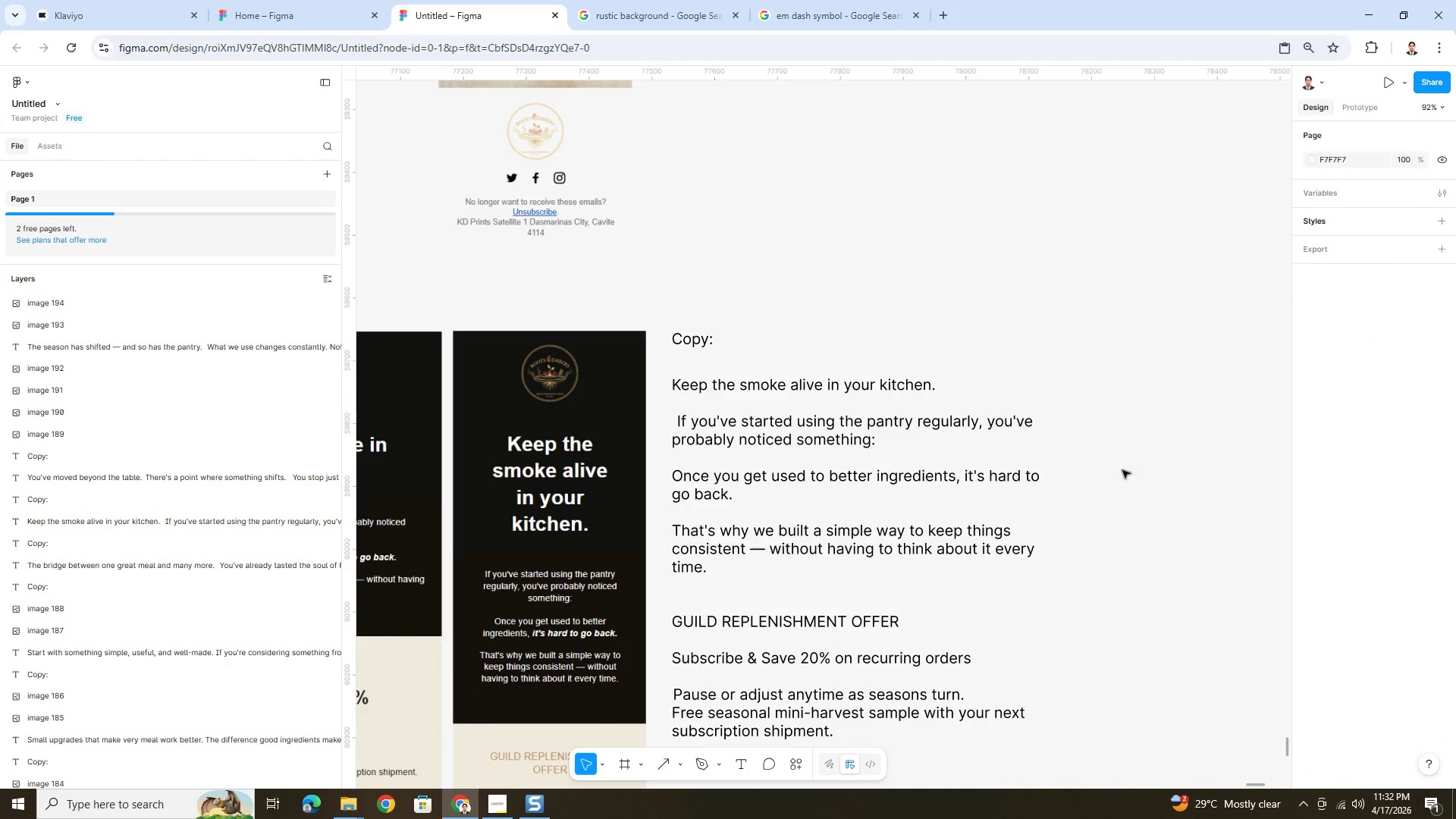 
hold_key(key=ControlLeft, duration=0.36)
 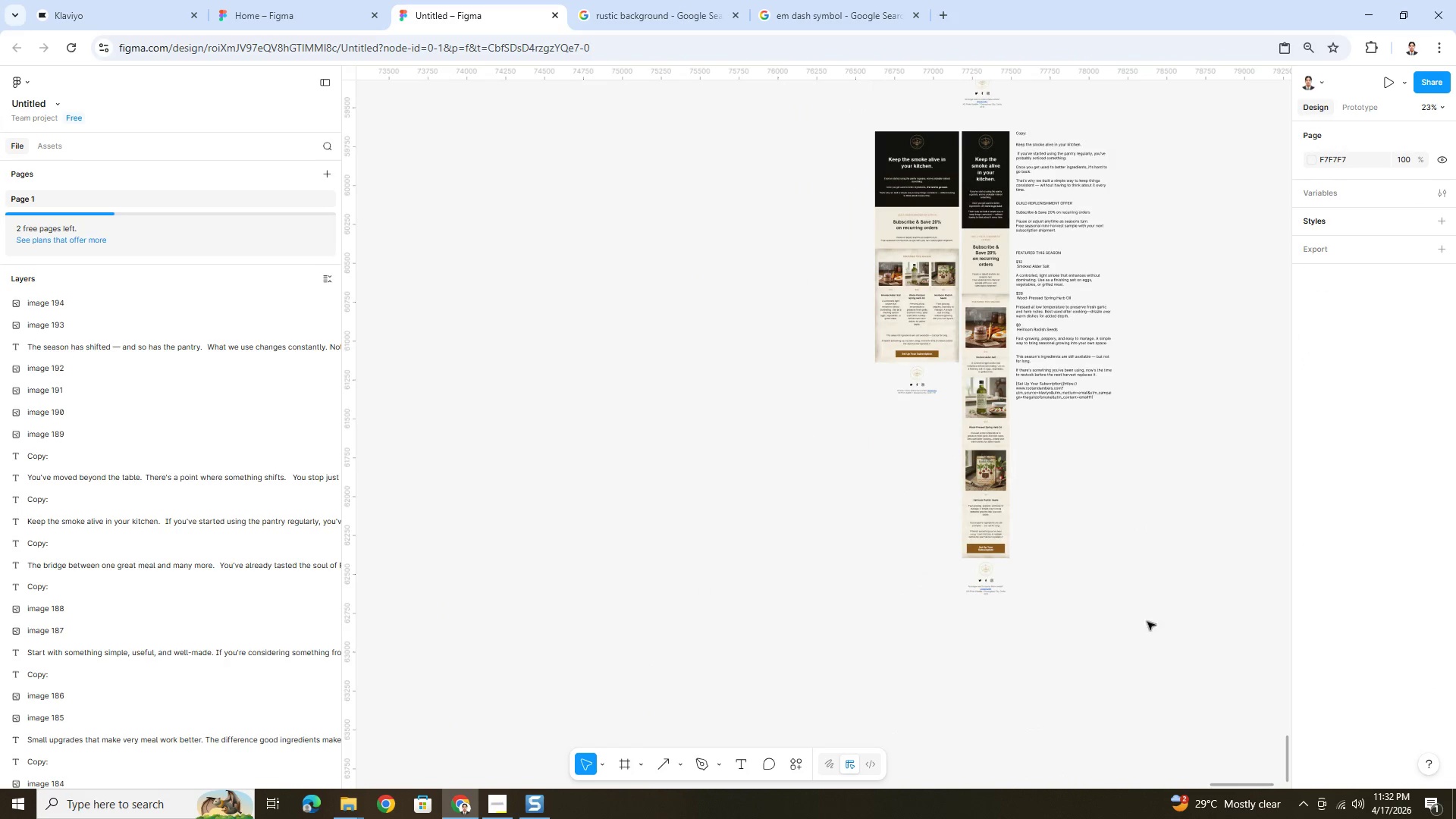 
key(Control+ControlLeft)
 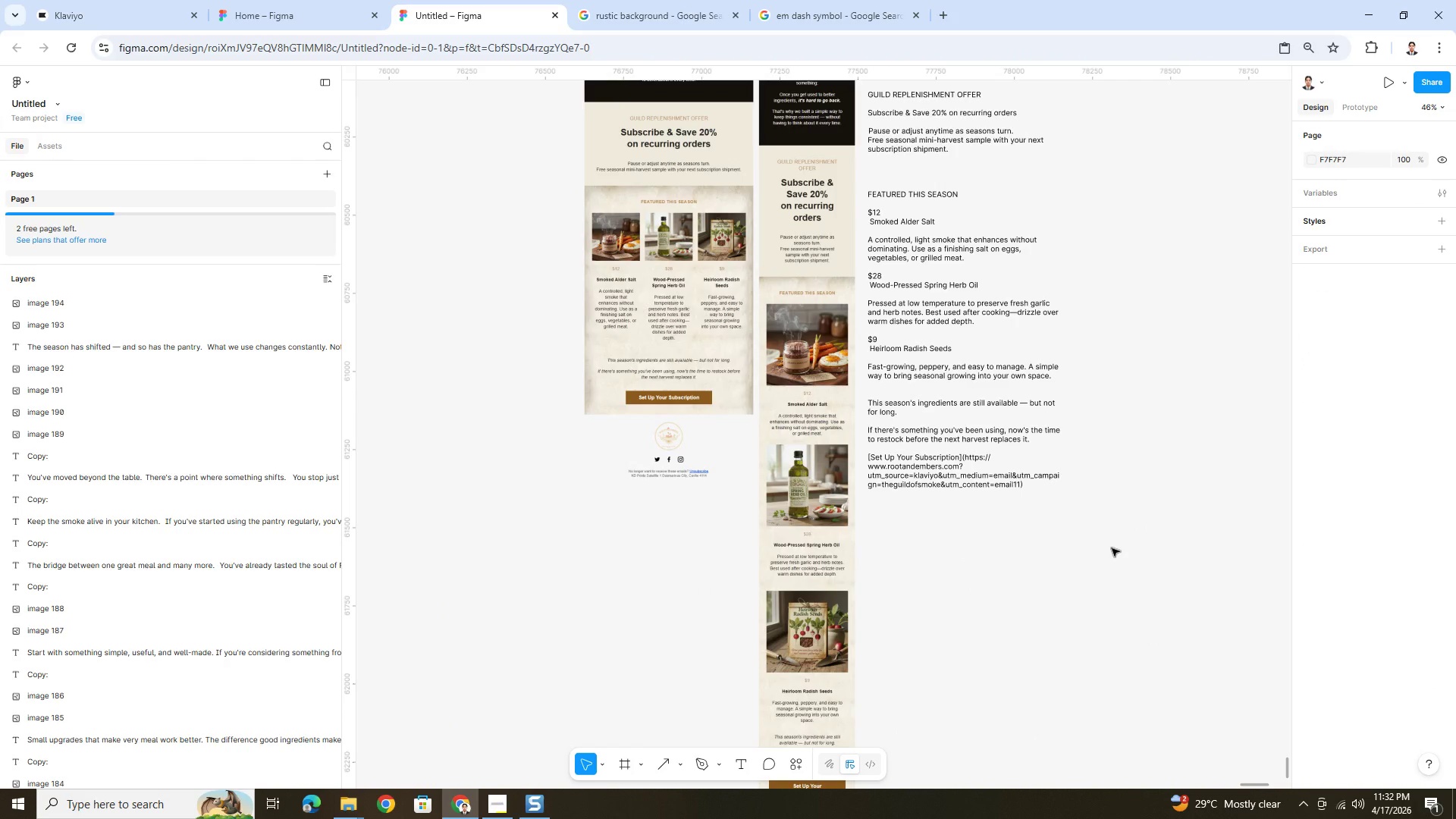 
scroll: coordinate [1112, 551], scroll_direction: down, amount: 4.0
 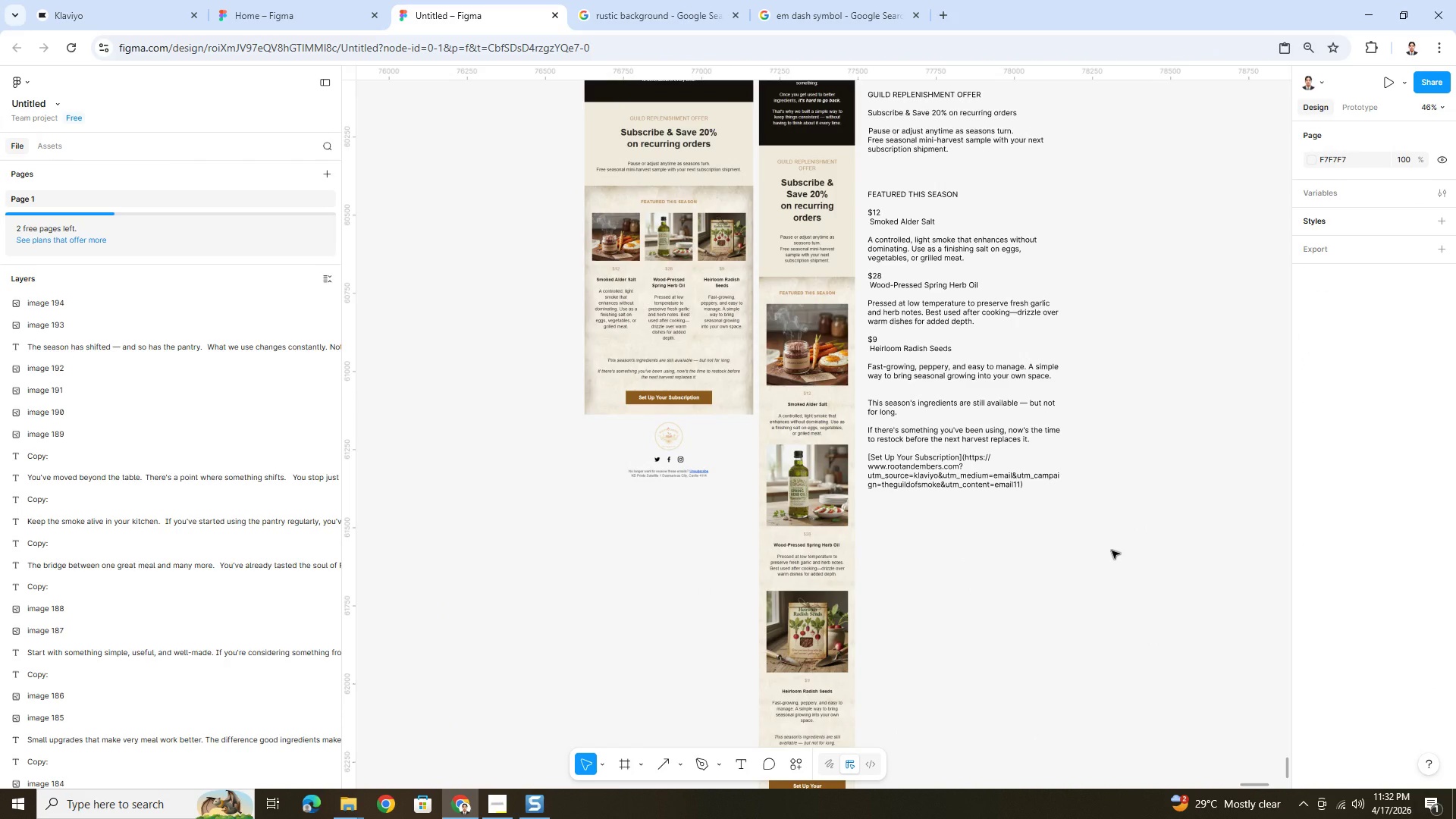 
scroll: coordinate [1110, 544], scroll_direction: up, amount: 5.0
 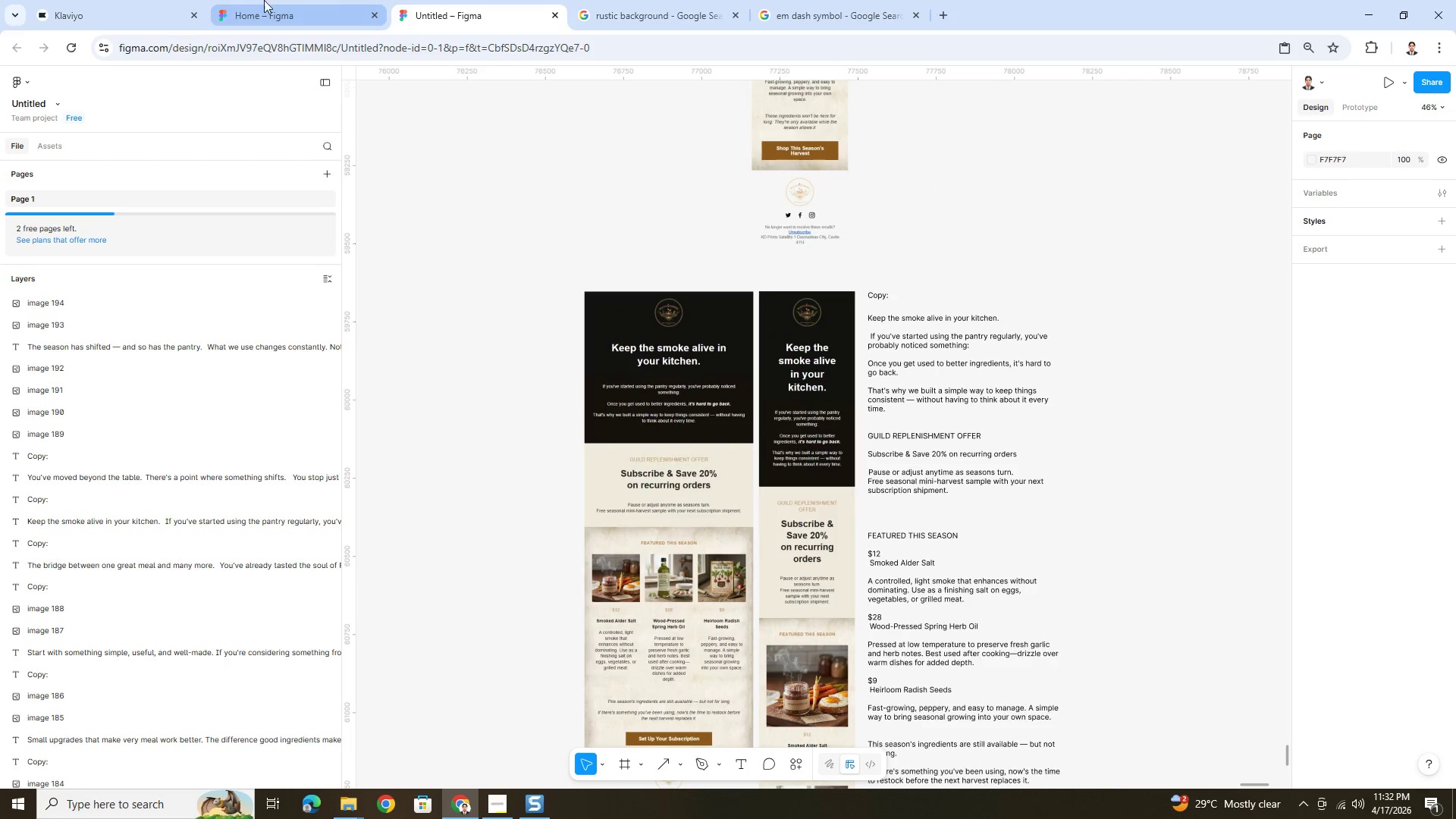 
left_click([129, 0])
 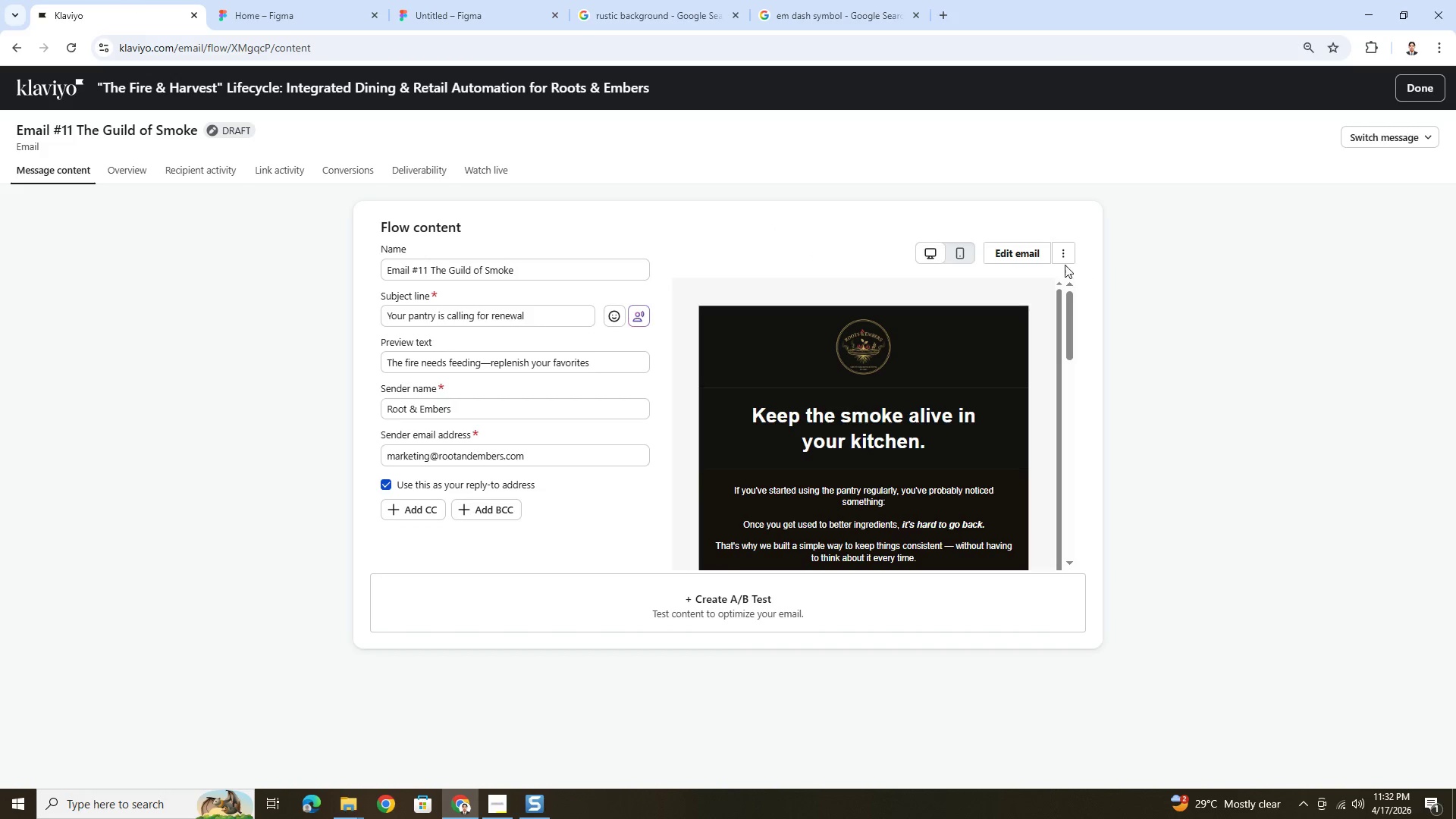 
left_click([1064, 260])
 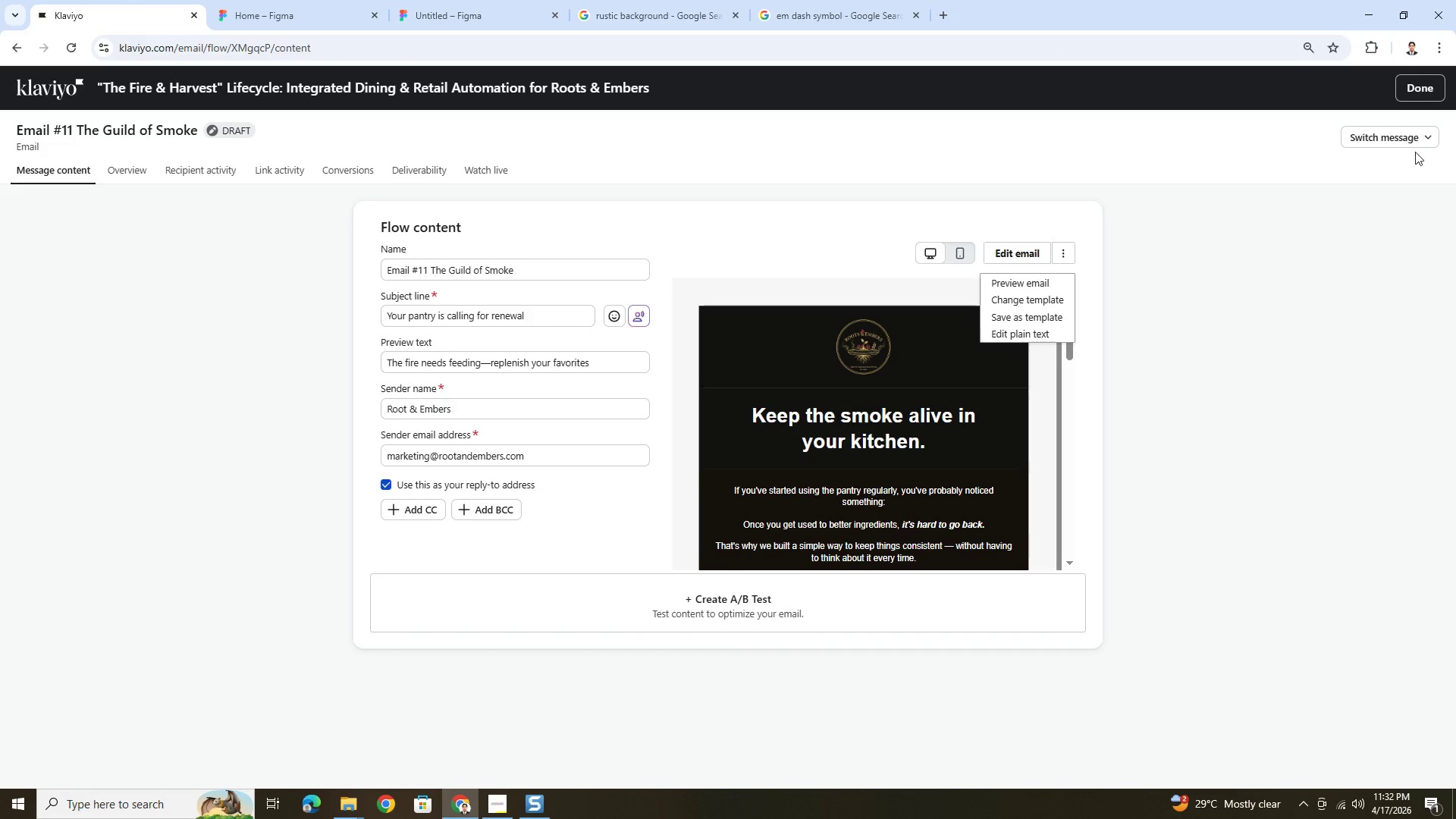 
left_click([1413, 136])
 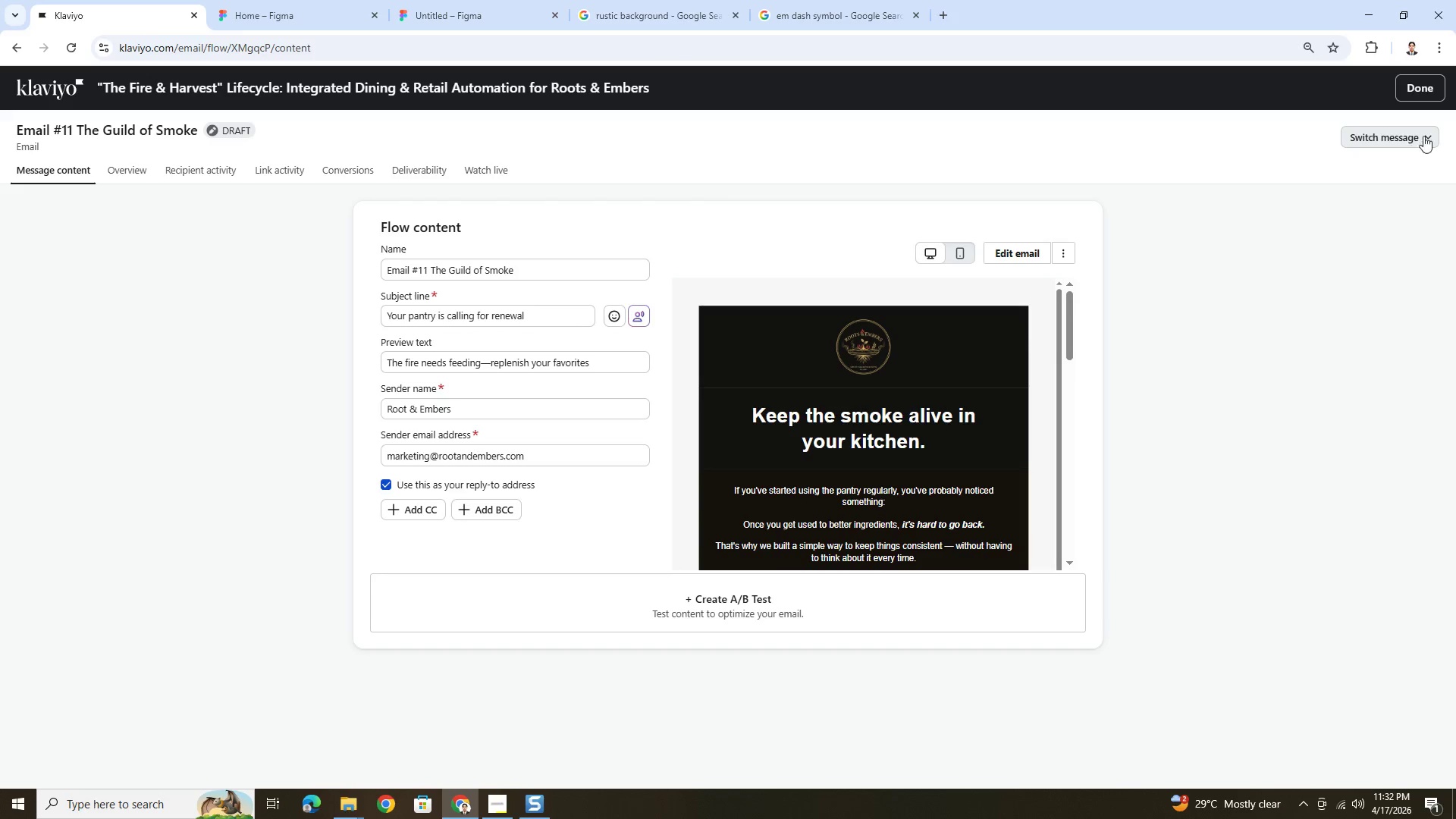 
left_click([1426, 136])
 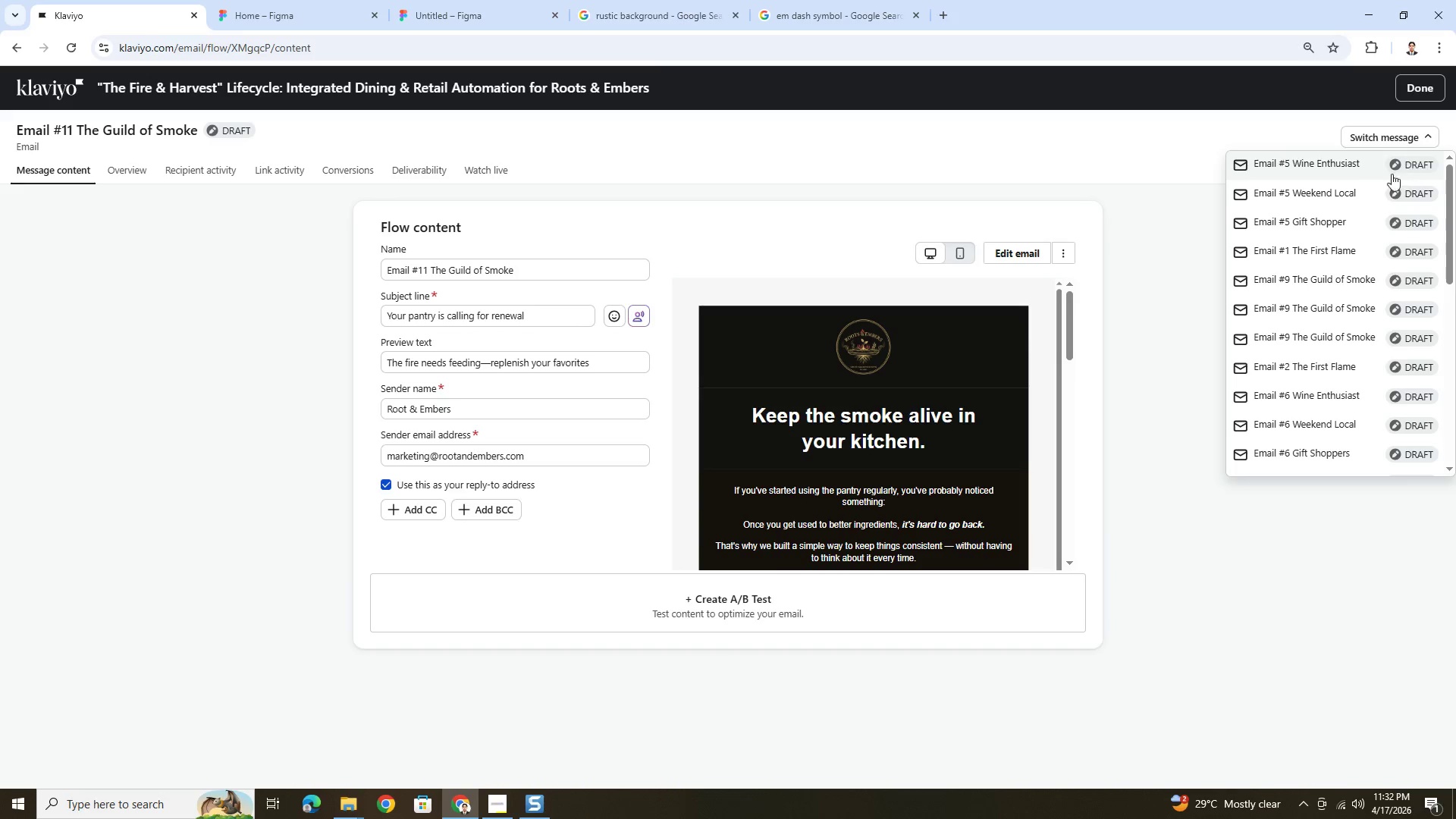 
scroll: coordinate [1334, 309], scroll_direction: down, amount: 9.0
 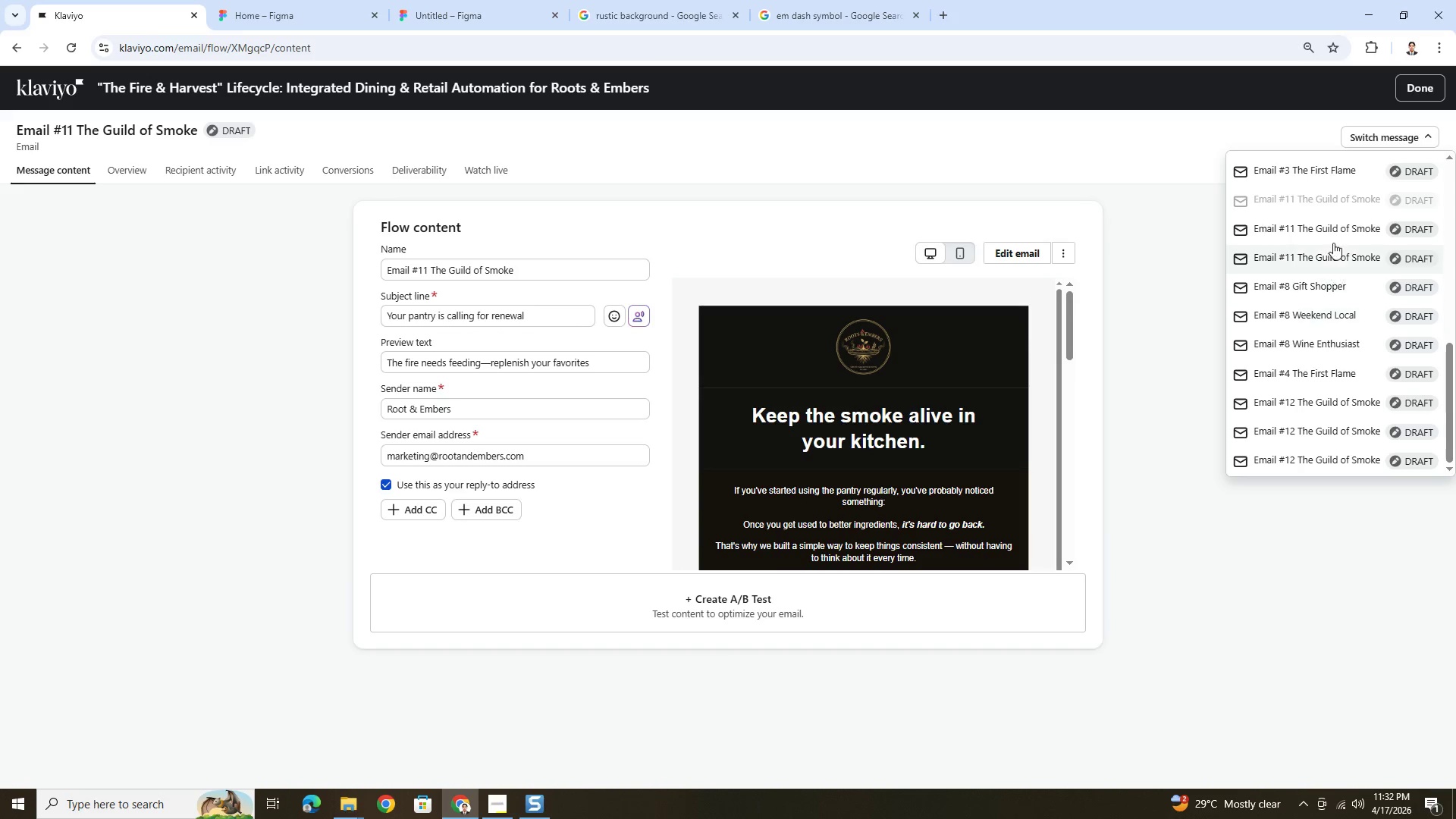 
left_click([1331, 226])
 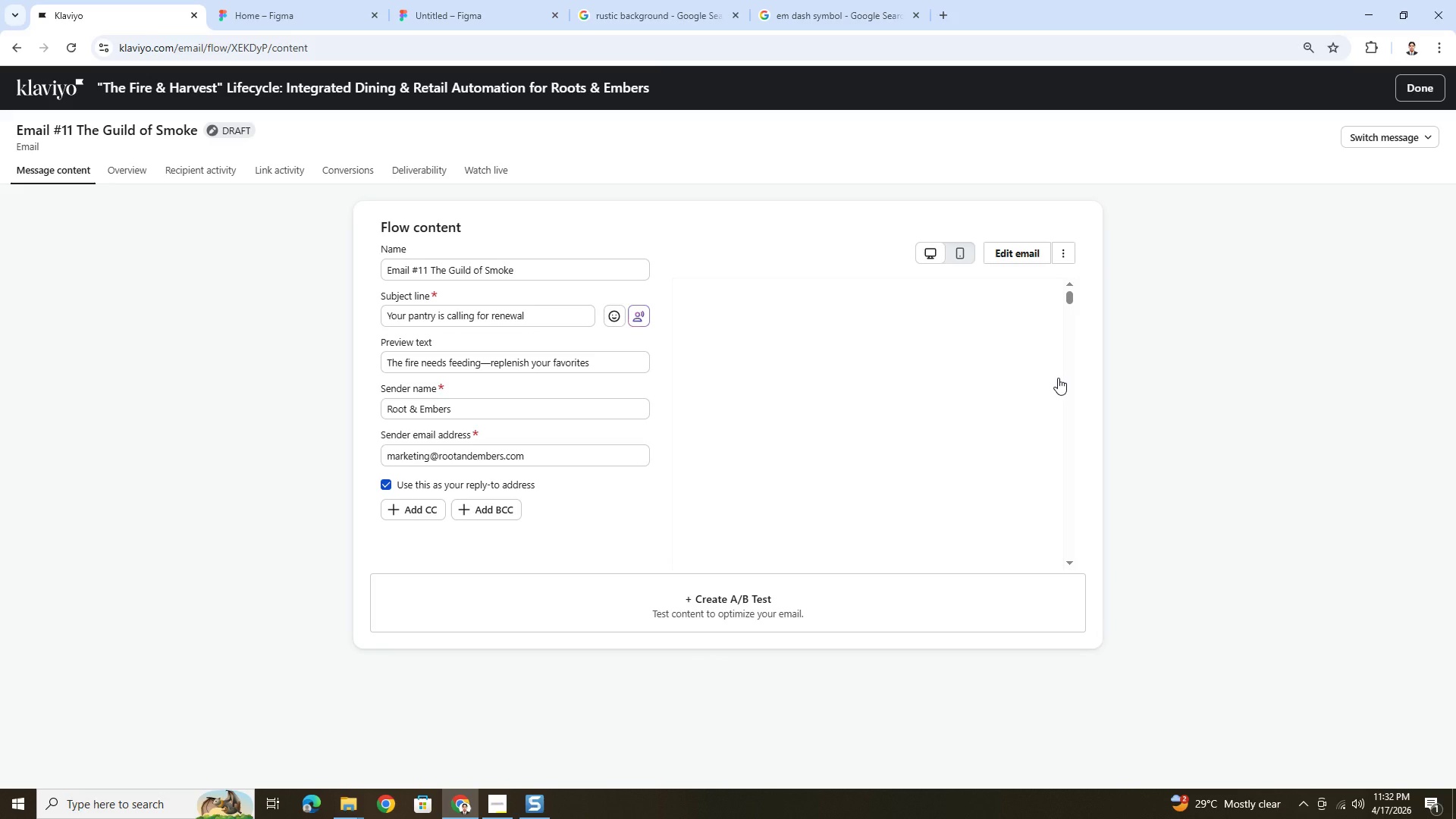 
wait(6.72)
 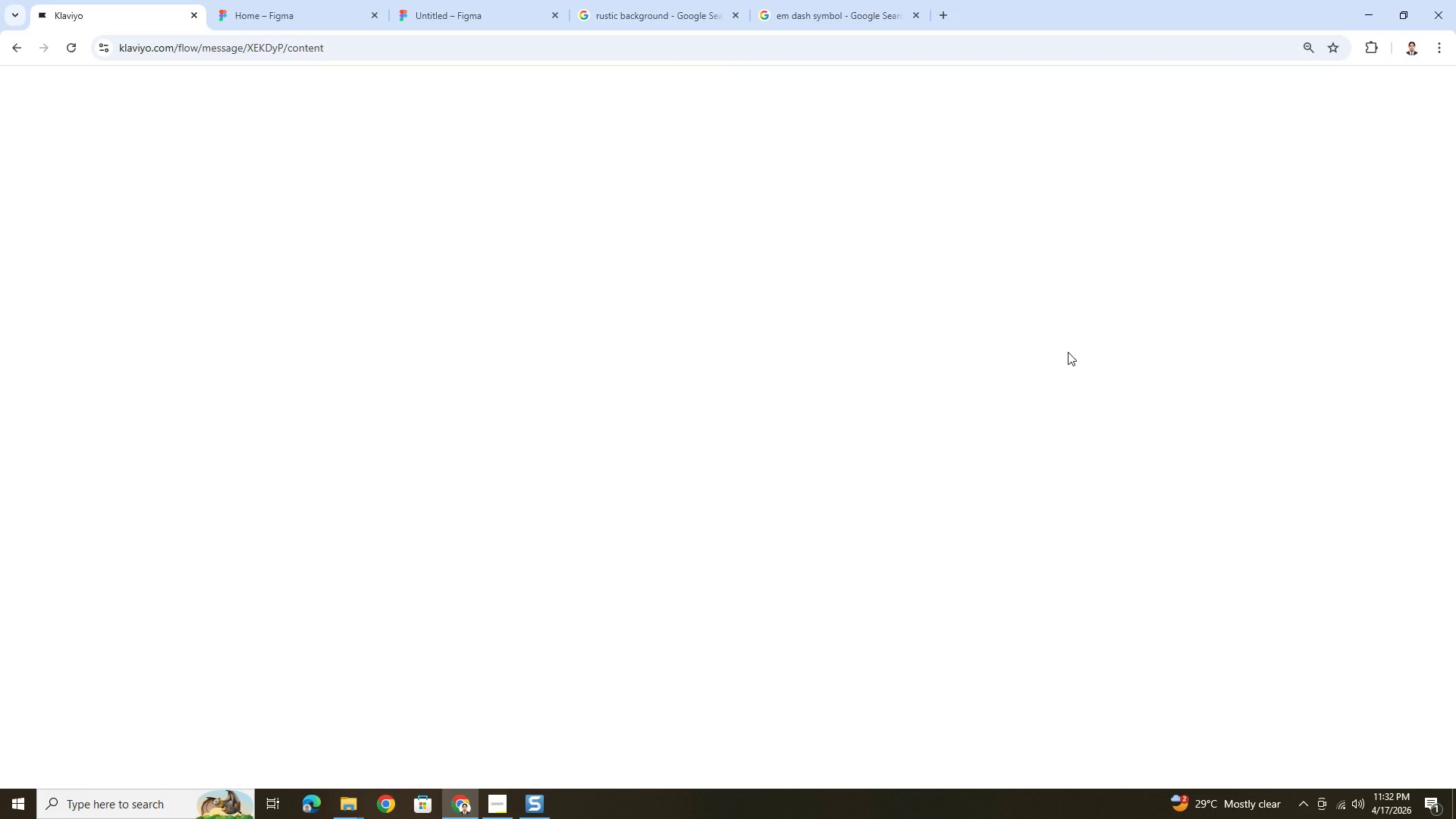 
scroll: coordinate [999, 391], scroll_direction: down, amount: 5.0
 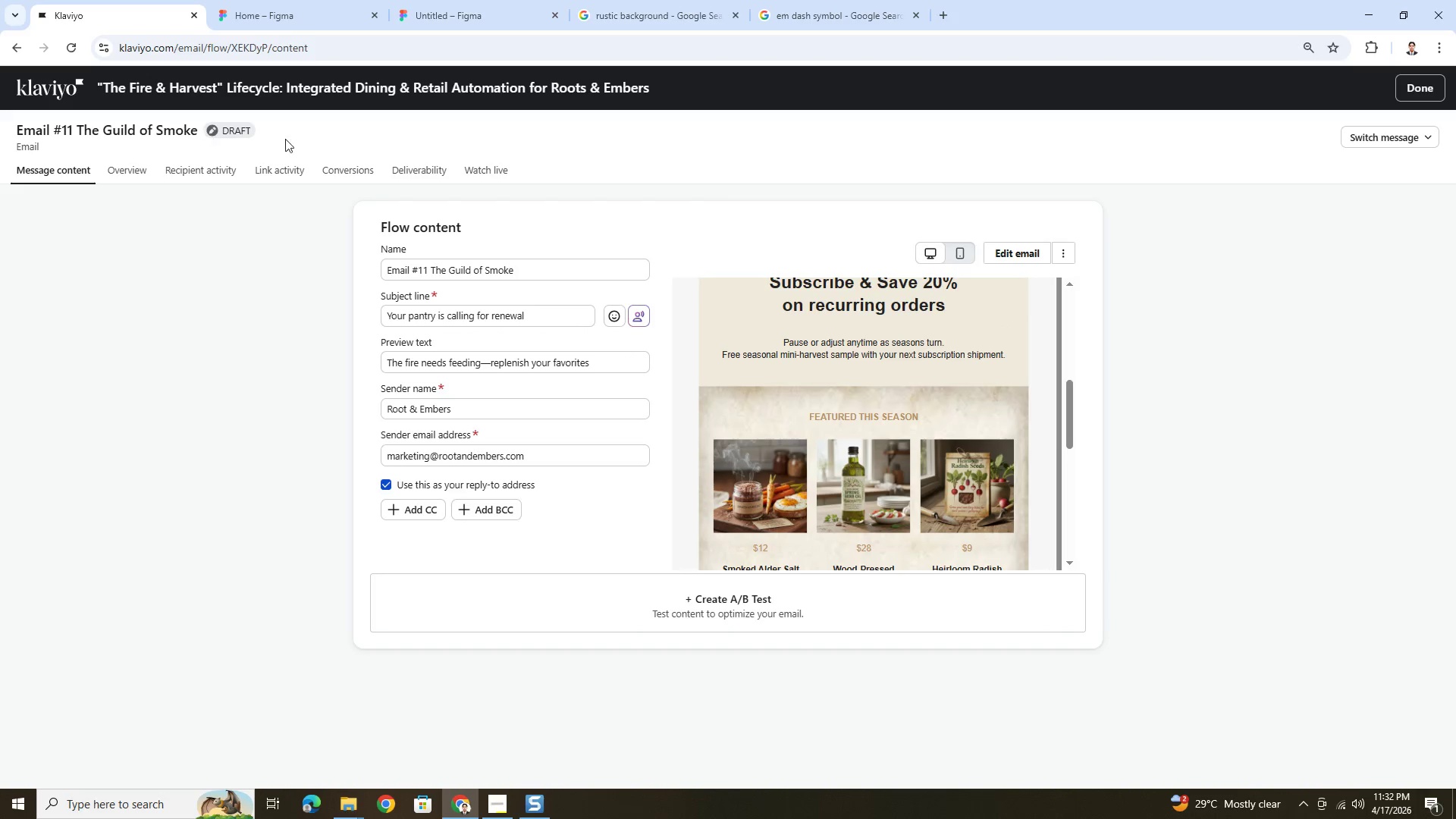 
left_click([1426, 133])
 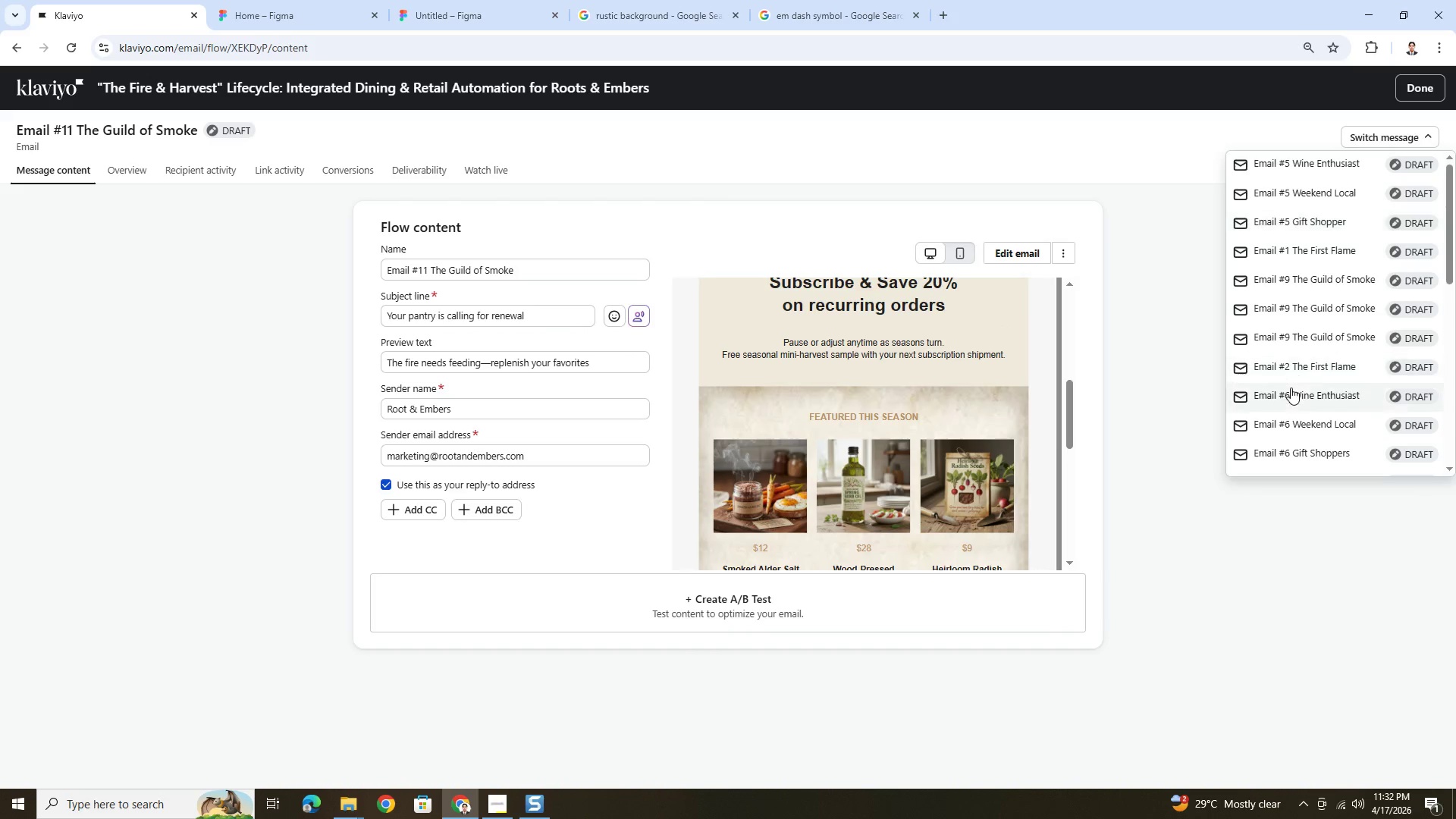 
scroll: coordinate [1296, 394], scroll_direction: down, amount: 9.0
 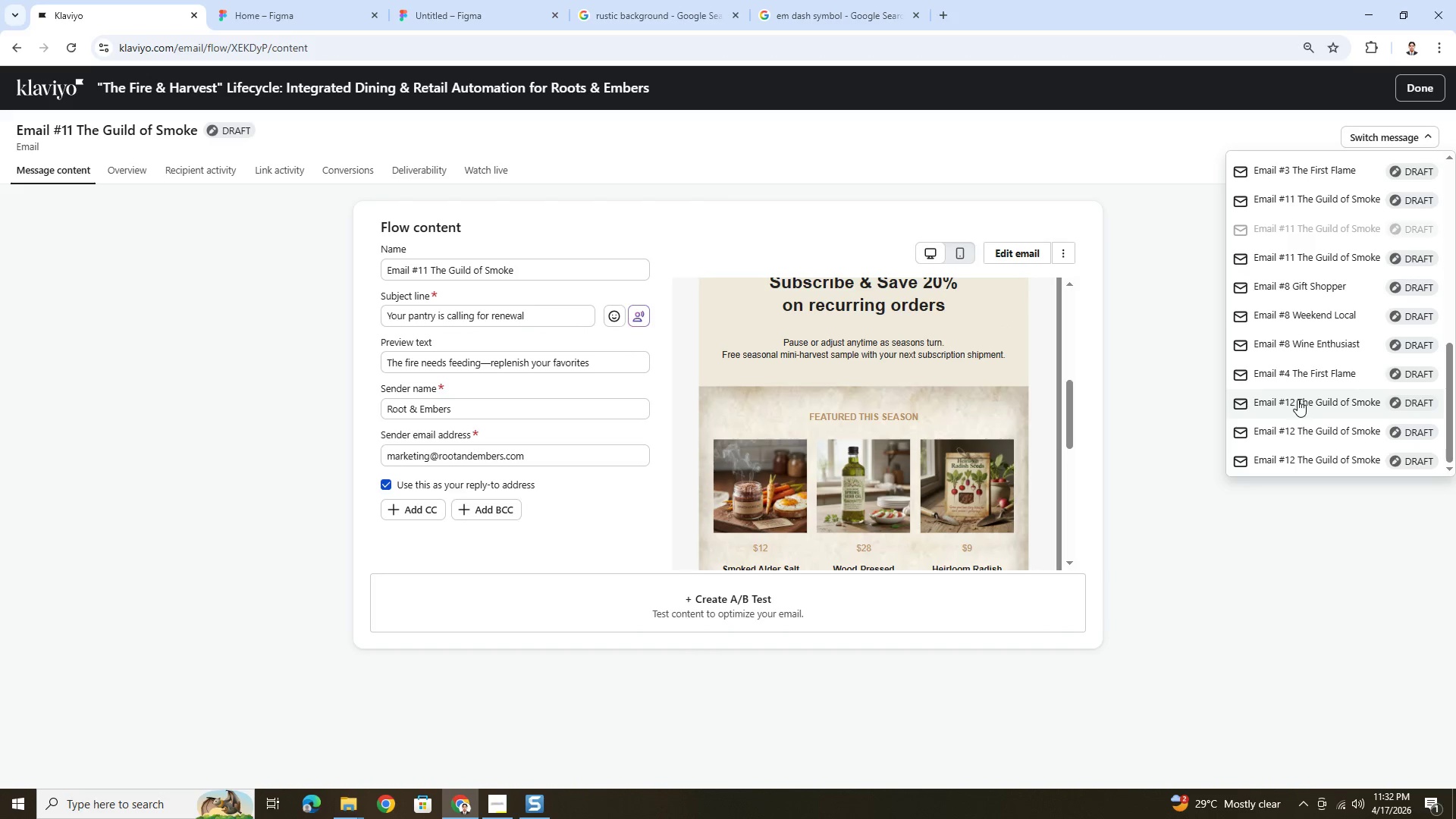 
left_click([1298, 400])
 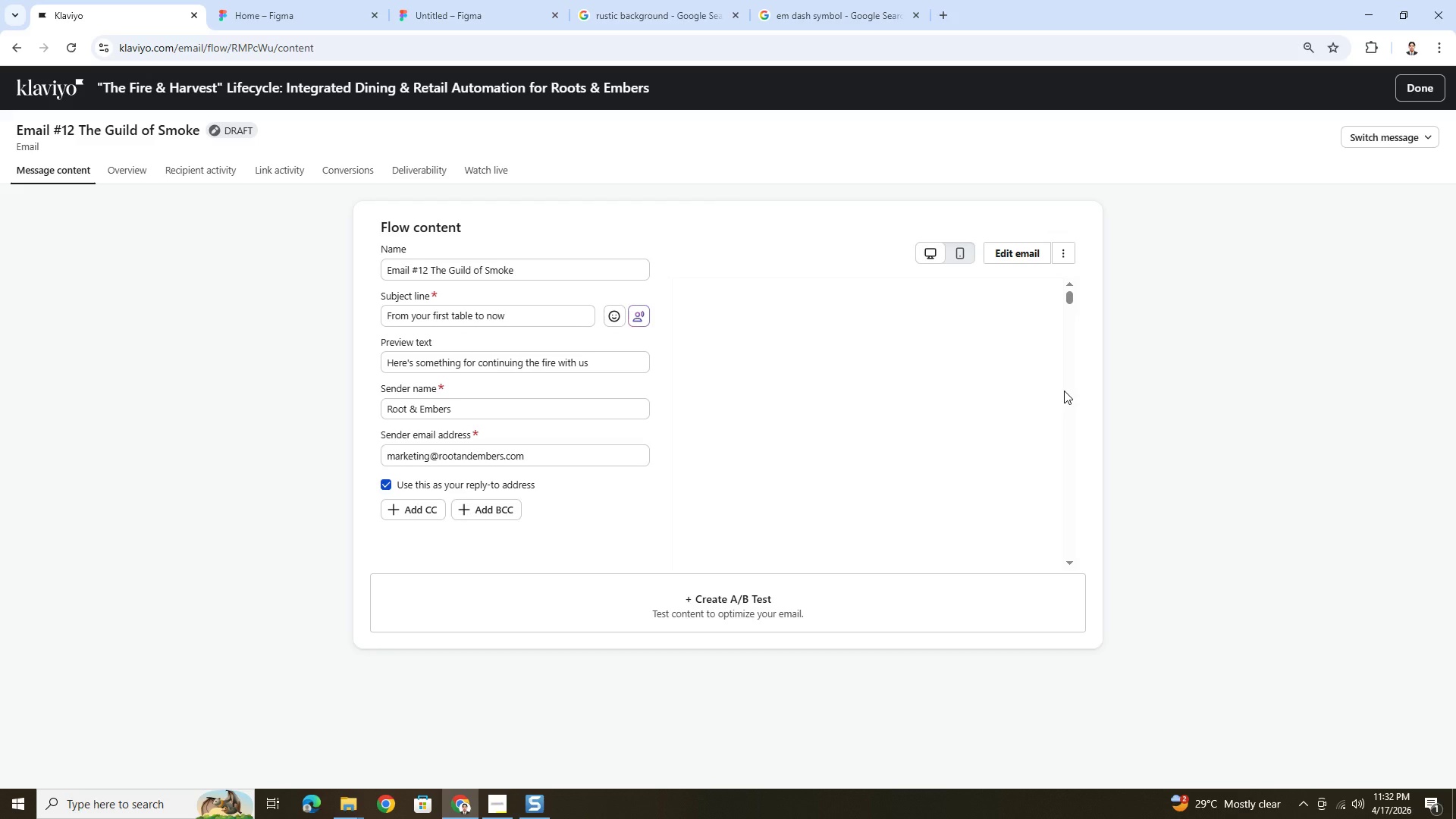 
scroll: coordinate [1048, 391], scroll_direction: down, amount: 1.0
 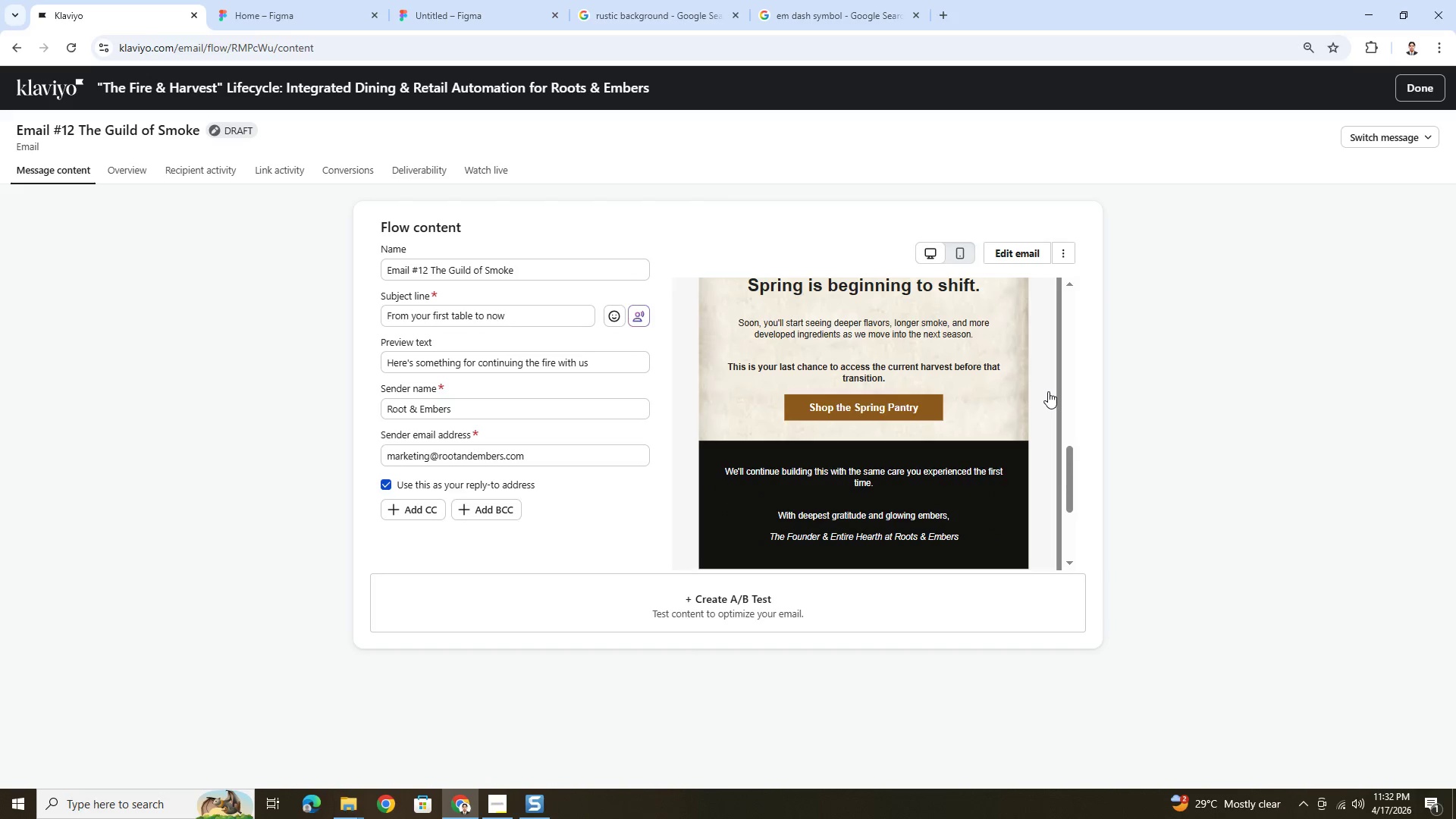 
scroll: coordinate [1048, 391], scroll_direction: up, amount: 3.0
 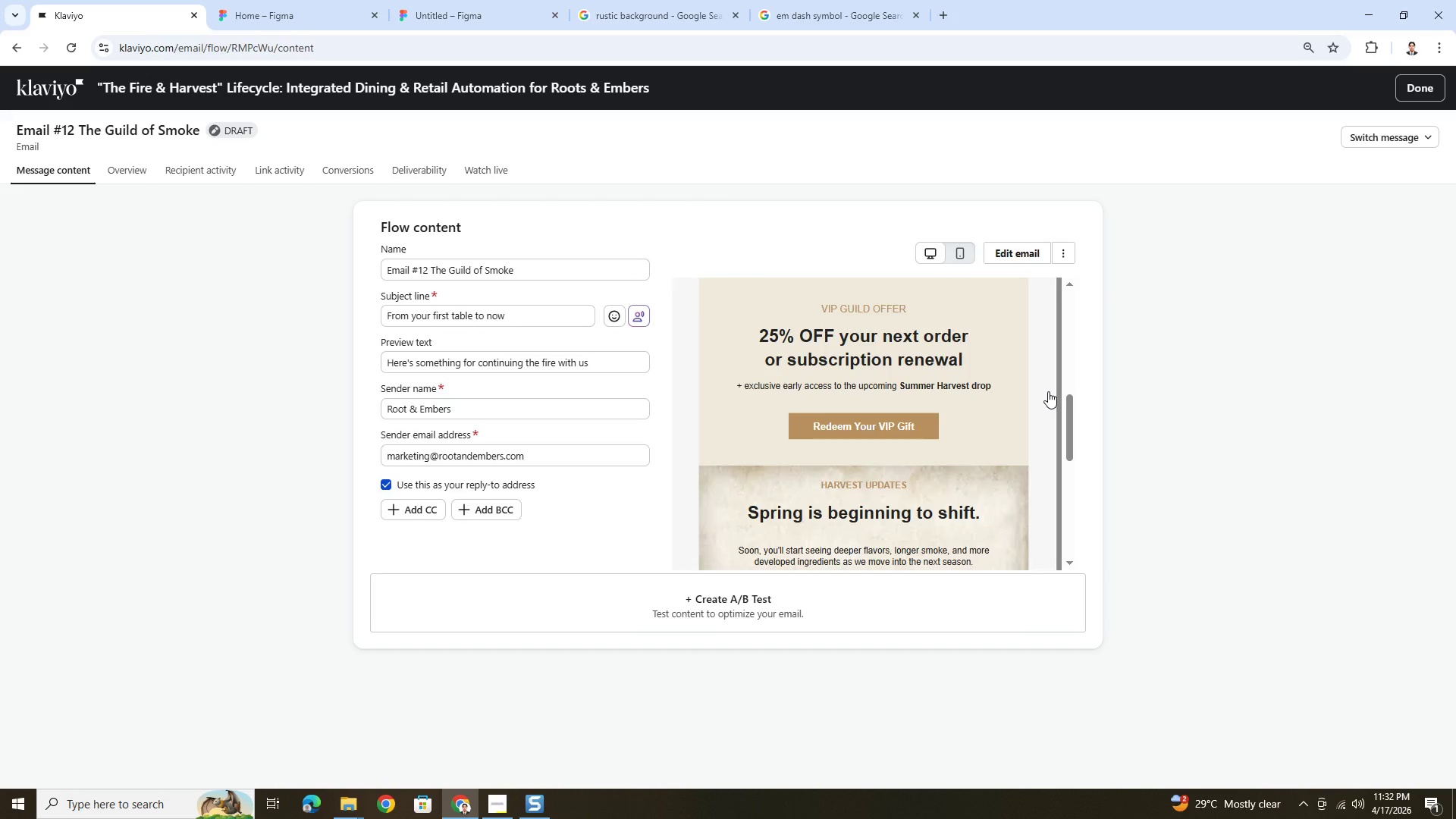 
scroll: coordinate [1048, 391], scroll_direction: none, amount: 0.0
 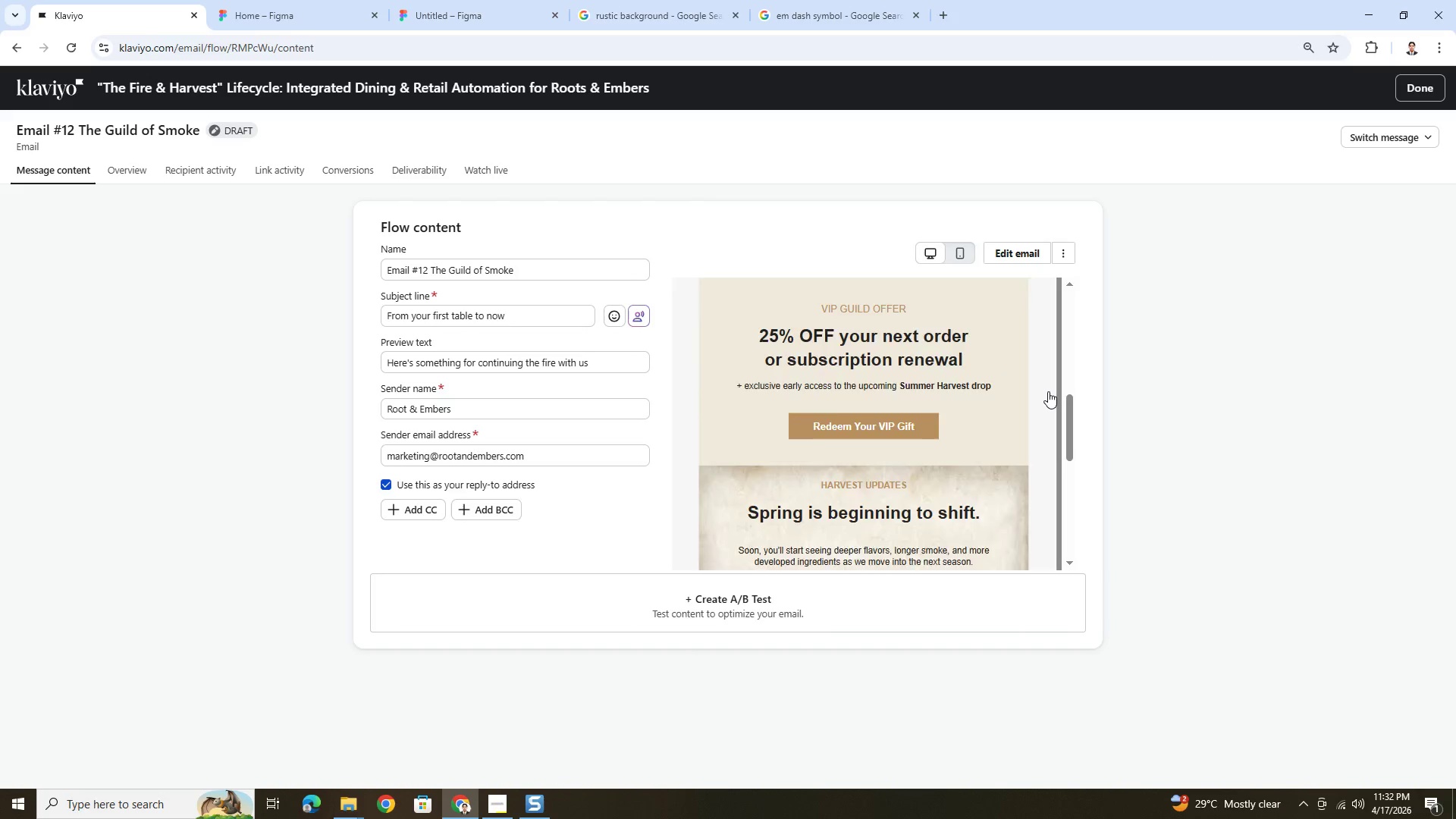 
scroll: coordinate [1048, 391], scroll_direction: up, amount: 5.0
 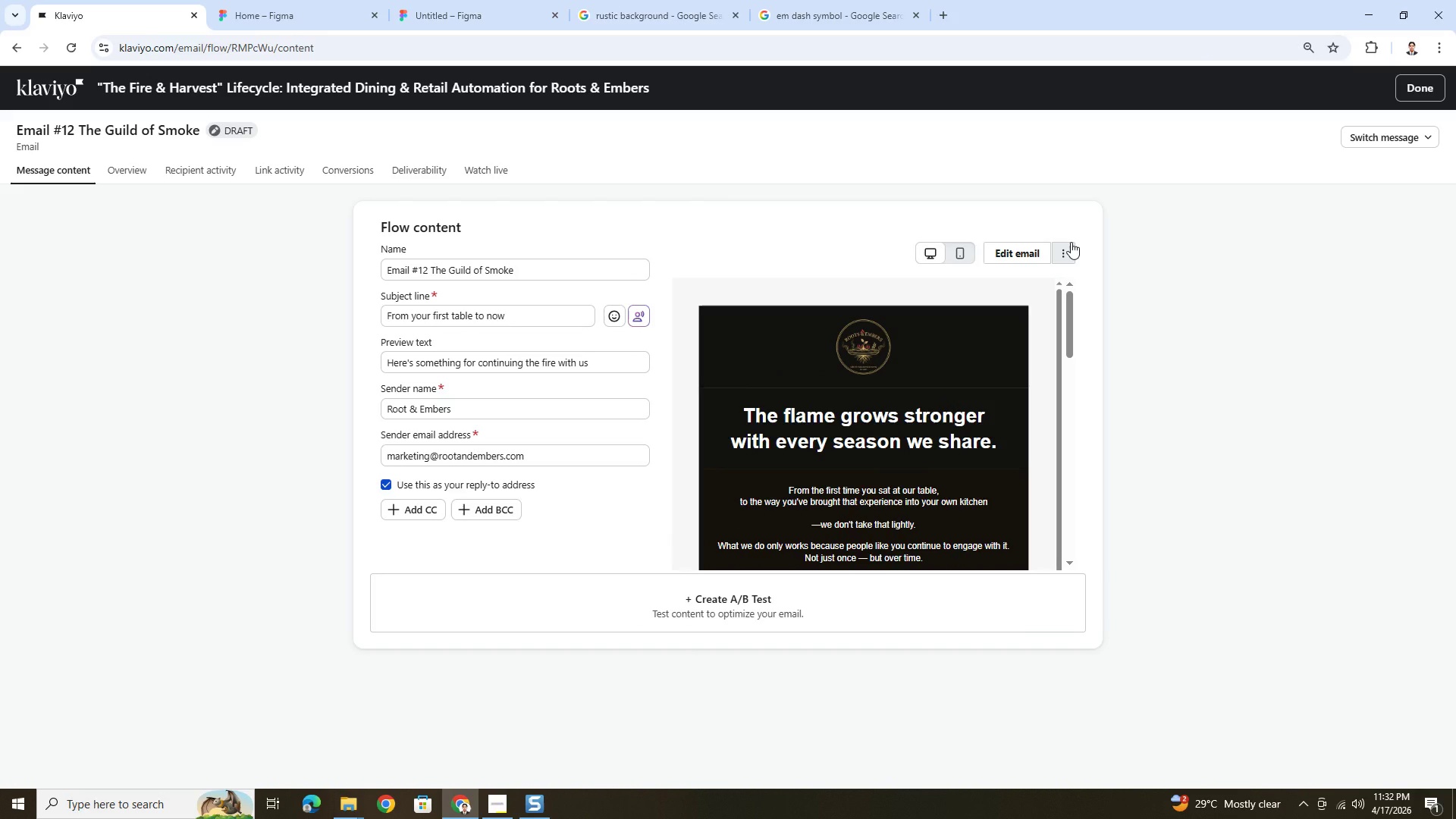 
left_click([1071, 242])
 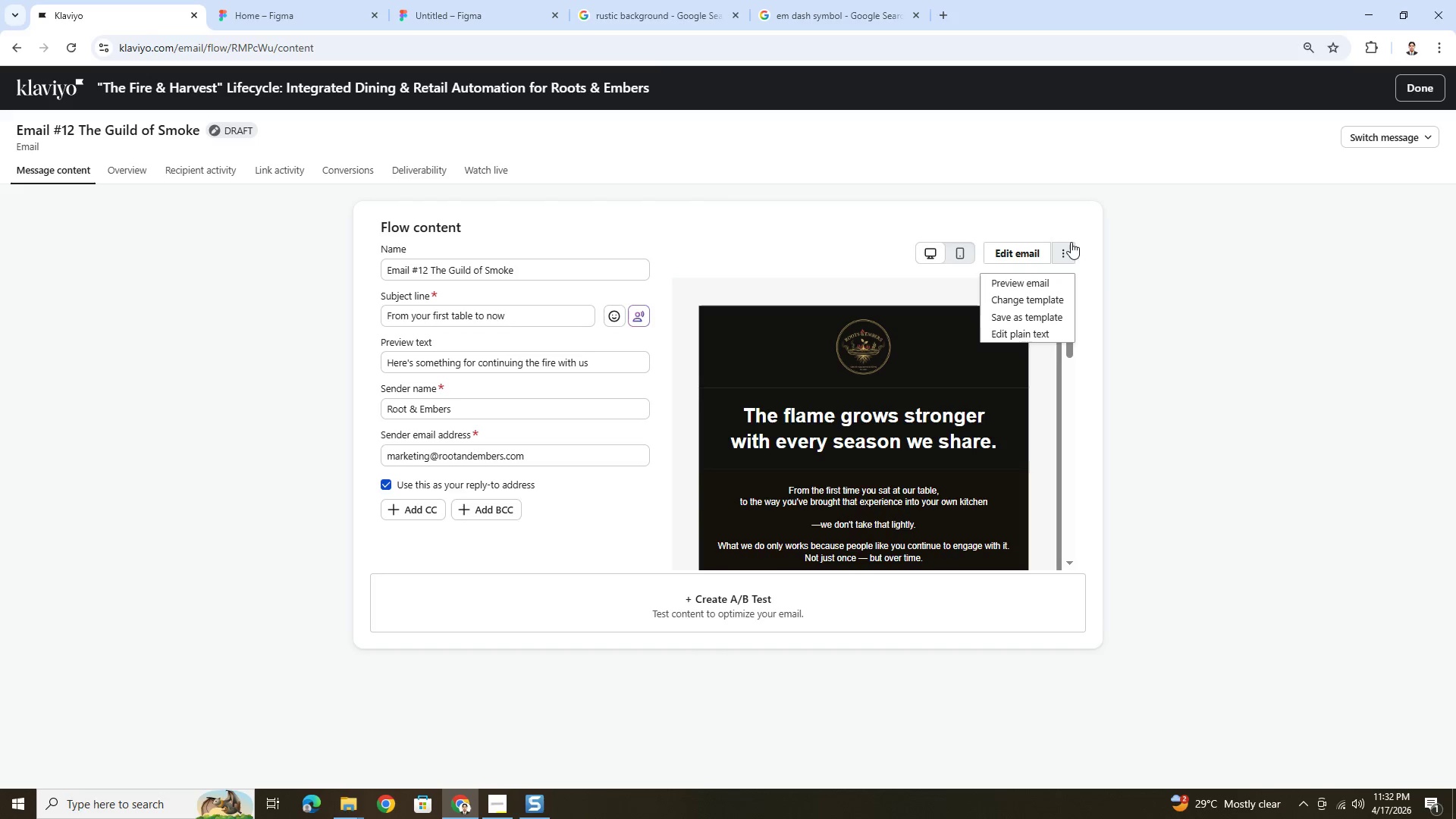 
mouse_move([1048, 274])
 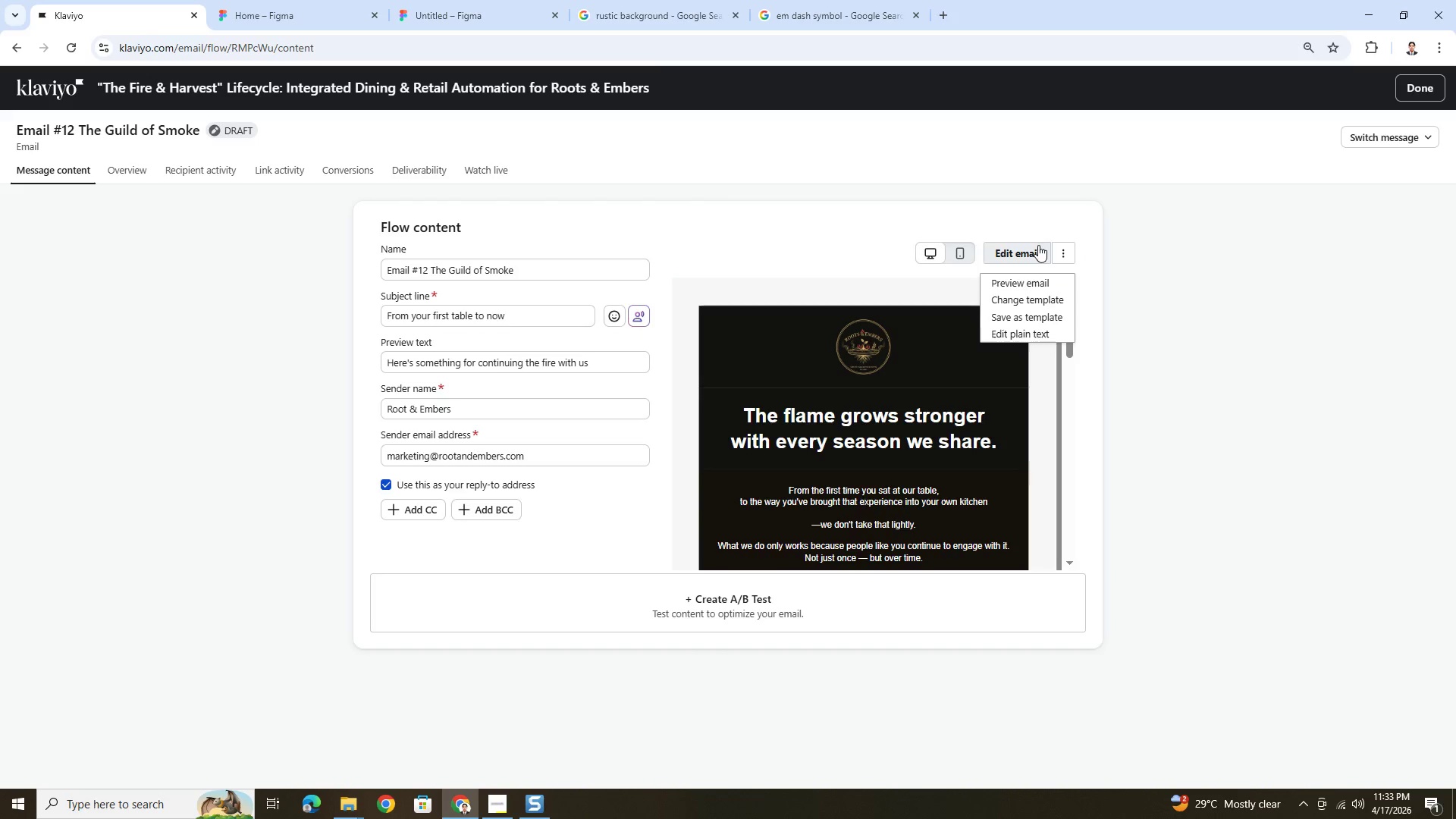 
left_click([1034, 252])
 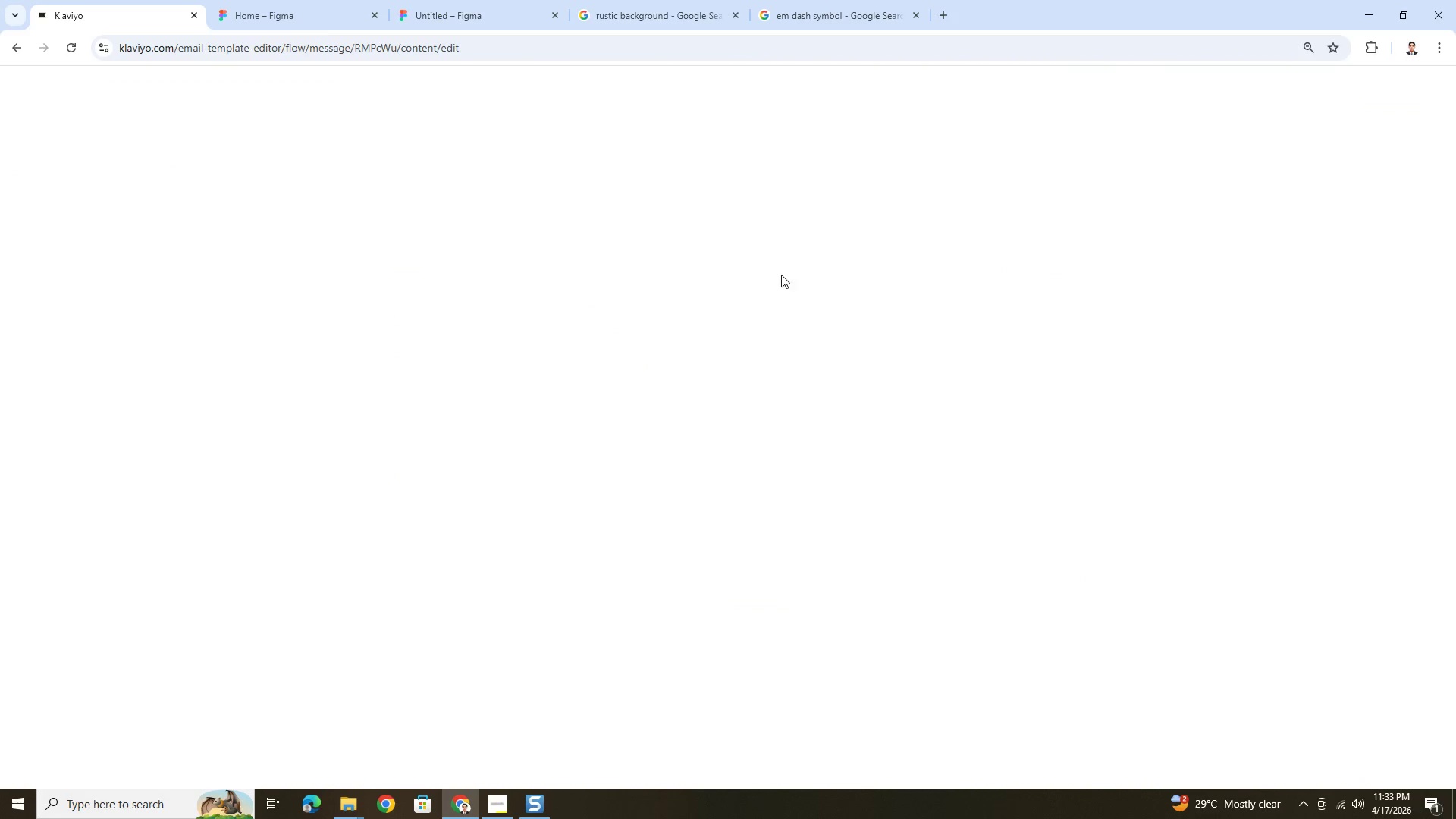 
wait(10.77)
 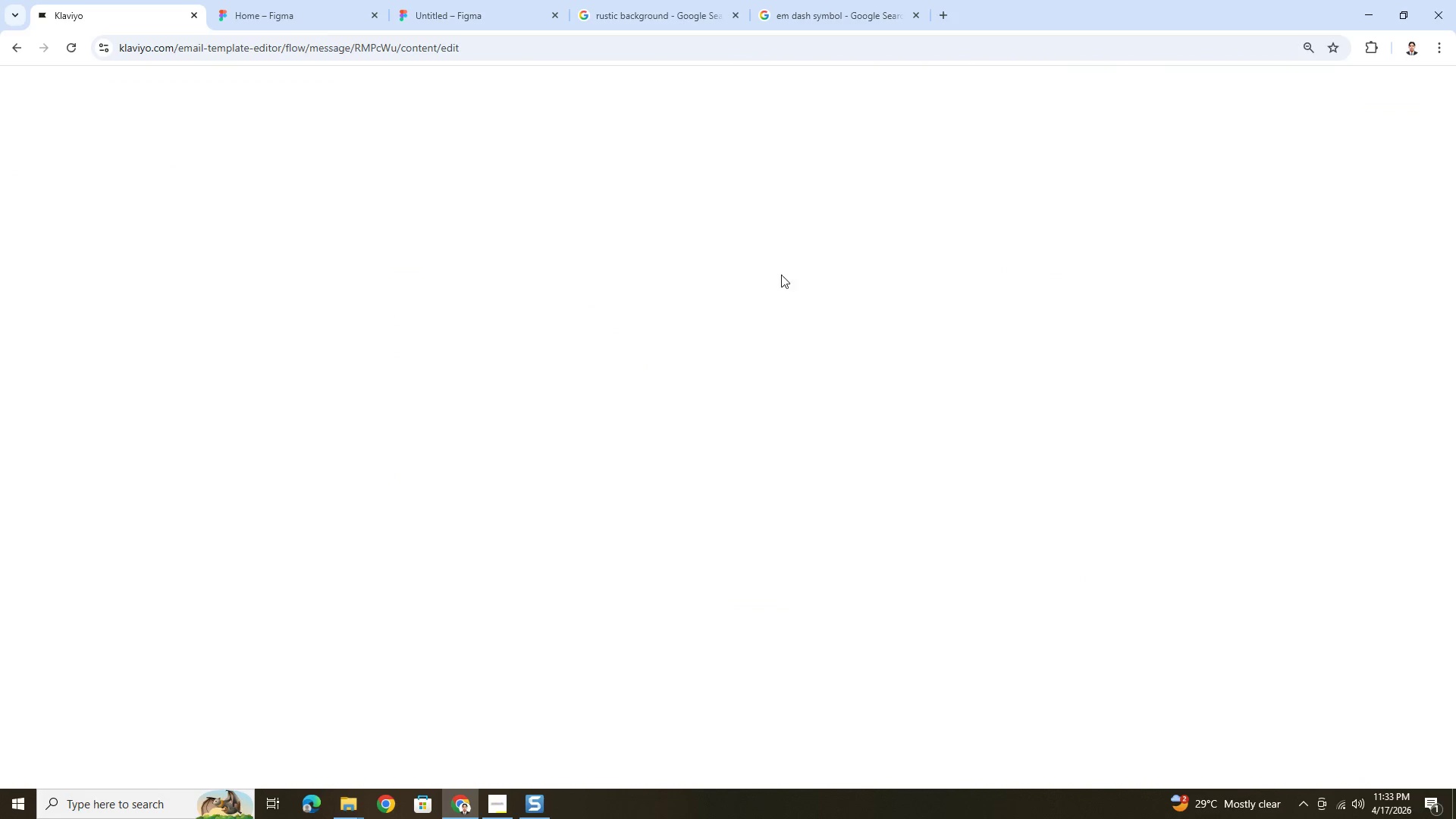 
left_click([1404, 130])
 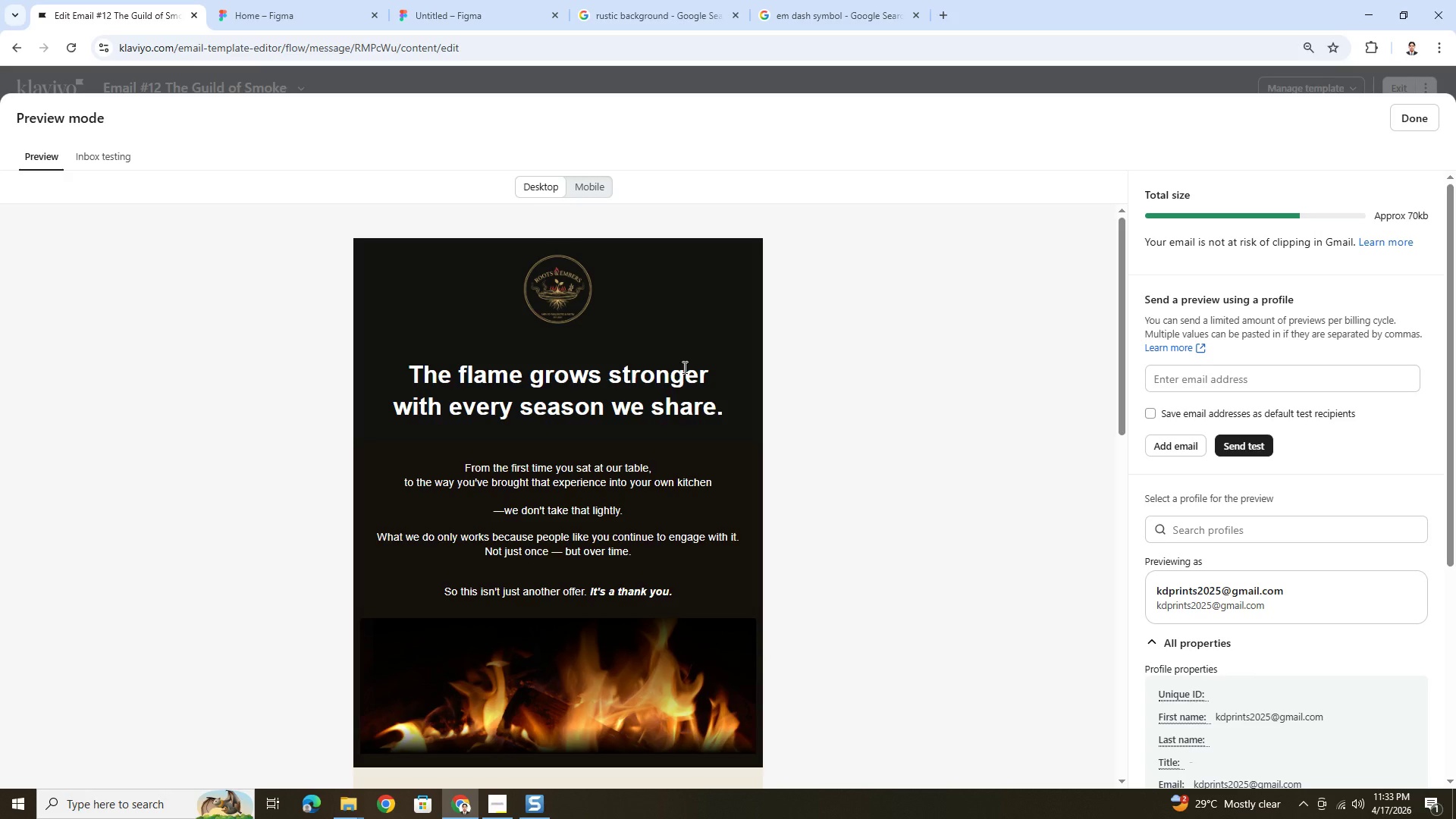 
wait(5.14)
 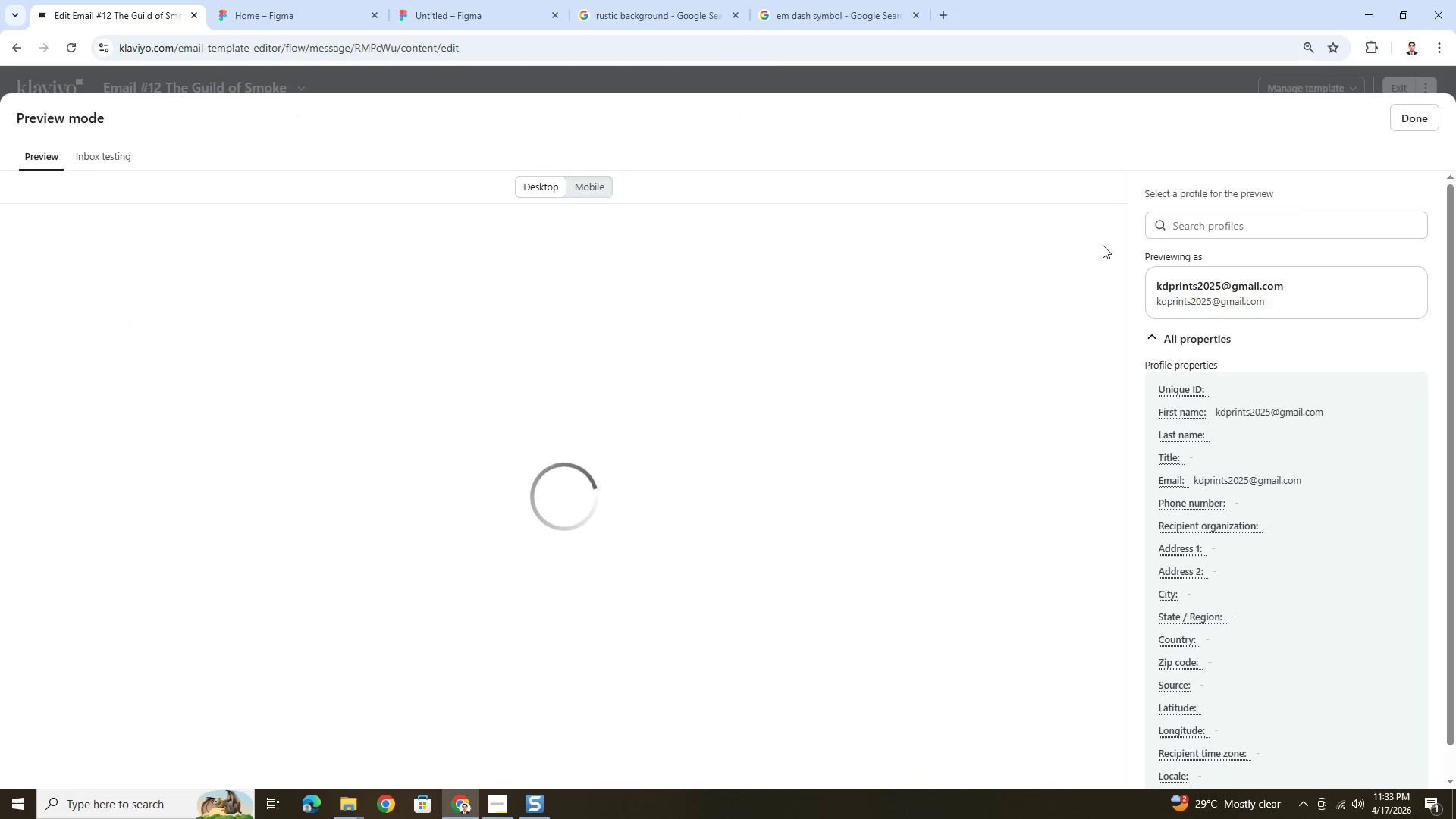 
key(PrintScreen)
 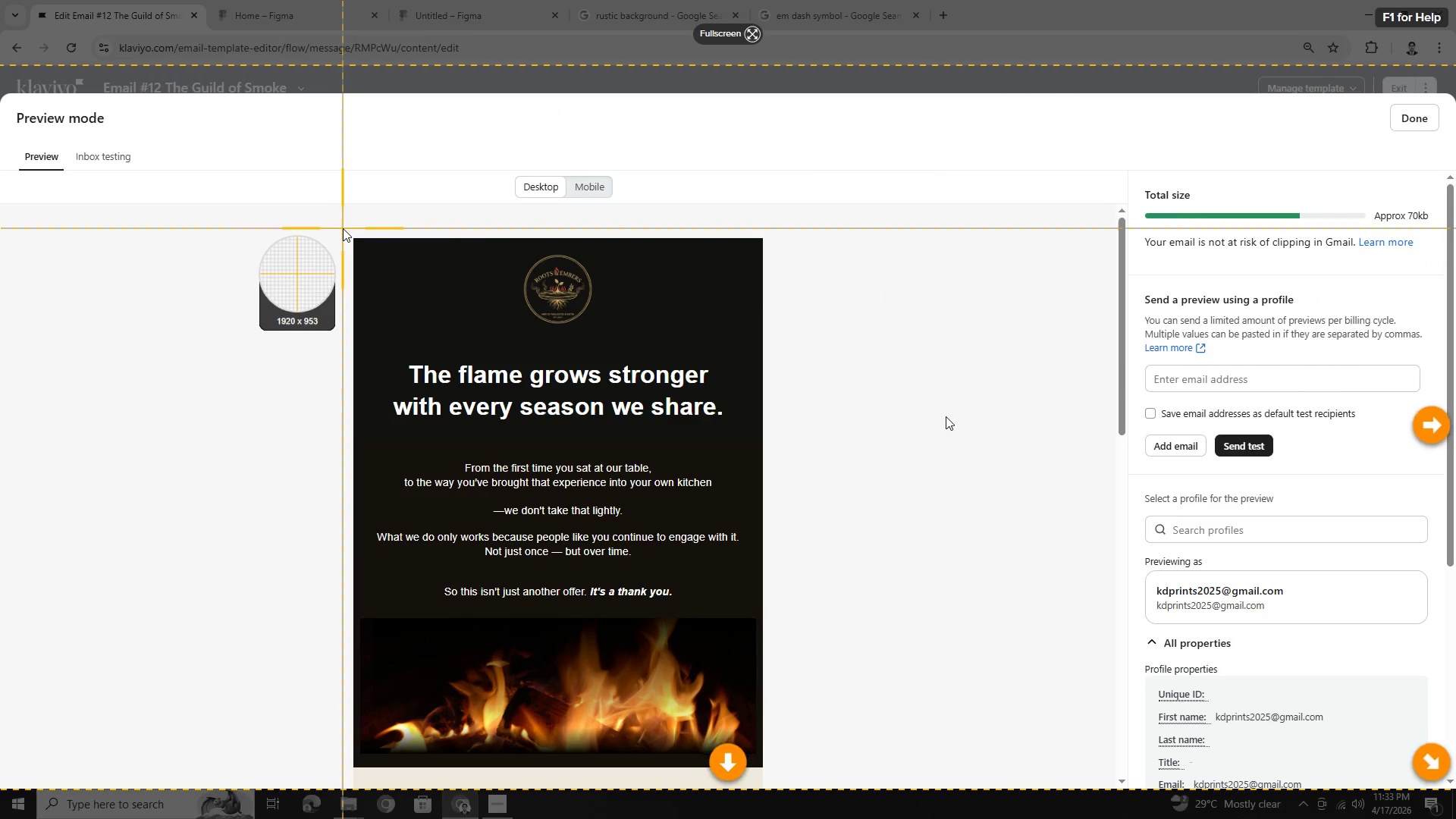 
left_click_drag(start_coordinate=[343, 228], to_coordinate=[773, 769])
 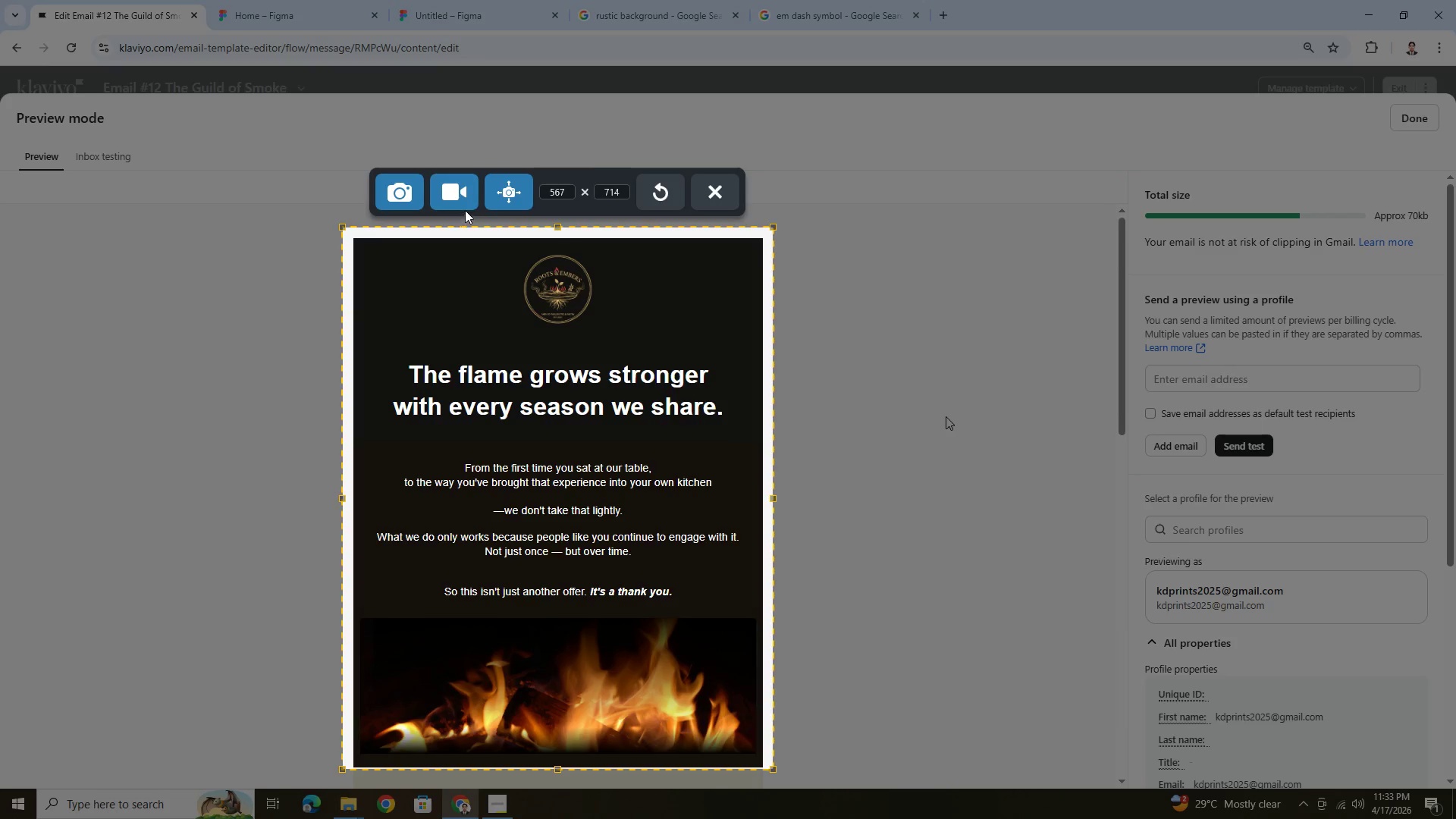 
left_click([504, 190])
 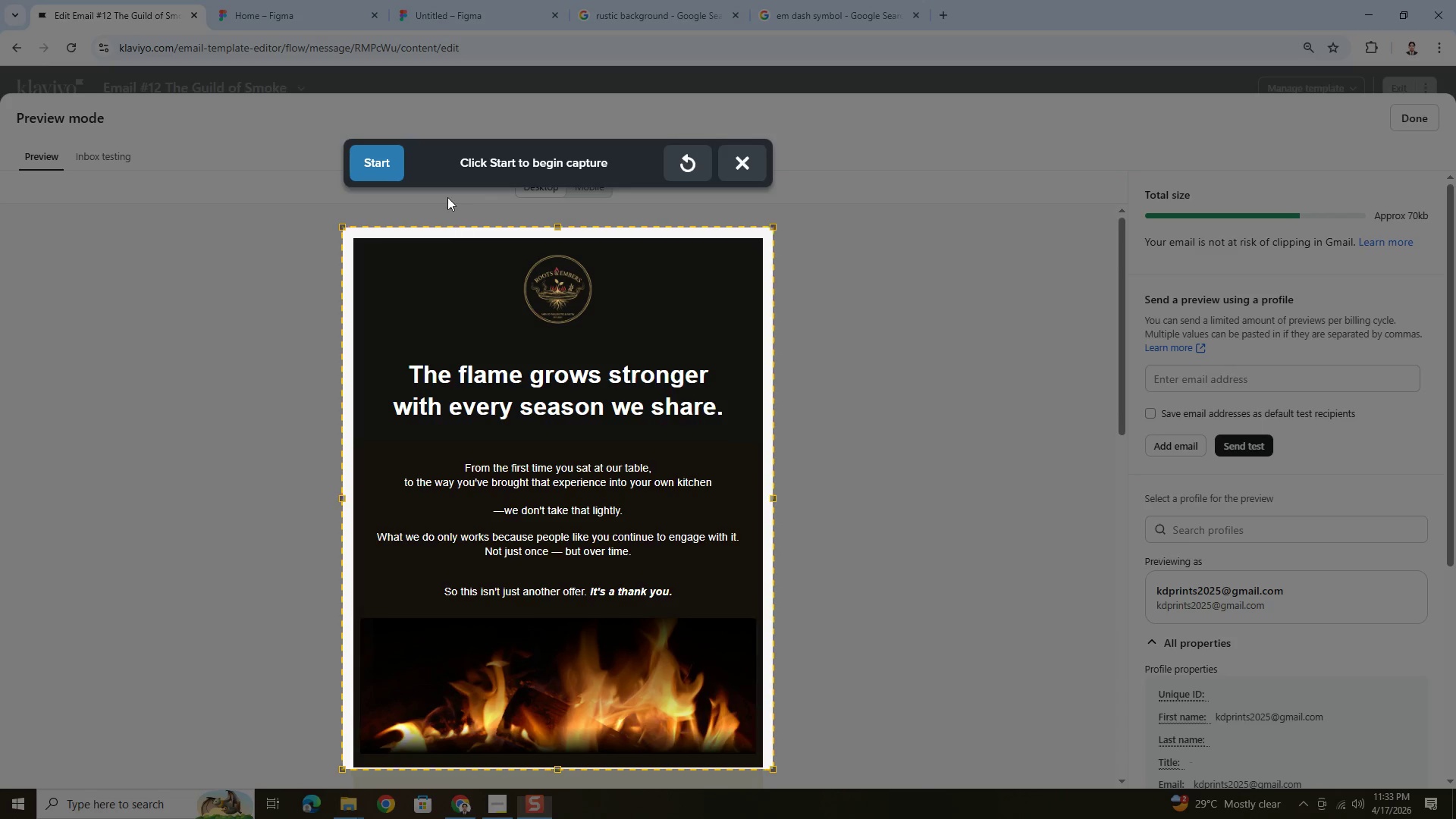 
left_click([367, 156])
 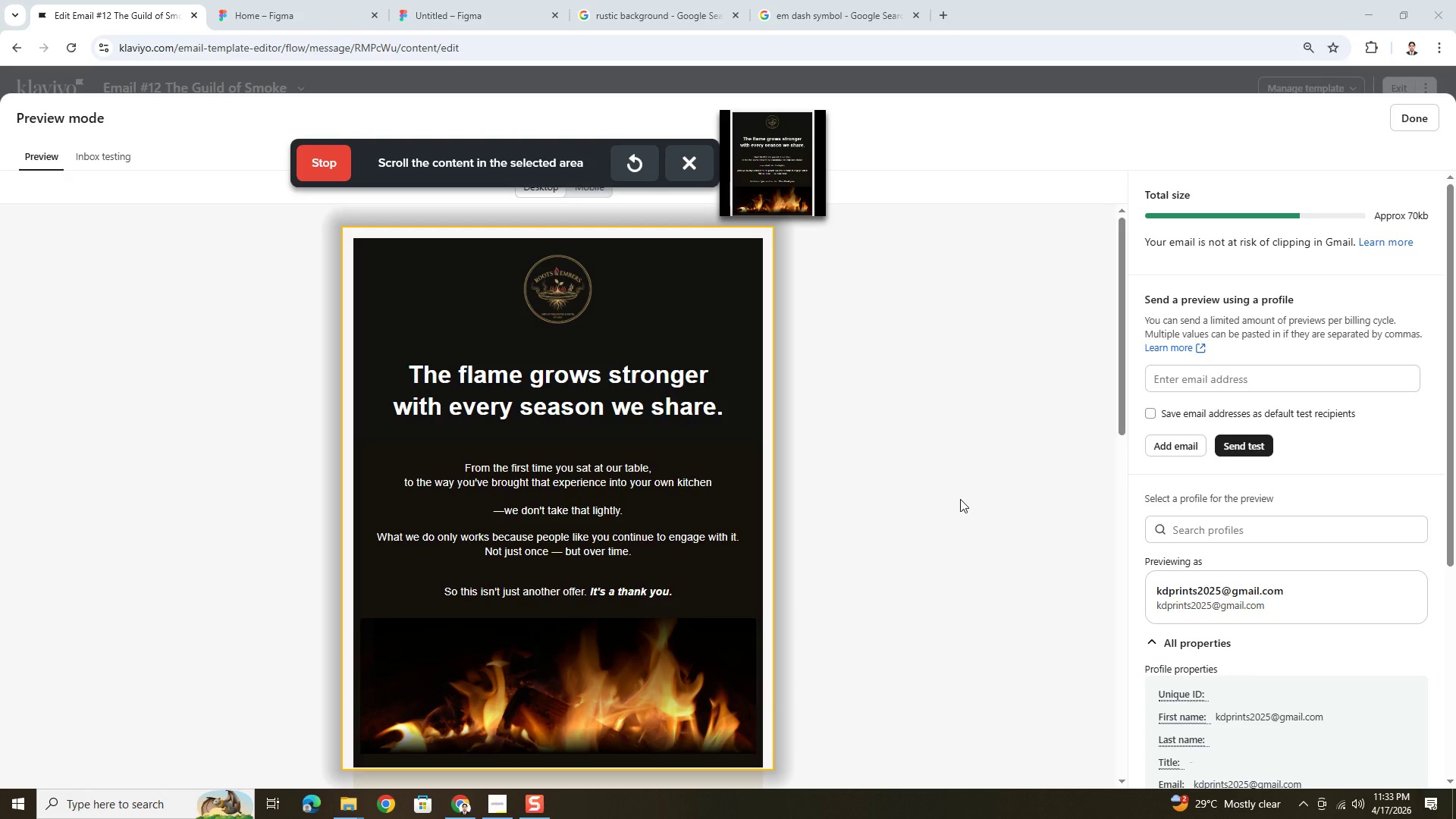 
scroll: coordinate [960, 499], scroll_direction: down, amount: 1.0
 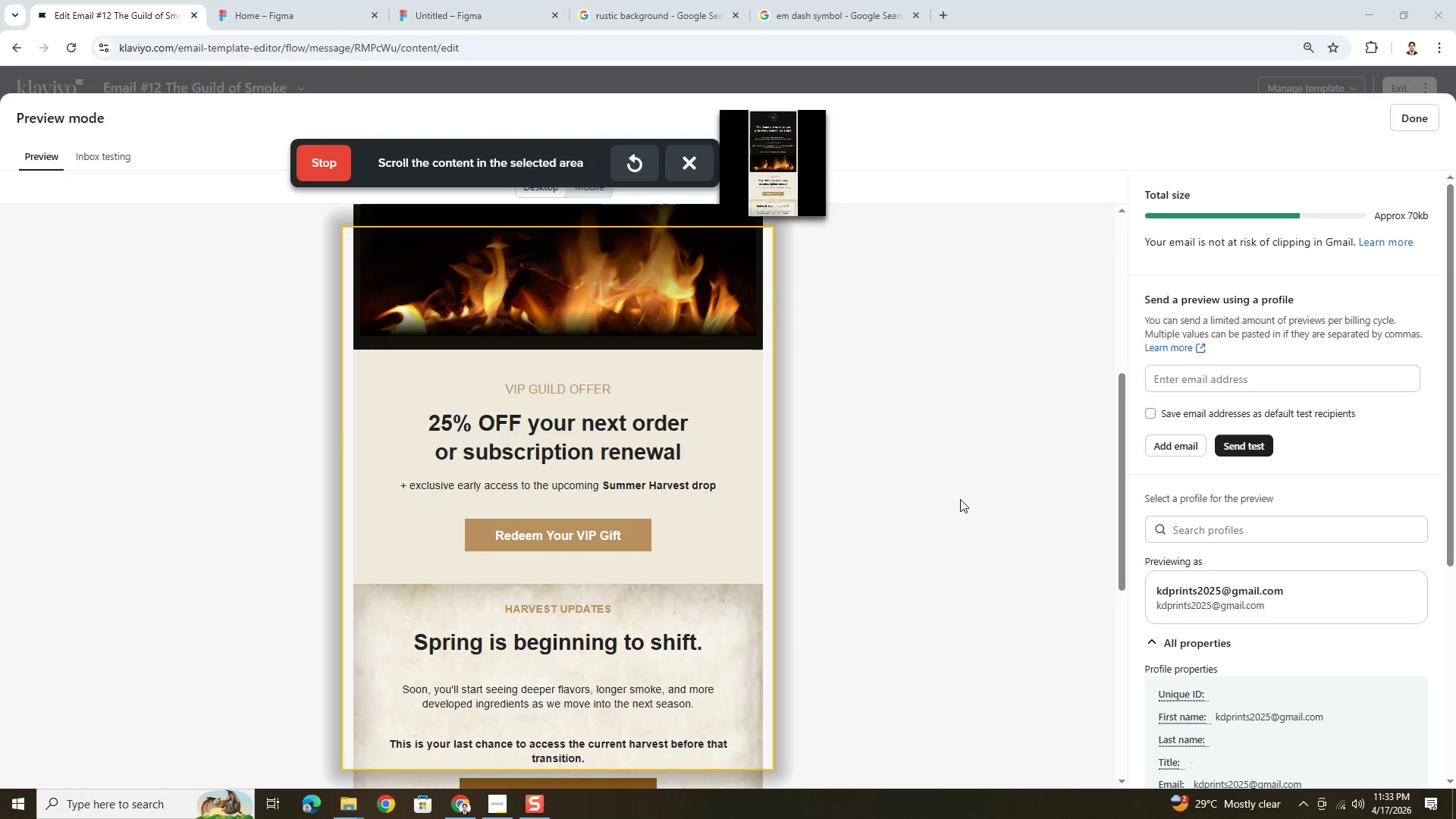 
left_click([330, 162])
 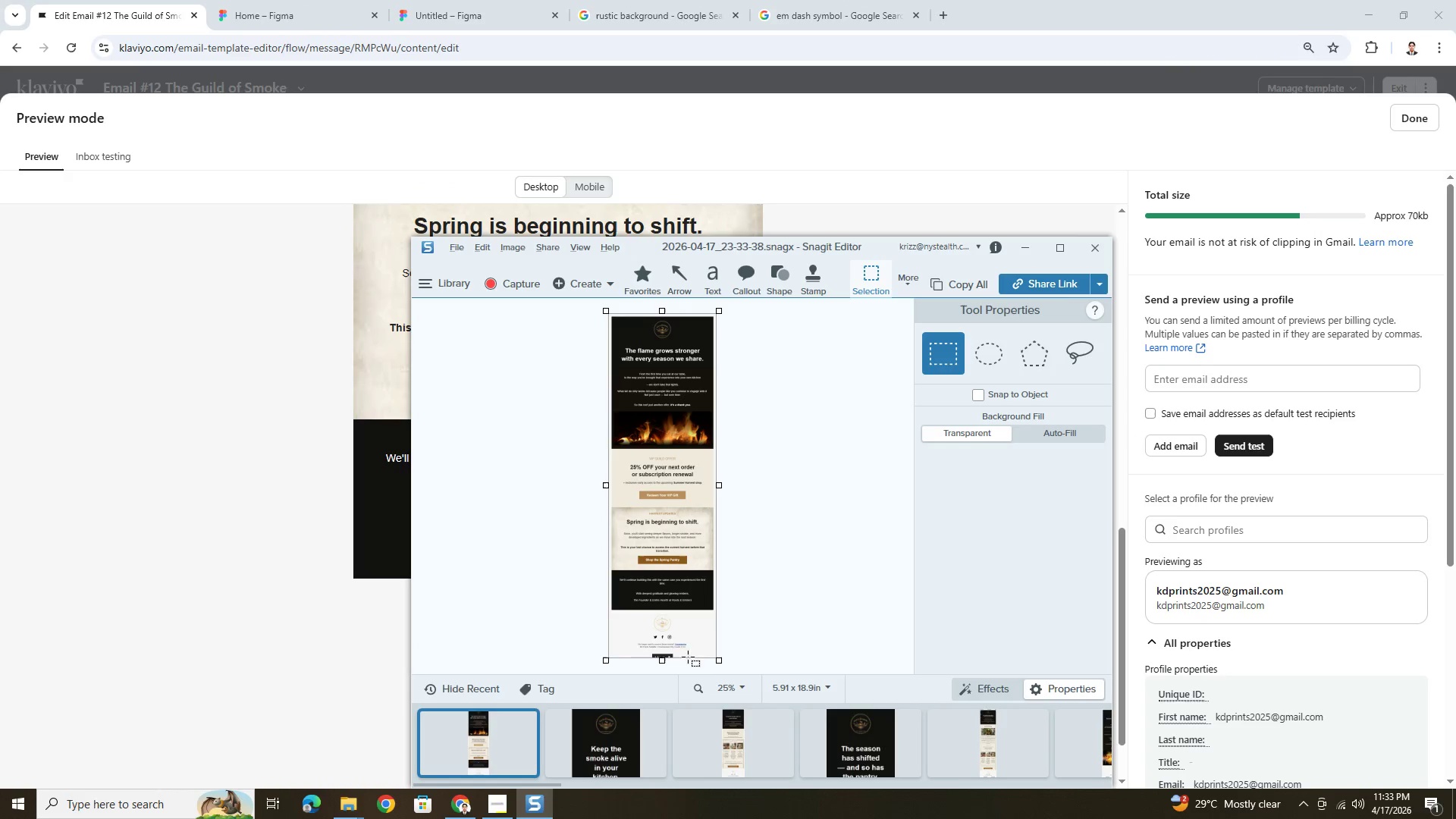 
left_click_drag(start_coordinate=[661, 660], to_coordinate=[666, 654])
 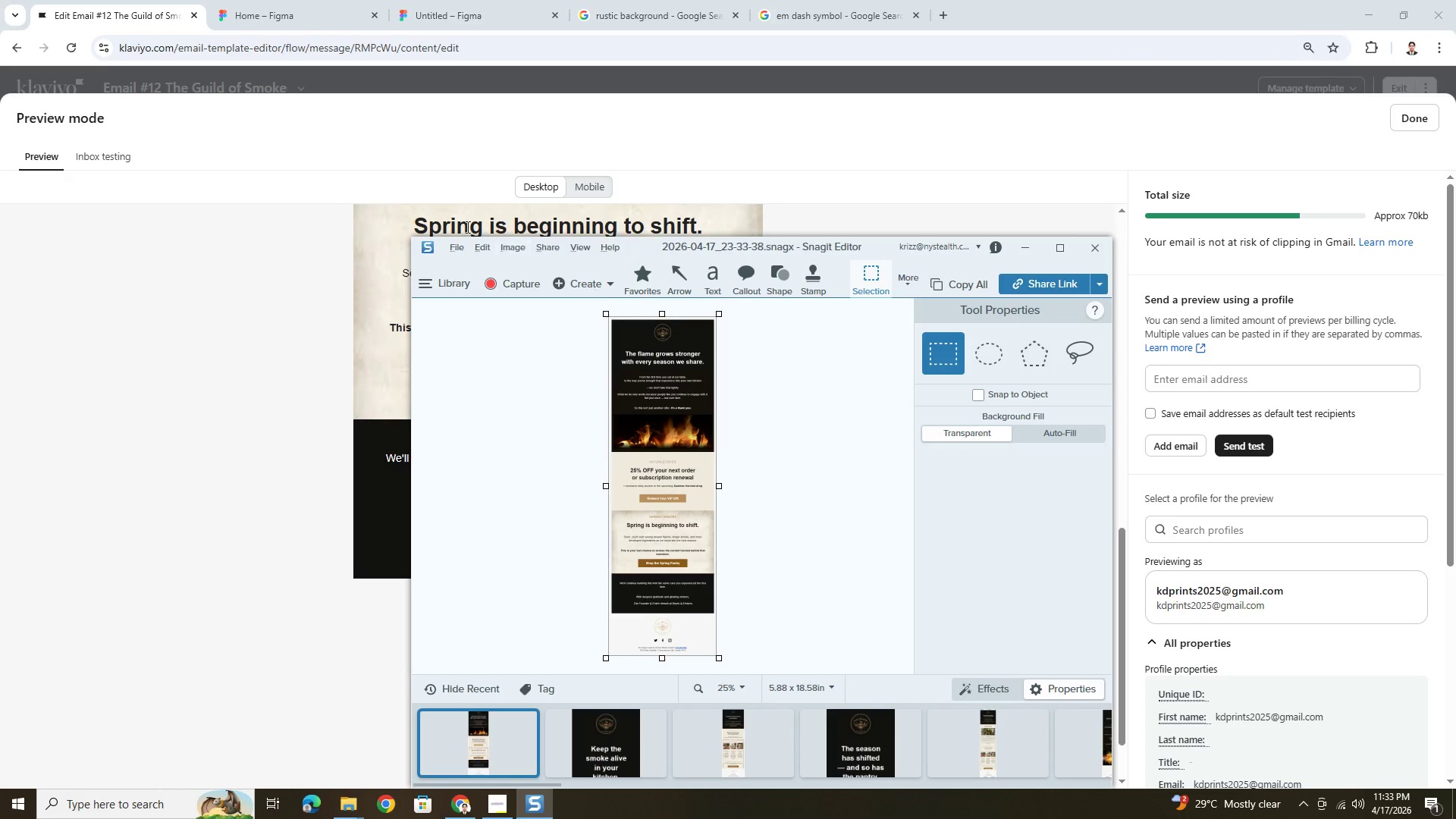 
key(Control+C)
 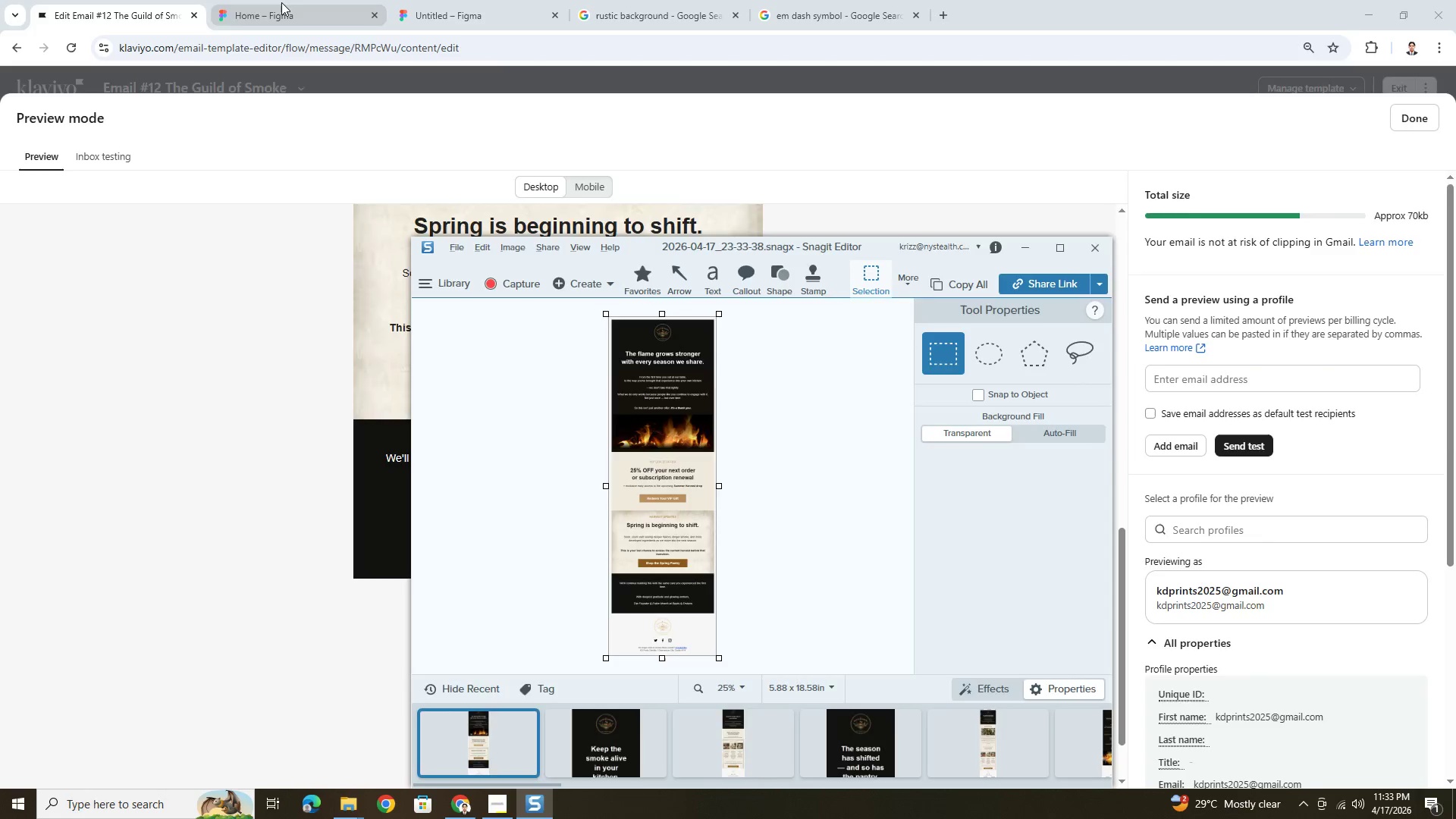 
left_click([281, 2])
 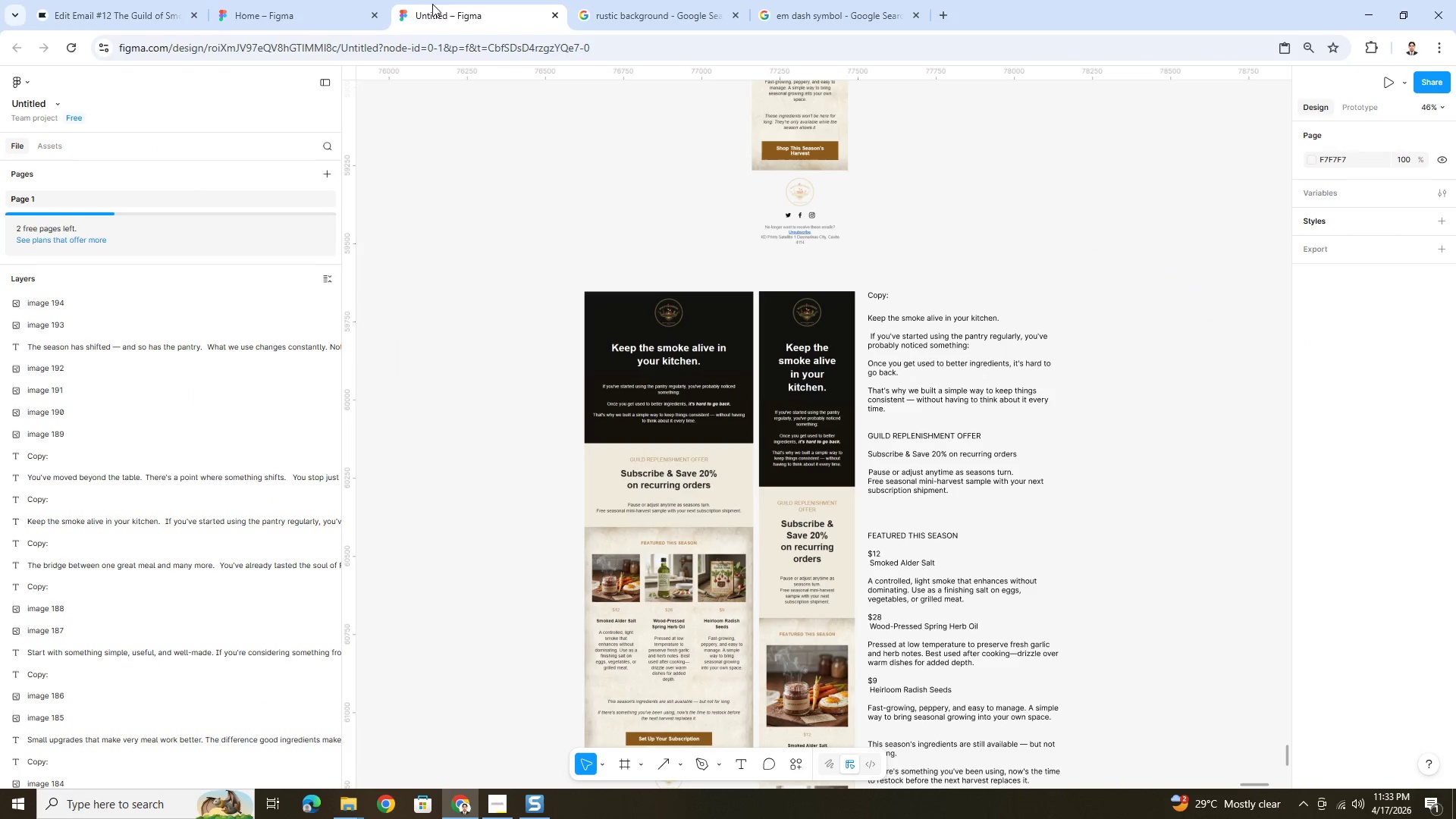 
scroll: coordinate [790, 436], scroll_direction: down, amount: 17.0
 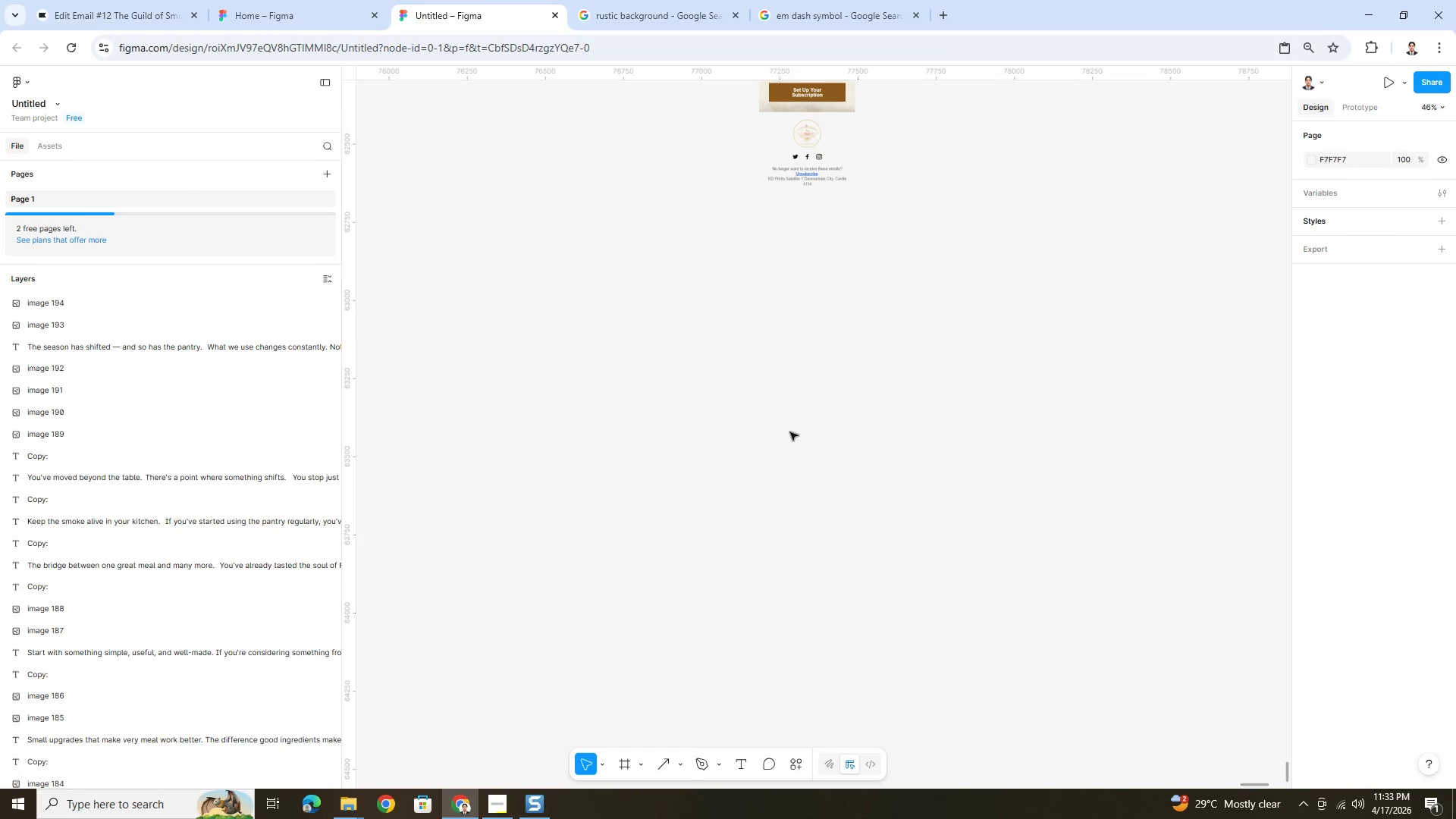 
key(Control+V)
 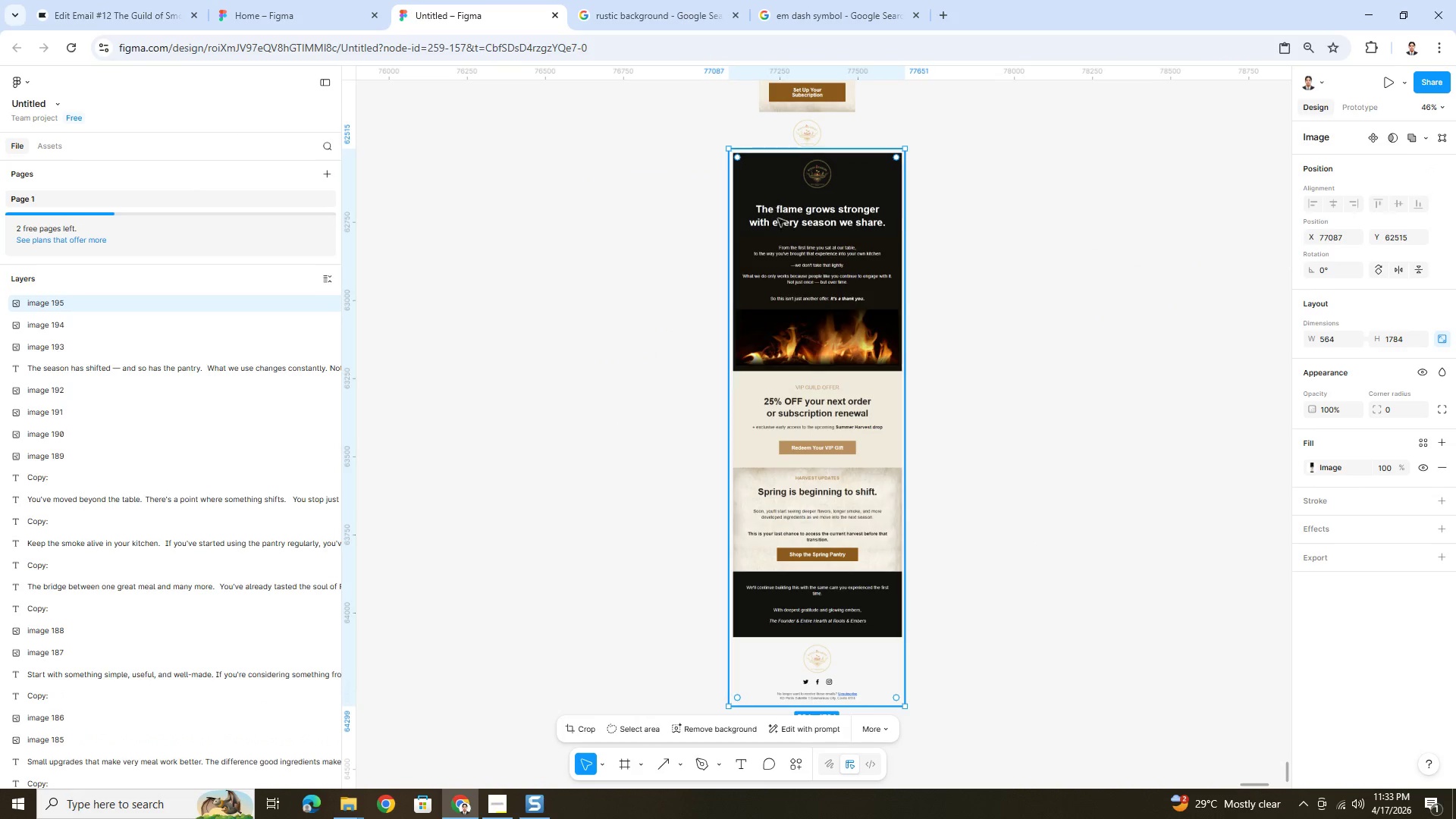 
left_click_drag(start_coordinate=[798, 222], to_coordinate=[657, 309])
 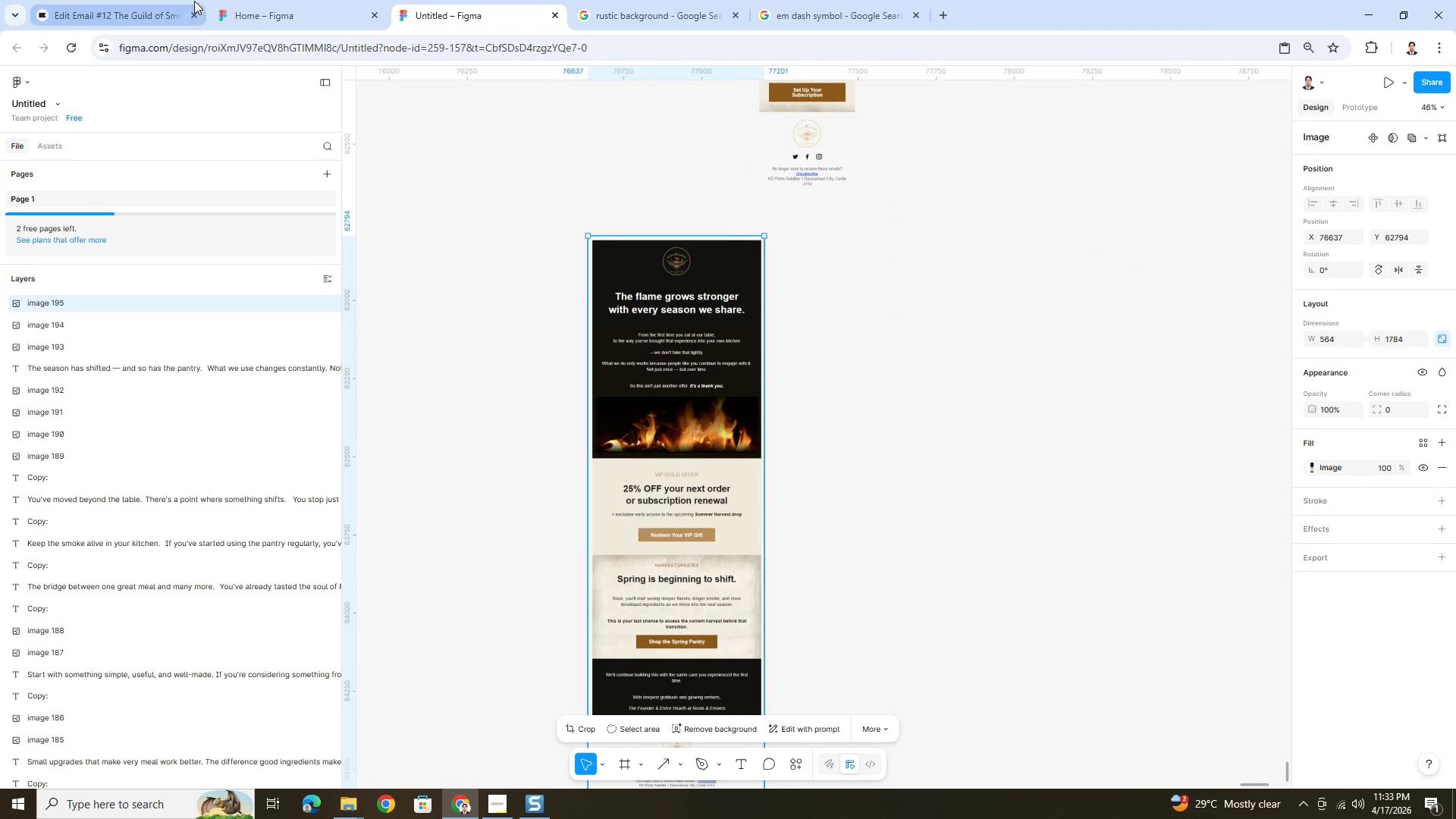 
left_click([155, 0])
 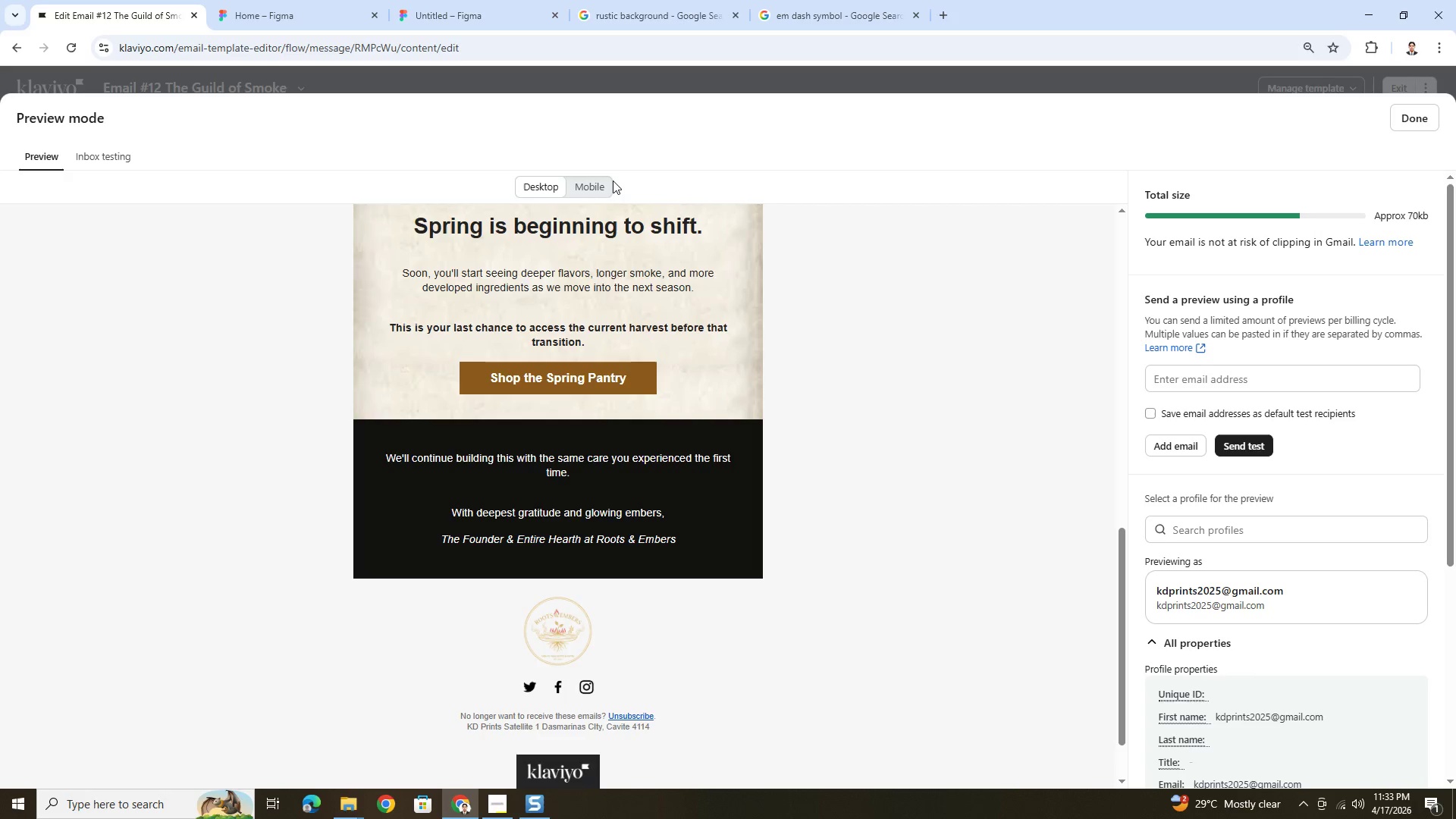 
double_click([604, 183])
 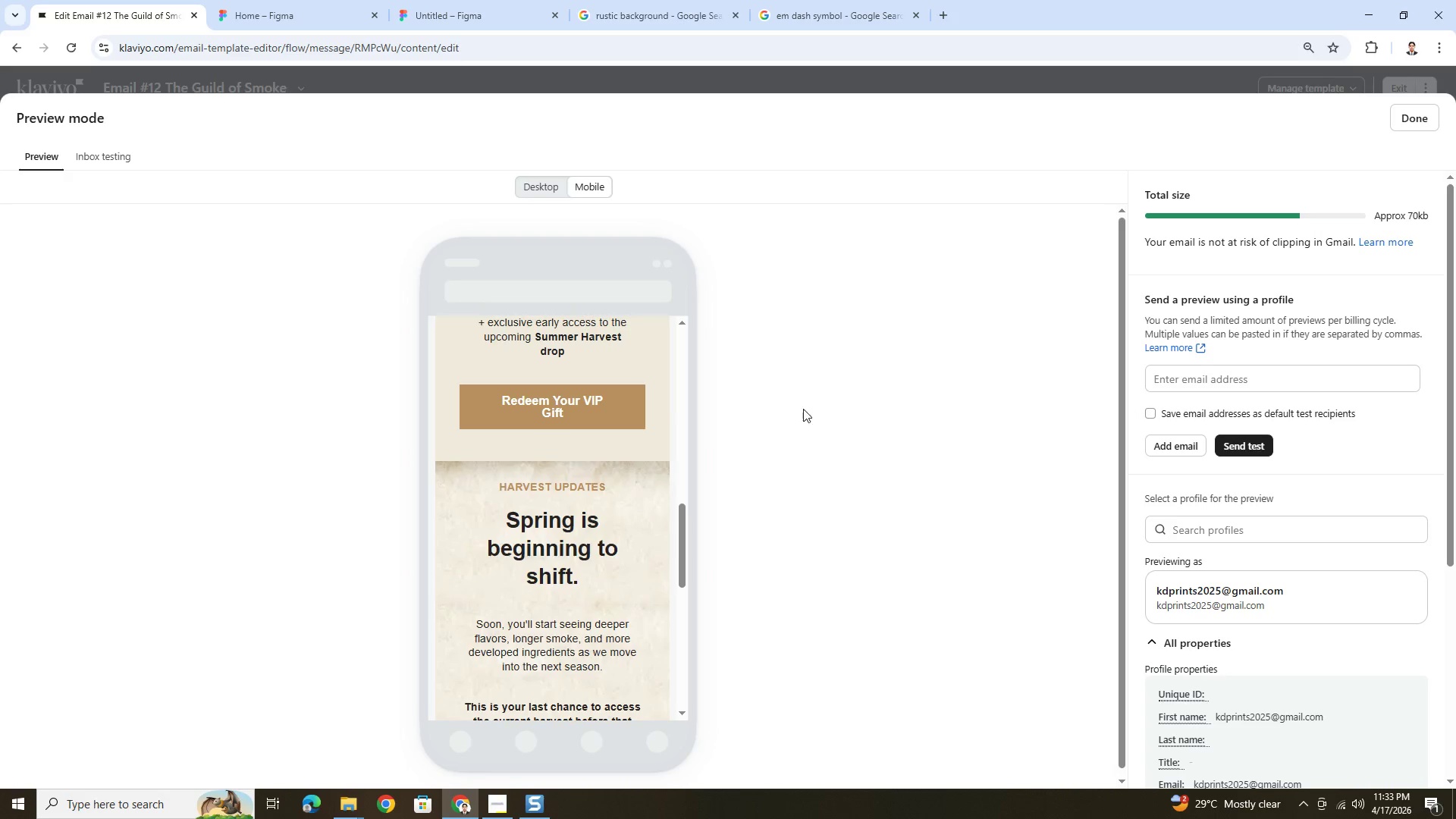 
scroll: coordinate [678, 516], scroll_direction: up, amount: 29.0
 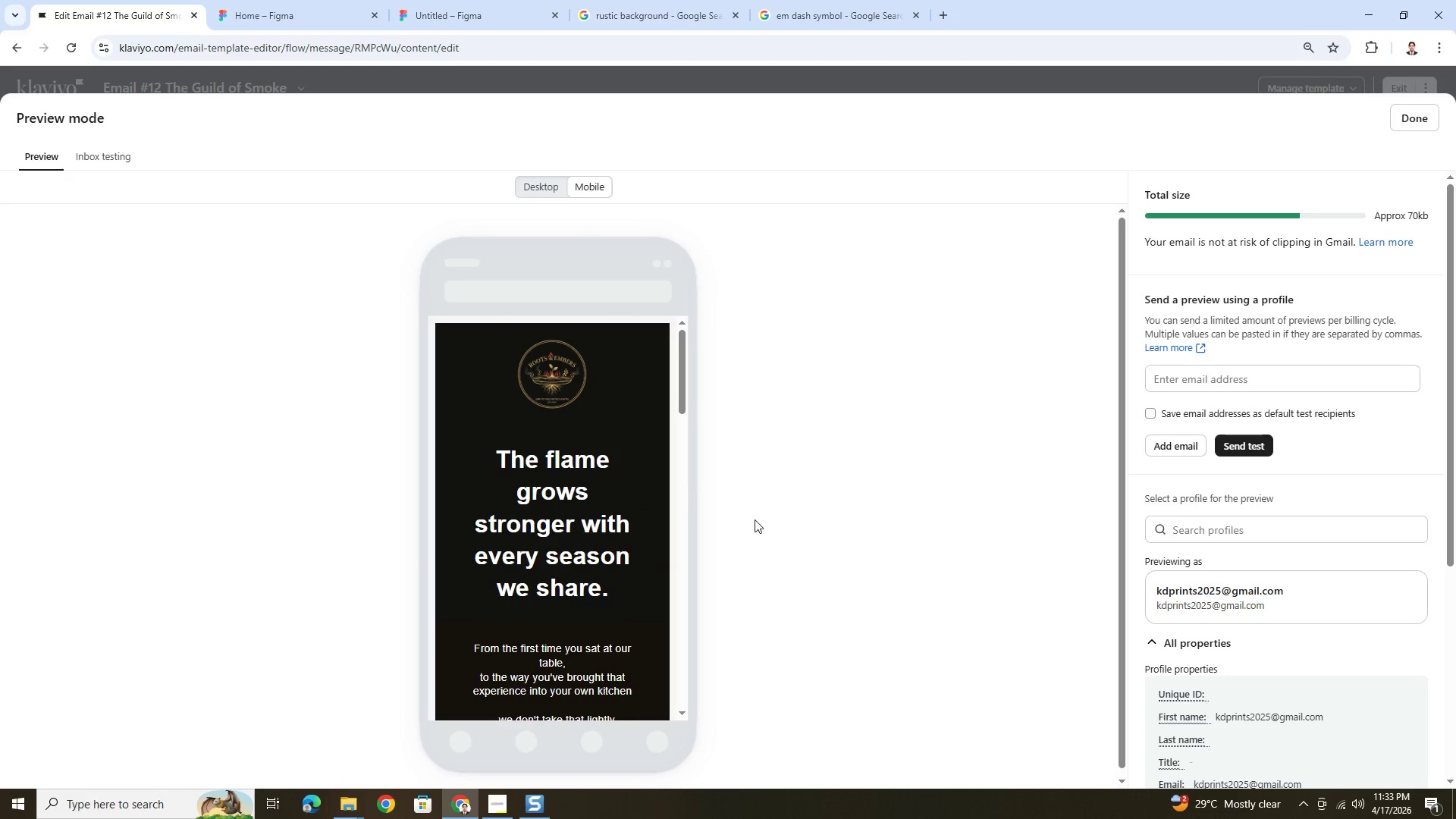 
key(PrintScreen)
 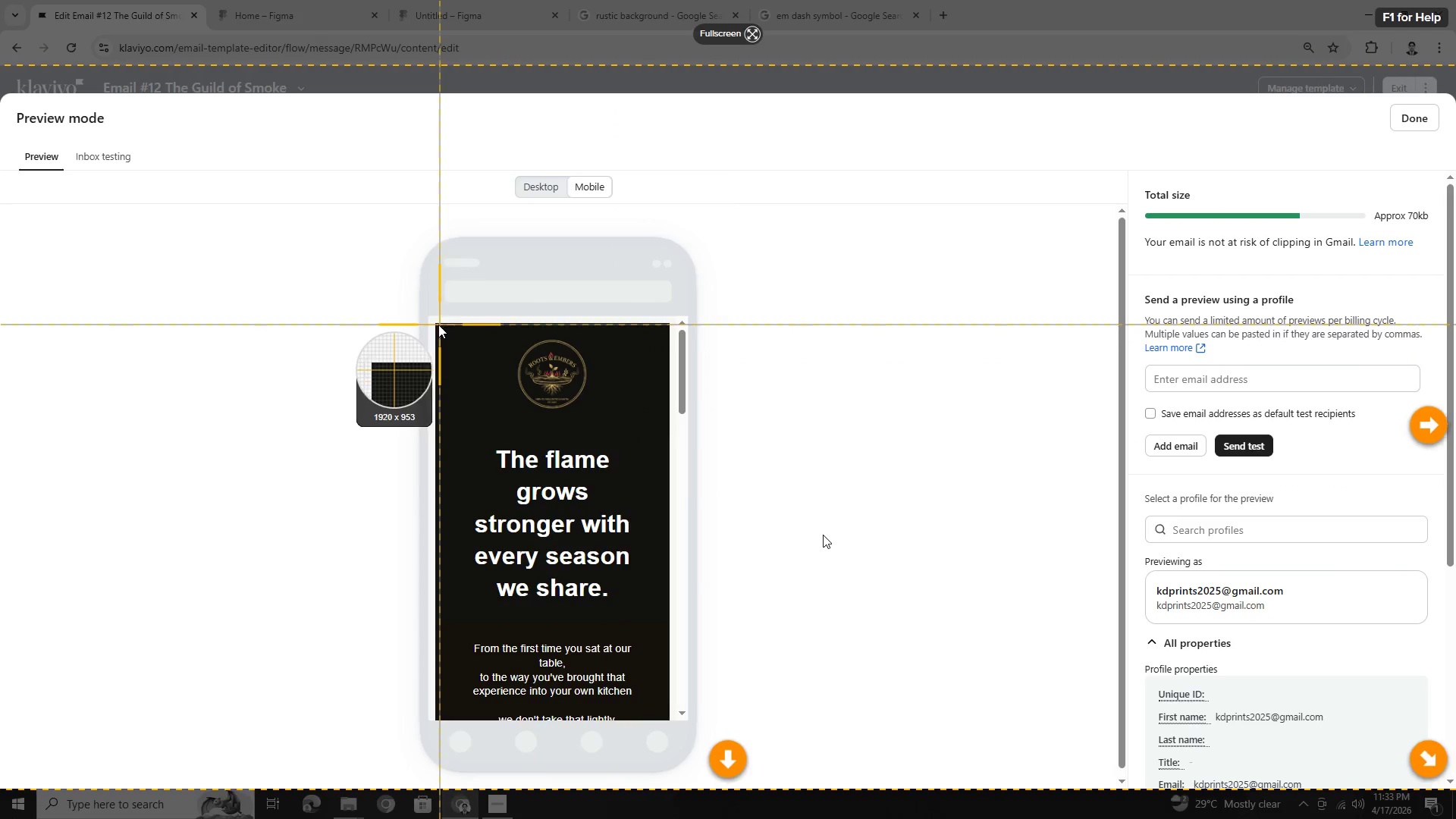 
left_click_drag(start_coordinate=[436, 324], to_coordinate=[669, 713])
 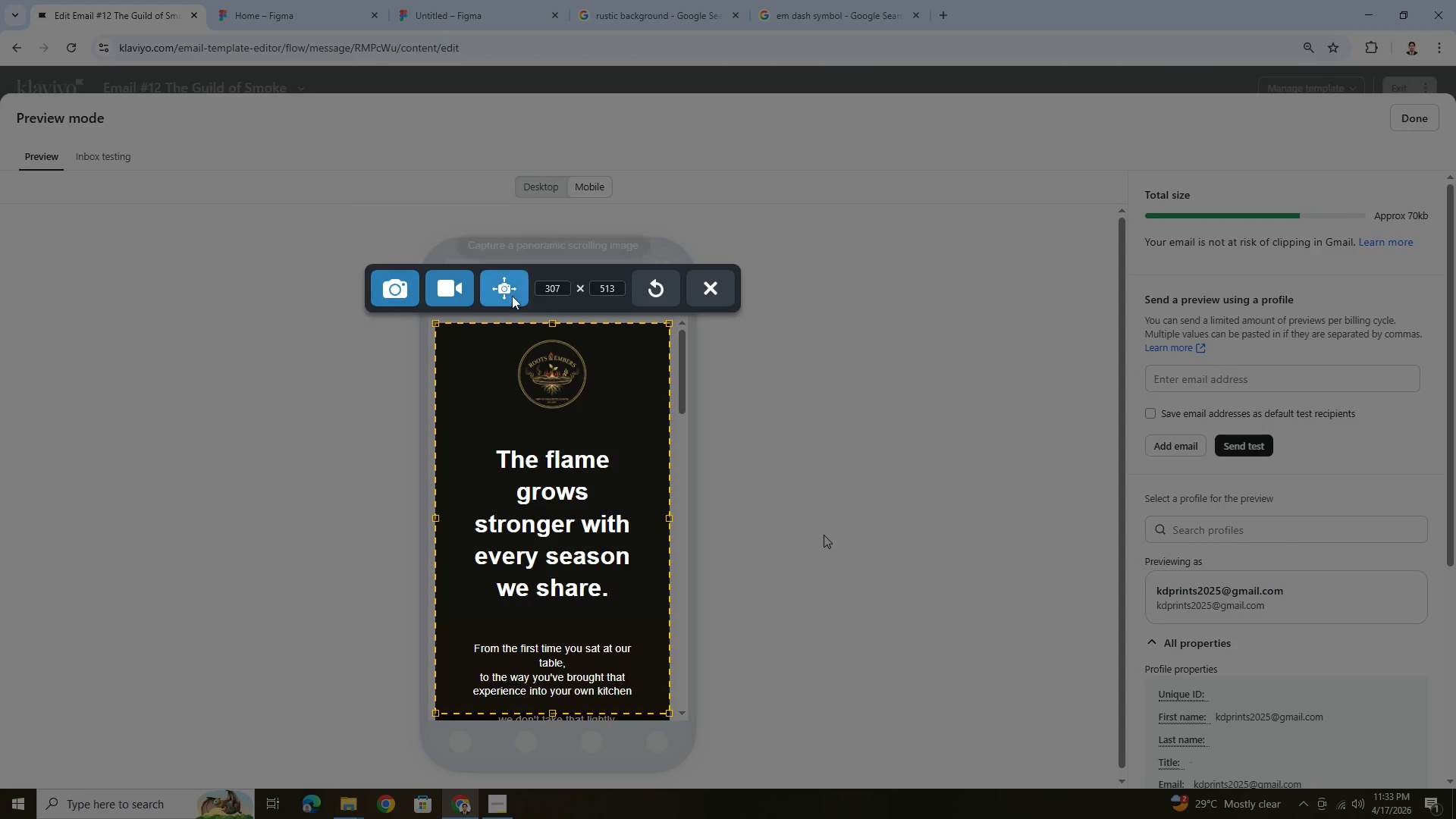 
left_click([521, 291])
 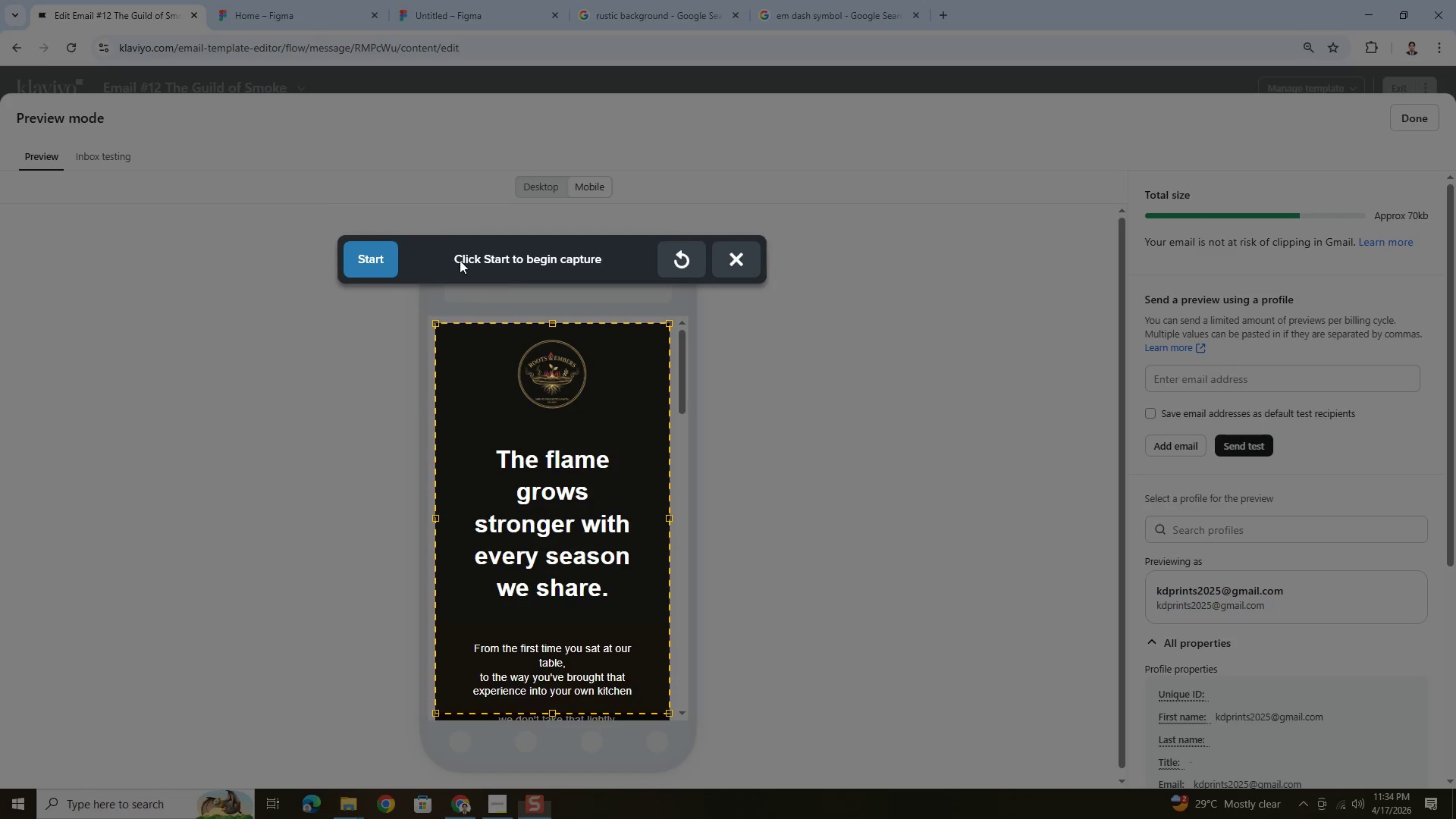 
left_click([358, 249])
 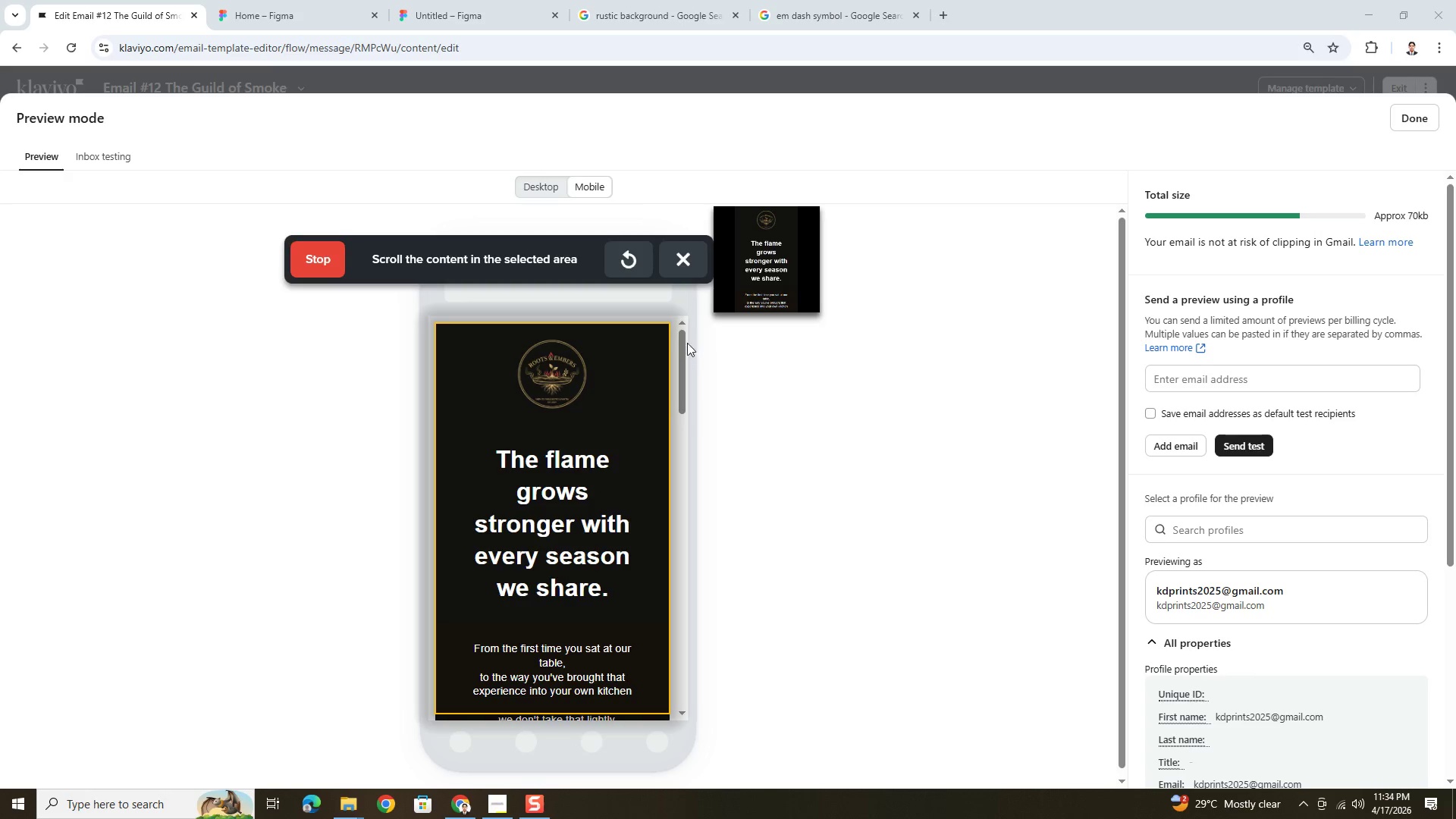 
left_click_drag(start_coordinate=[684, 341], to_coordinate=[682, 607])
 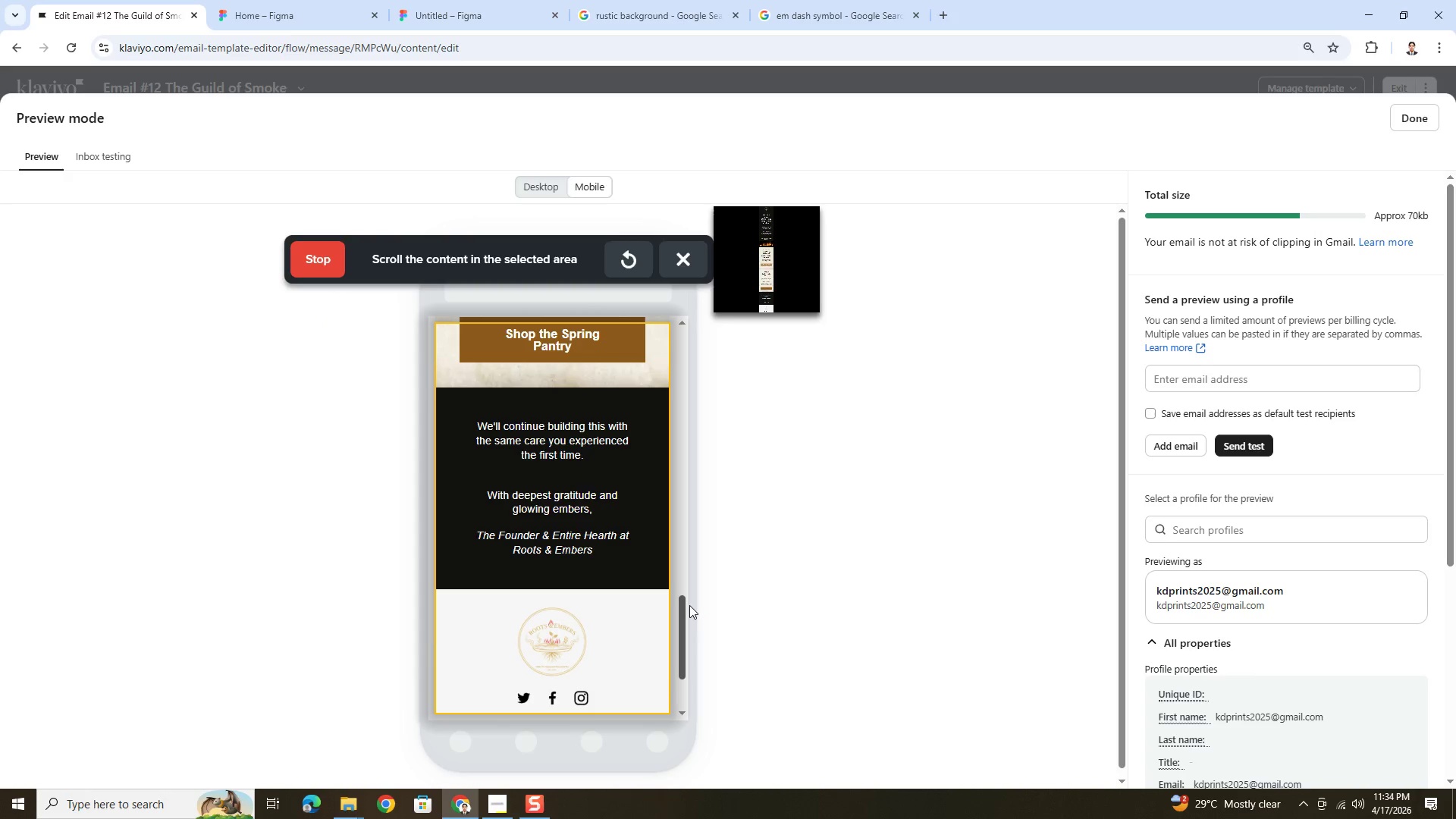 
left_click_drag(start_coordinate=[686, 604], to_coordinate=[684, 617])
 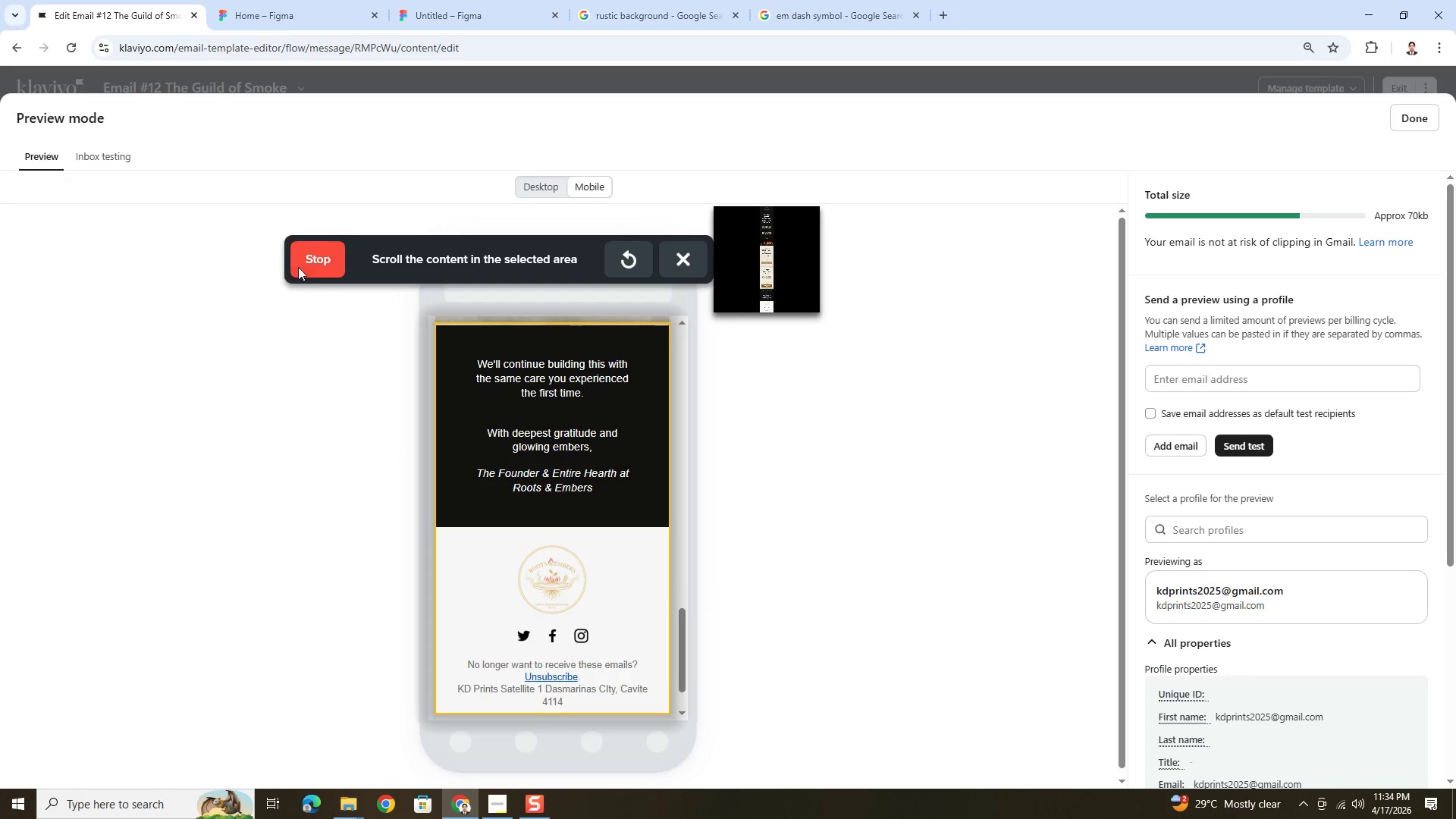 
left_click([300, 264])
 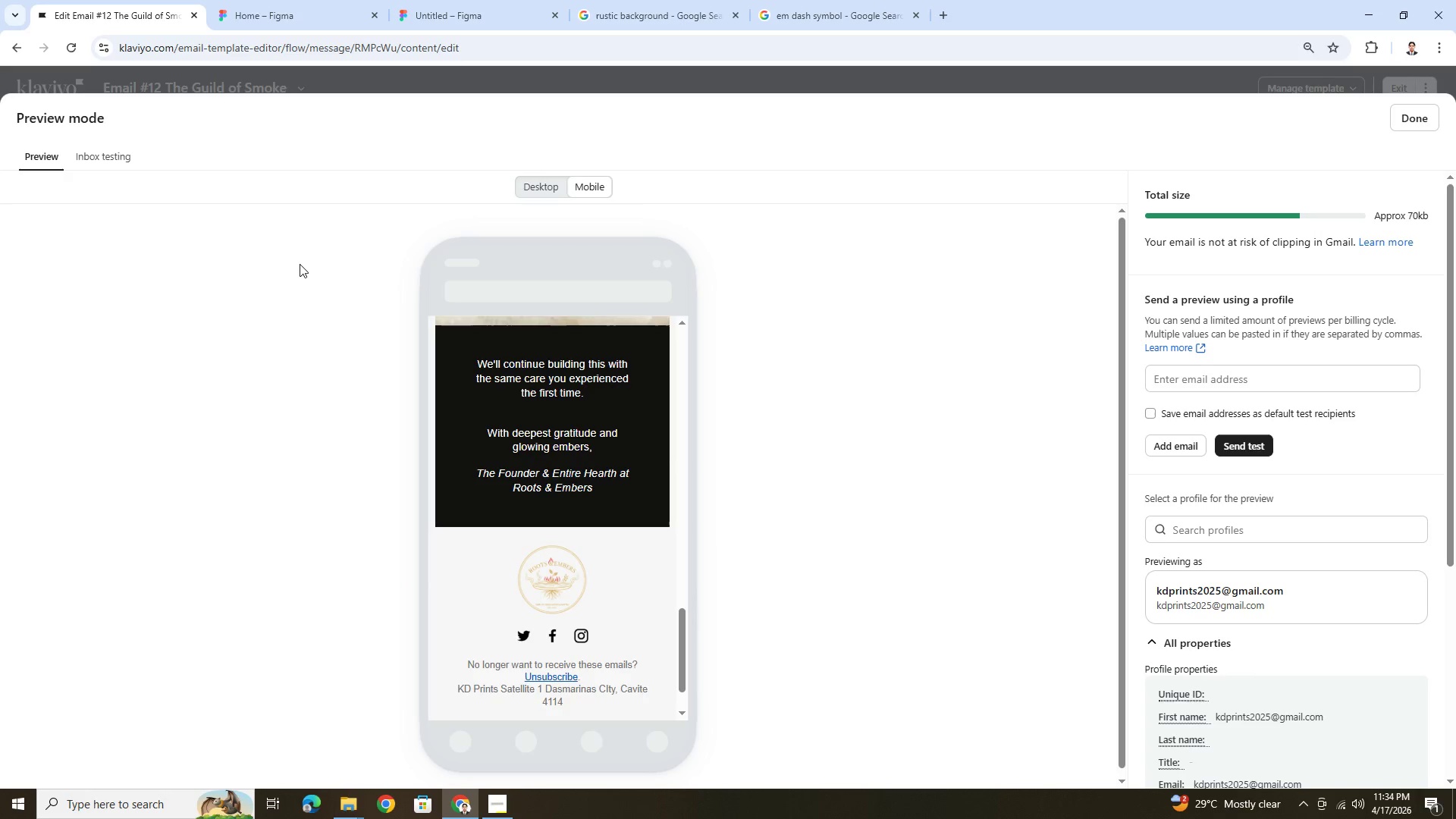 
key(Control+C)
 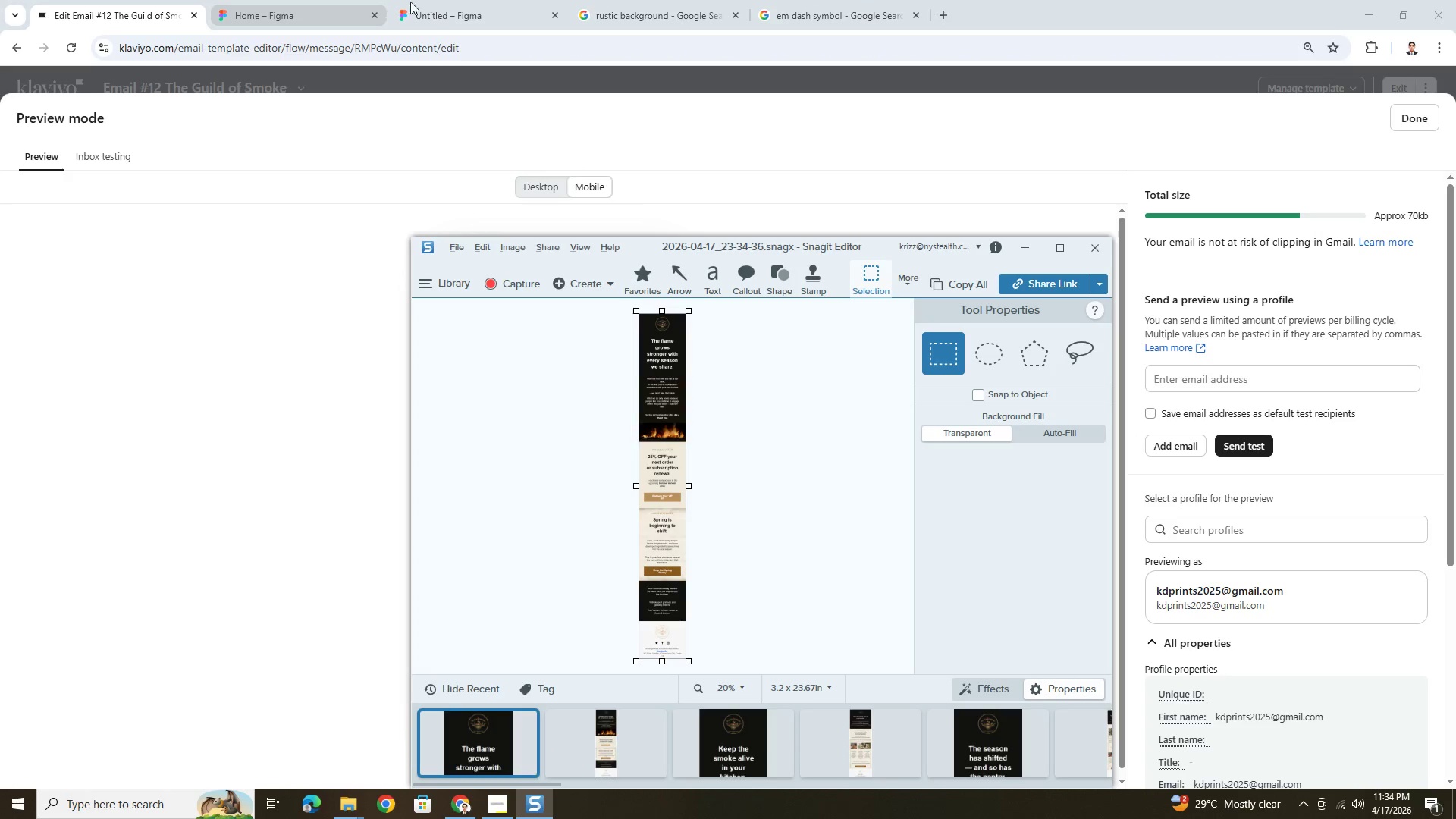 
left_click([459, 2])
 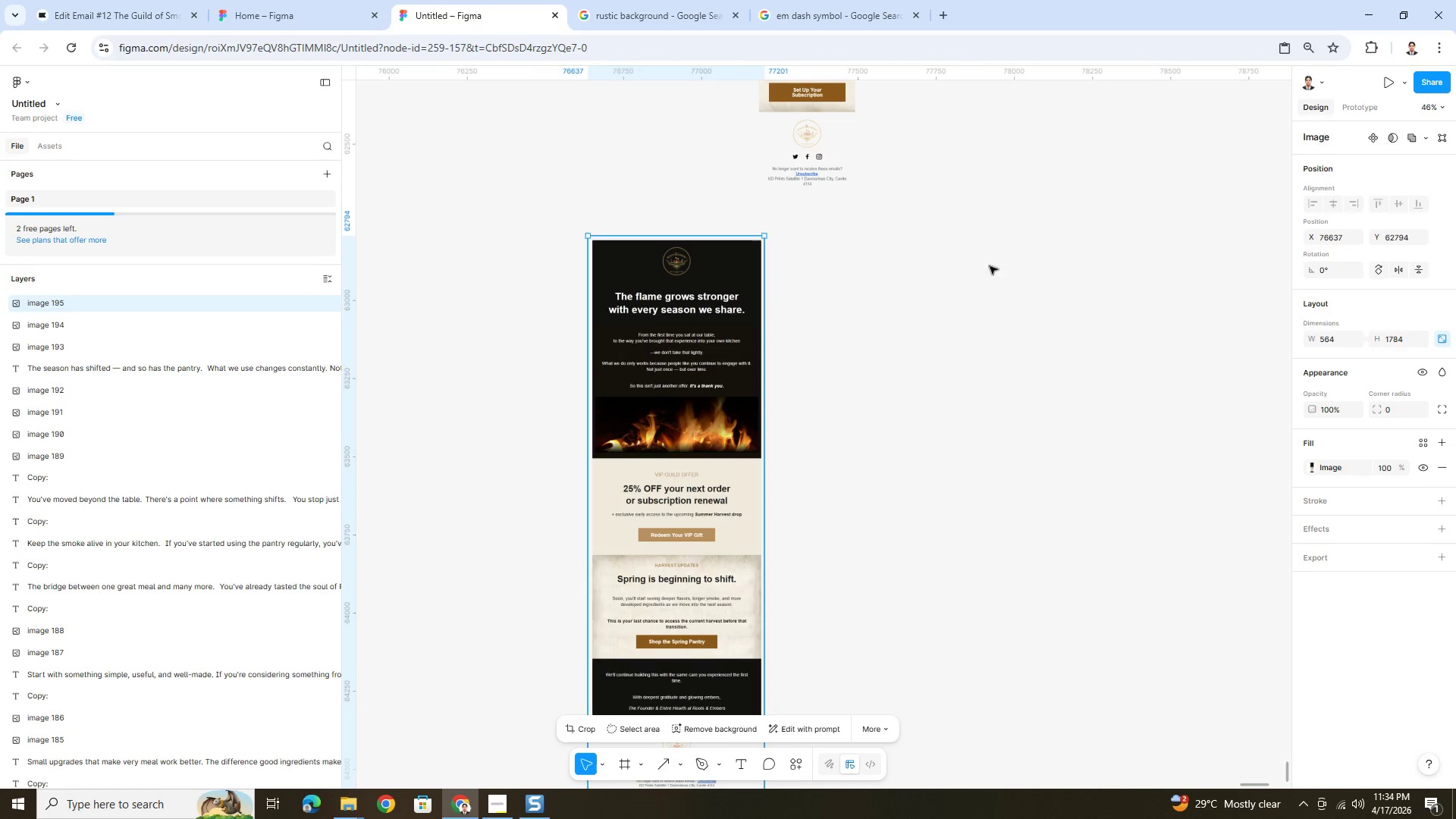 
left_click([893, 259])
 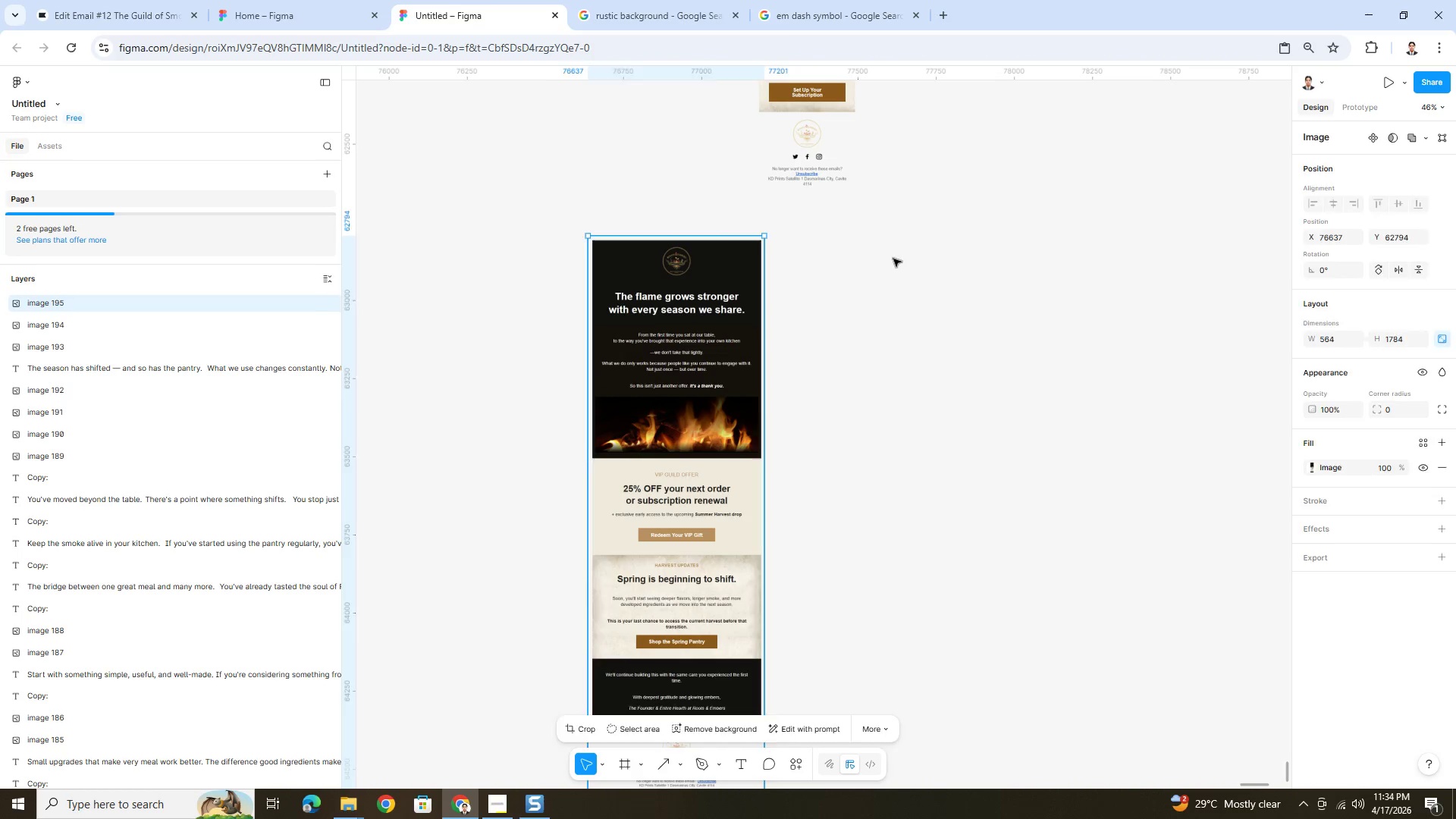 
key(Control+V)
 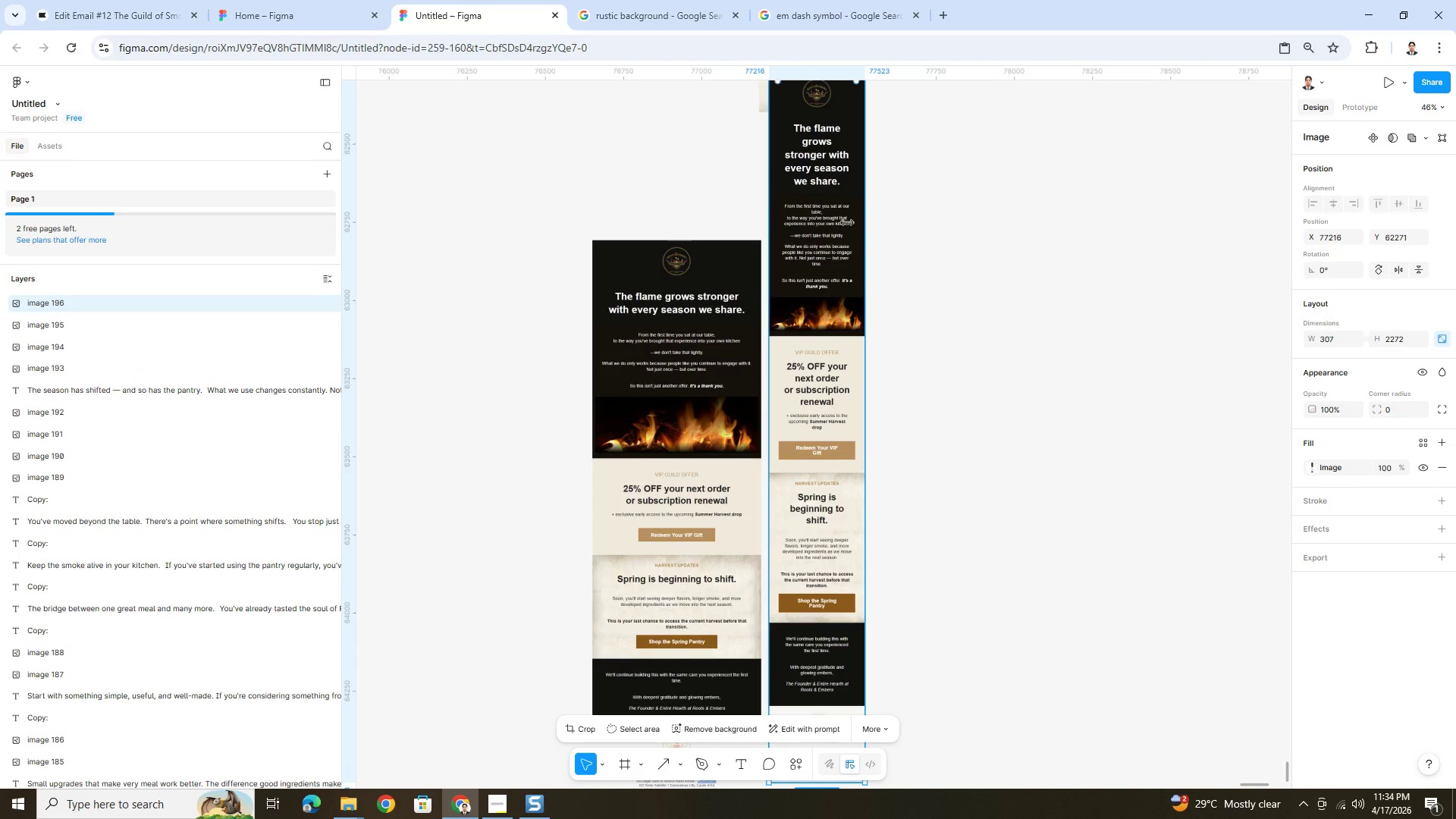 
left_click_drag(start_coordinate=[827, 165], to_coordinate=[822, 356])
 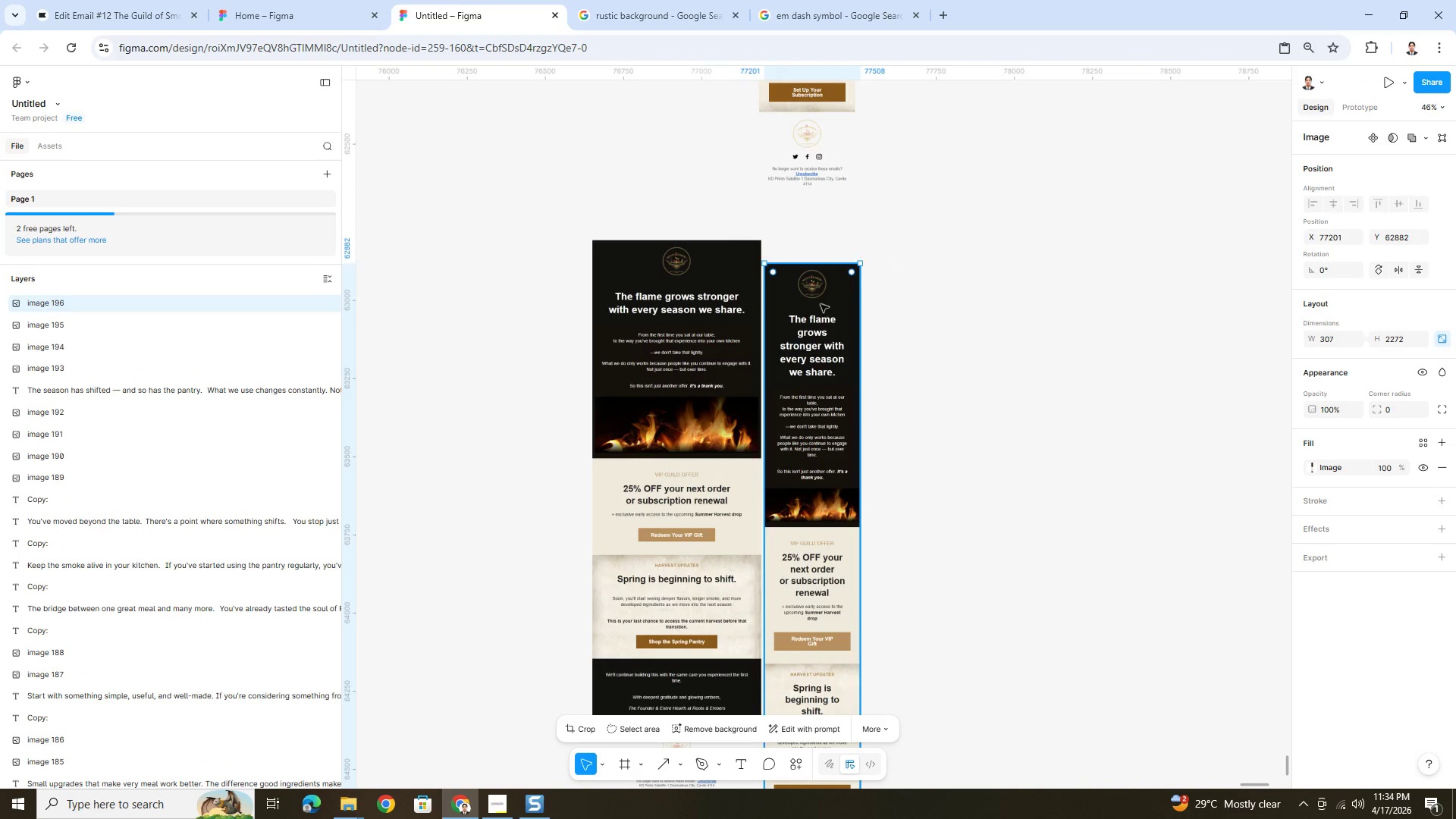 
left_click_drag(start_coordinate=[821, 304], to_coordinate=[823, 281])
 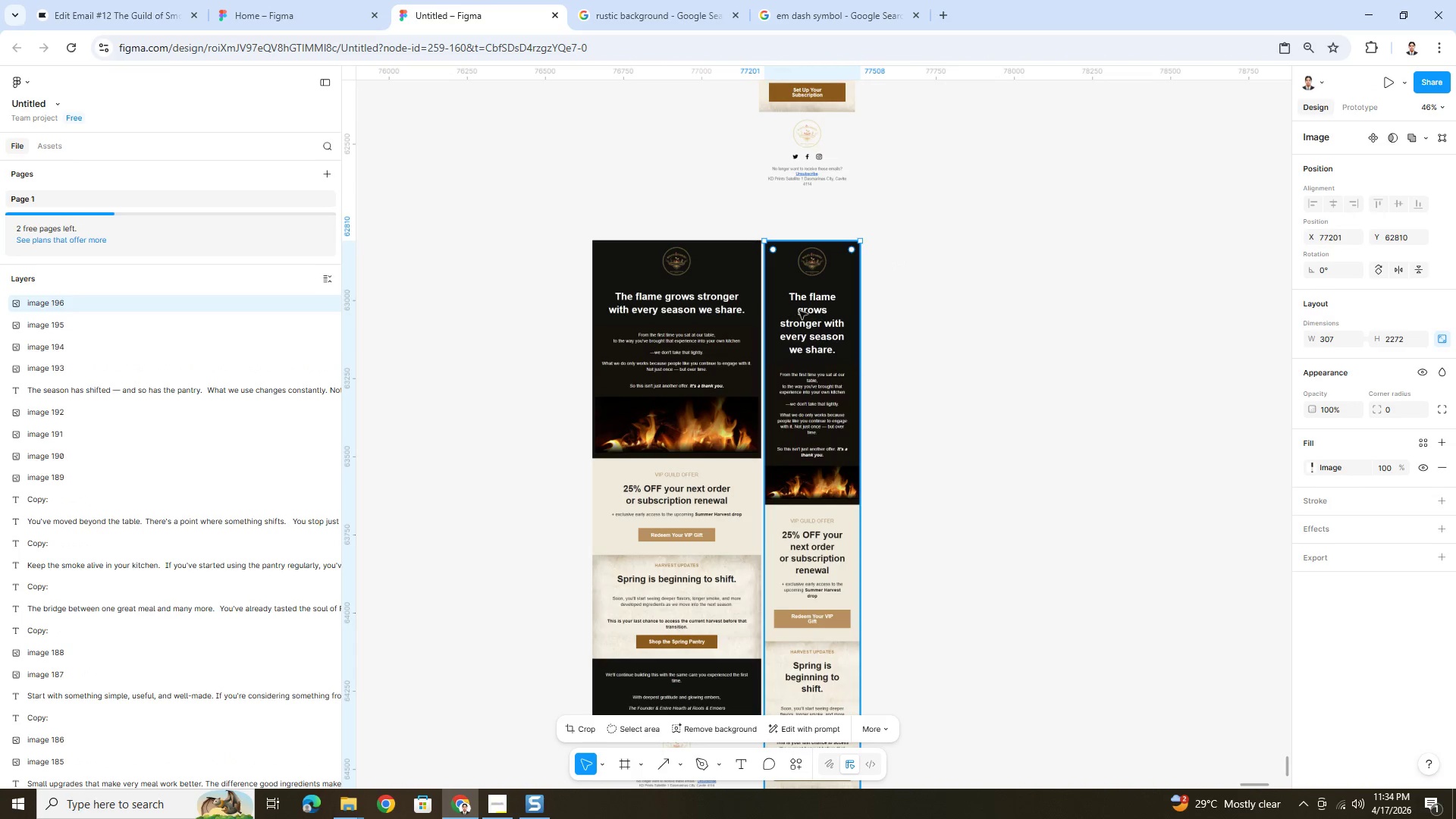 
scroll: coordinate [856, 306], scroll_direction: up, amount: 4.0
 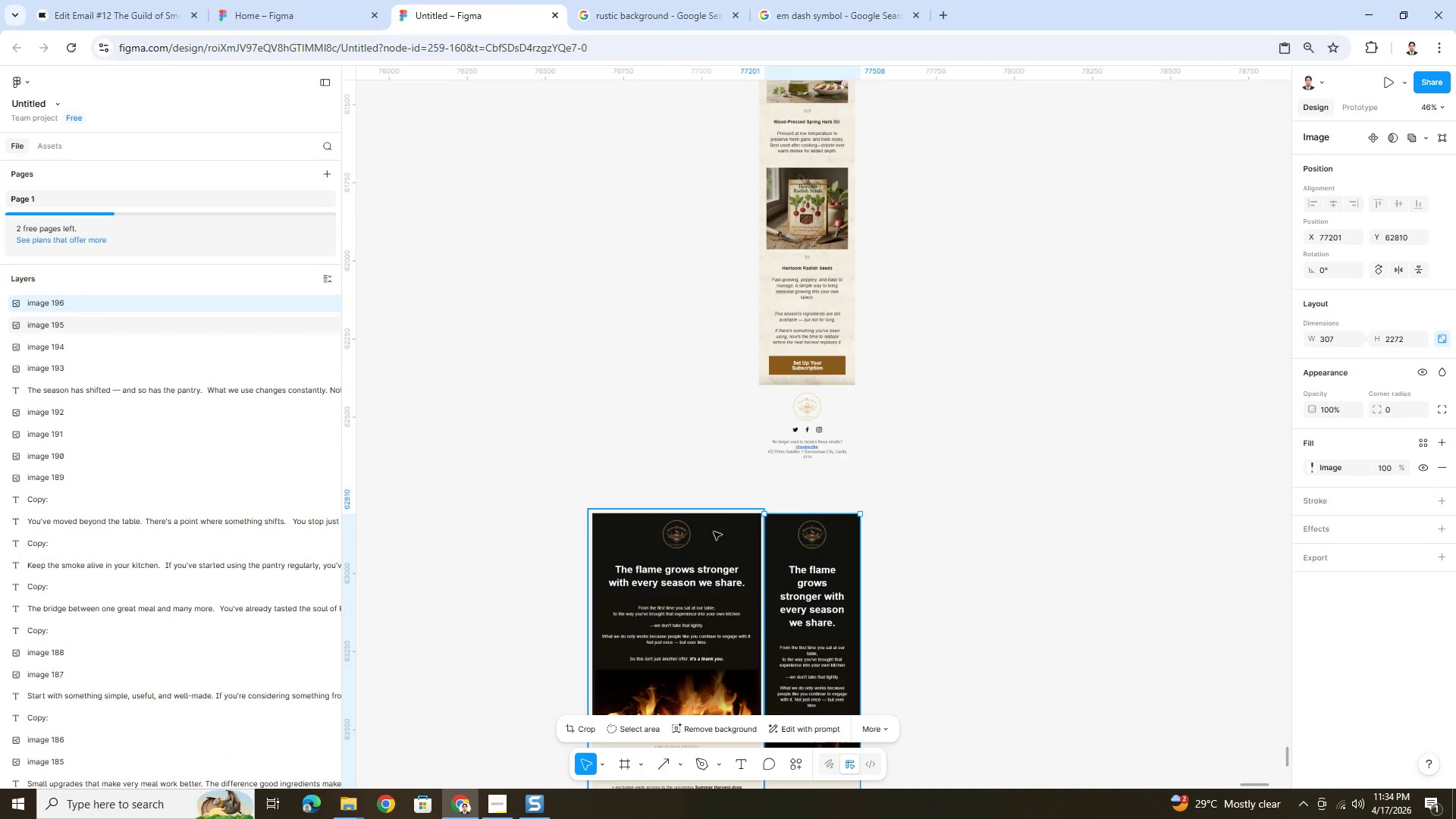 
left_click_drag(start_coordinate=[714, 532], to_coordinate=[708, 532])
 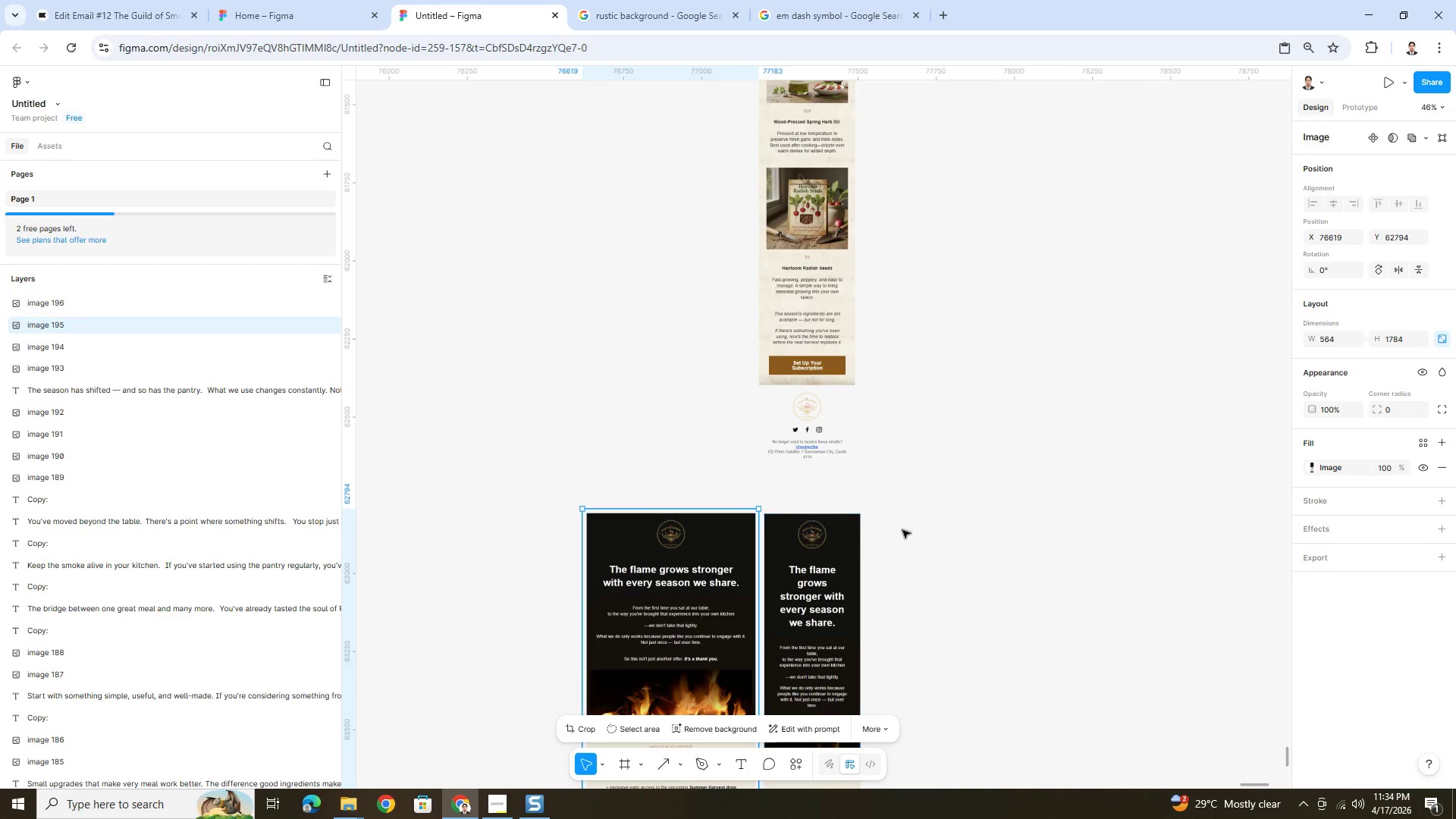 
scroll: coordinate [902, 529], scroll_direction: down, amount: 5.0
 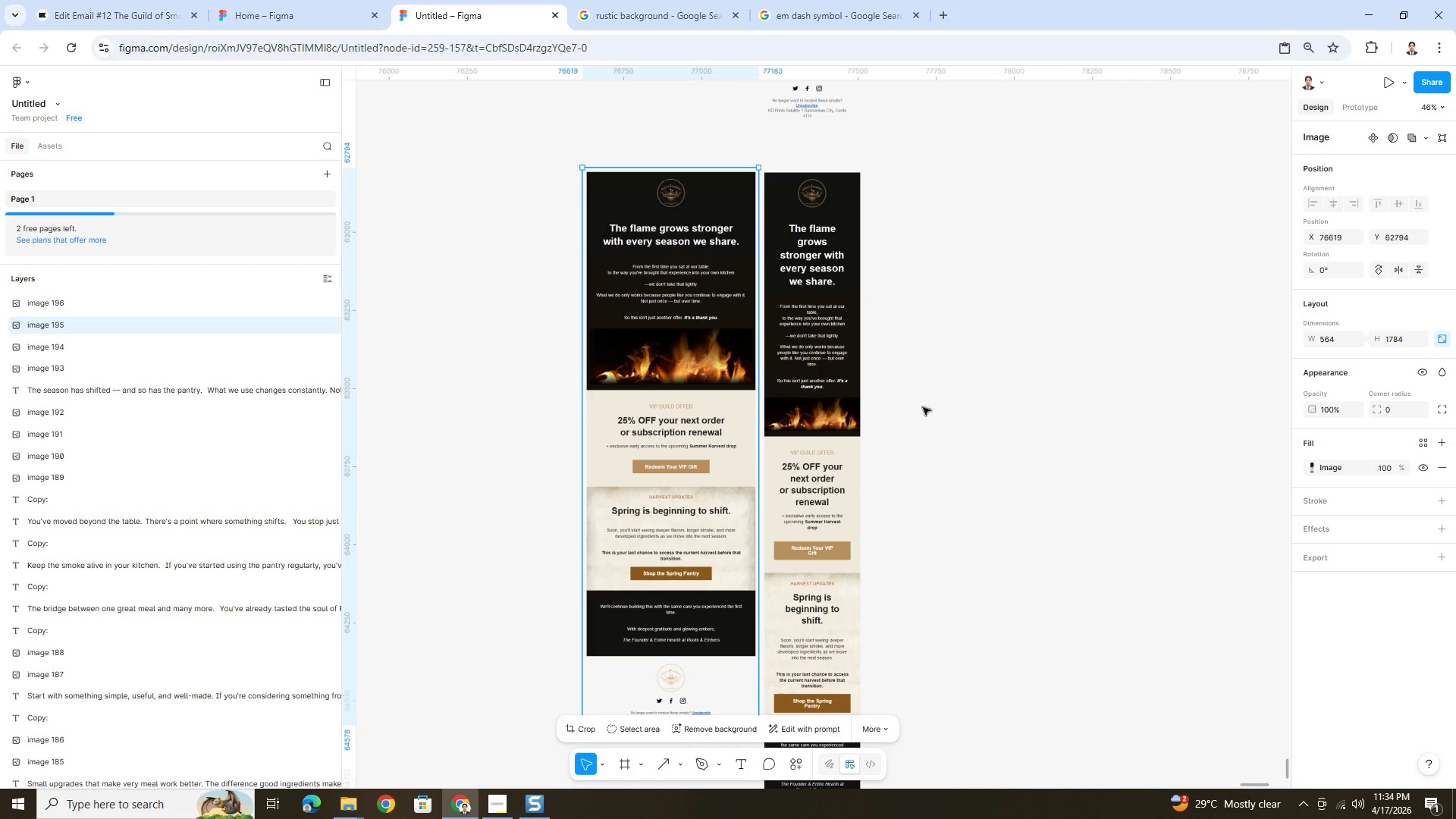 
hold_key(key=ControlLeft, duration=0.39)
scroll: coordinate [921, 396], scroll_direction: down, amount: 5.0
 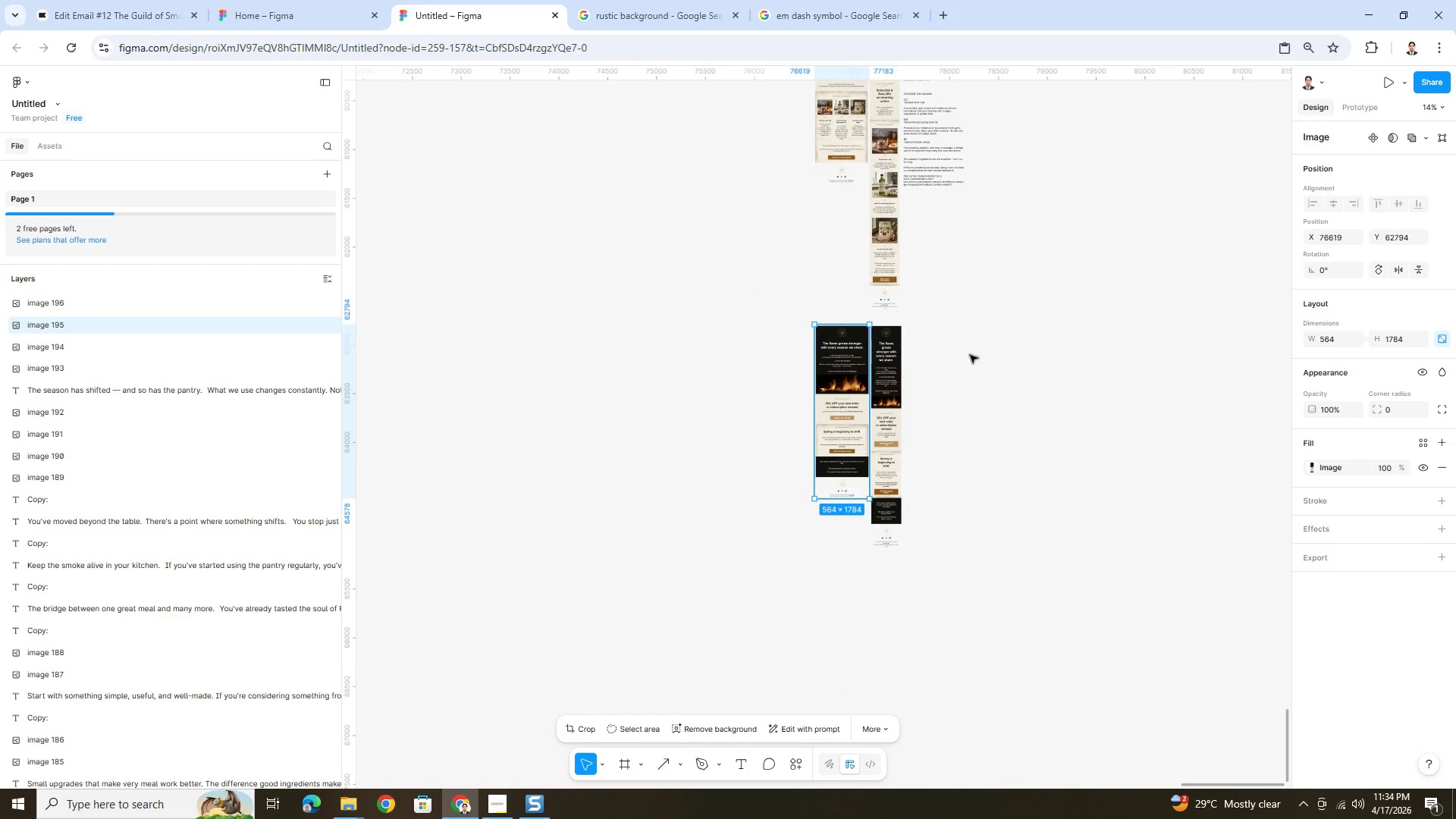 
left_click([976, 353])
 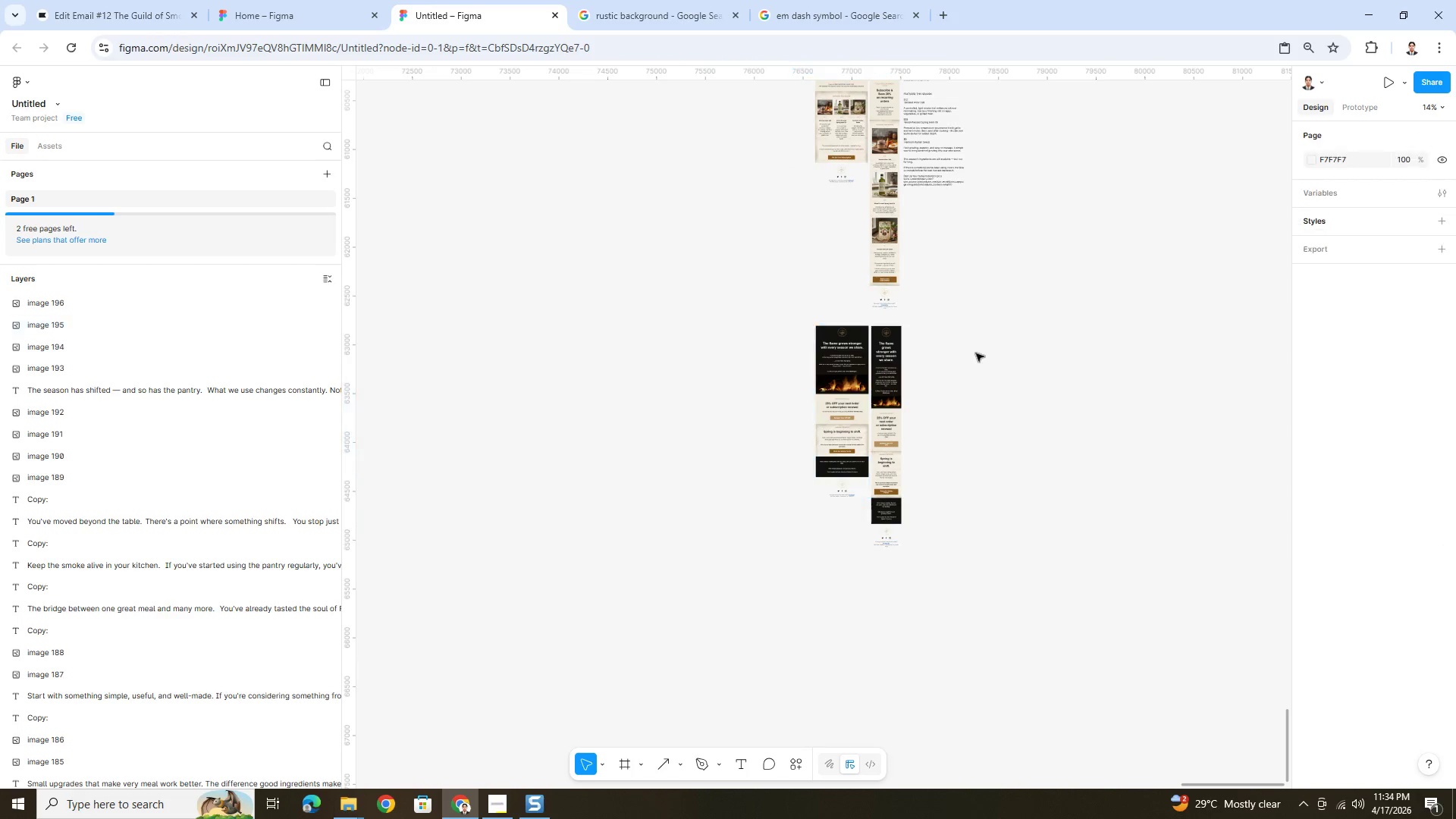 
hold_key(key=ControlLeft, duration=0.47)
scroll: coordinate [970, 351], scroll_direction: up, amount: 8.0
 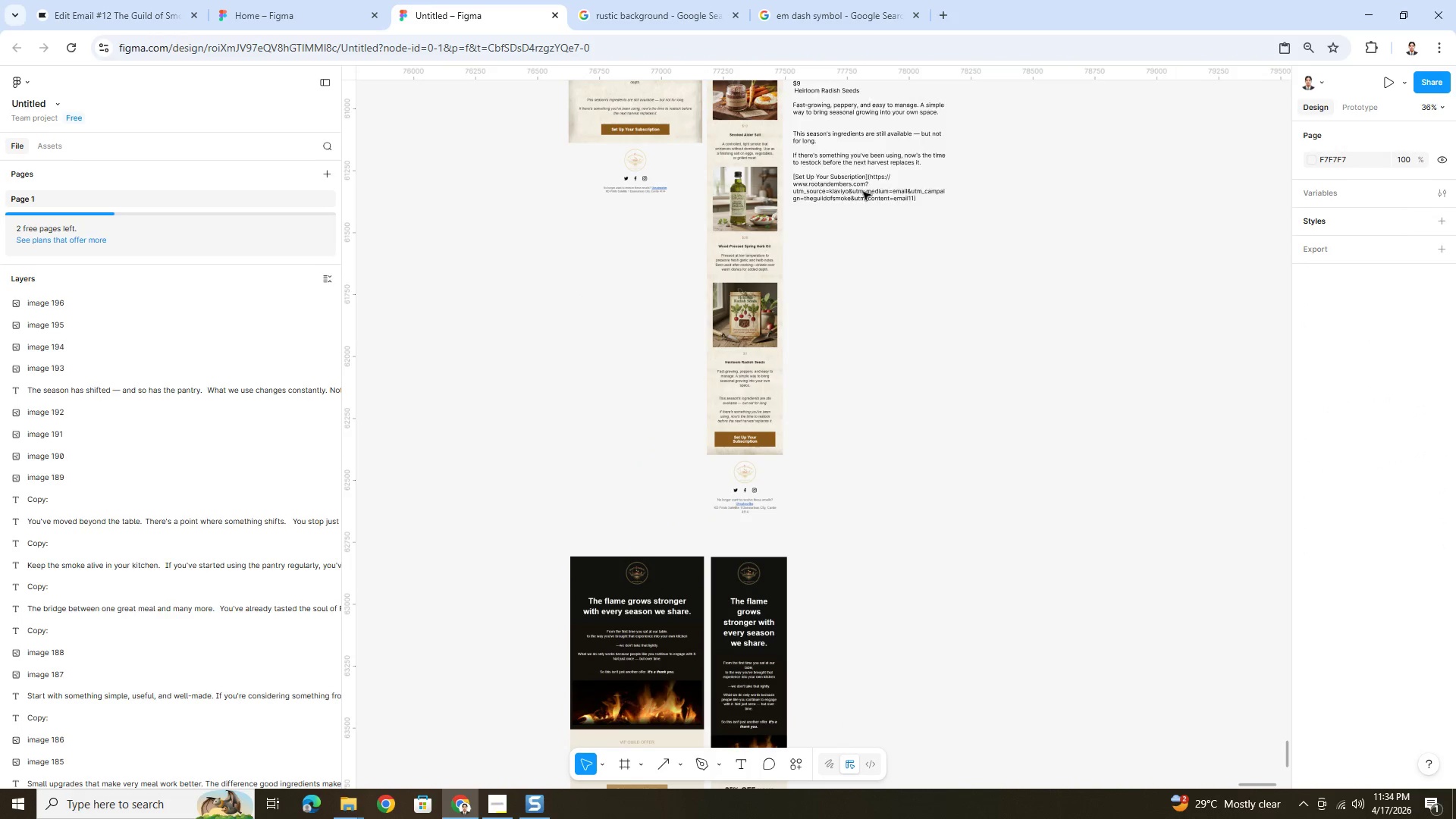 
left_click([860, 173])
 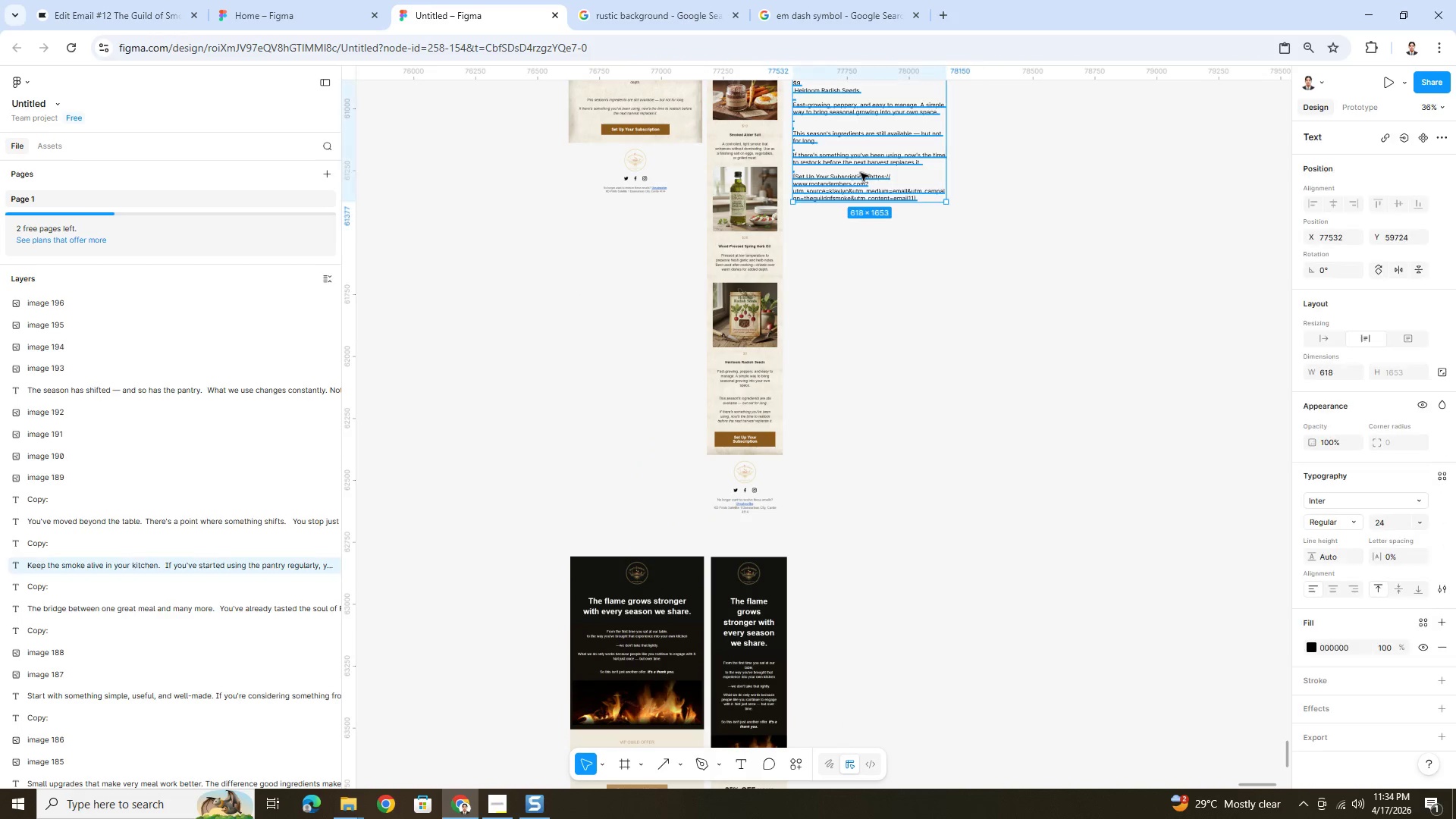 
scroll: coordinate [870, 178], scroll_direction: up, amount: 8.0
 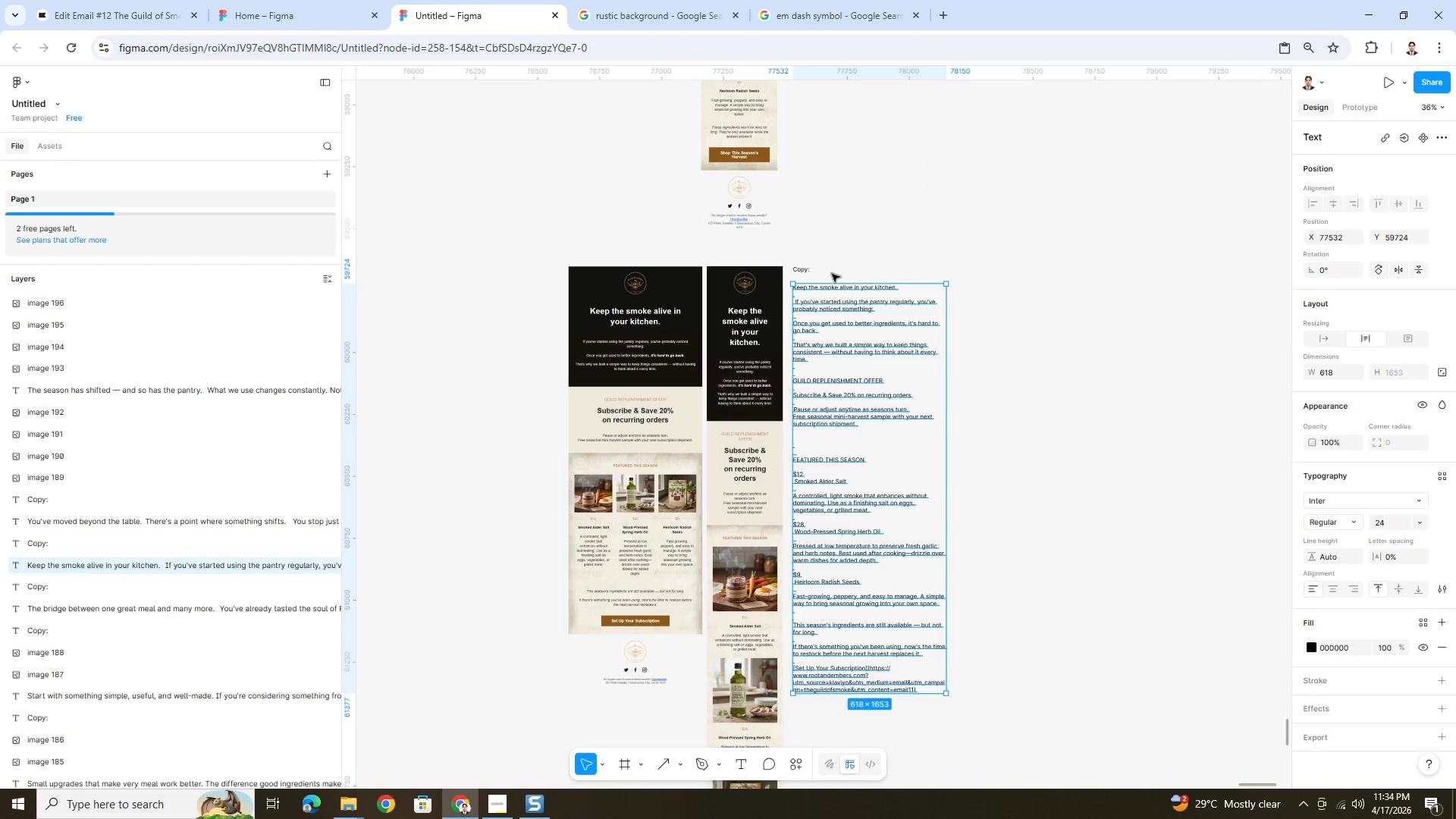 
hold_key(key=ShiftLeft, duration=0.55)
left_click([808, 266])
 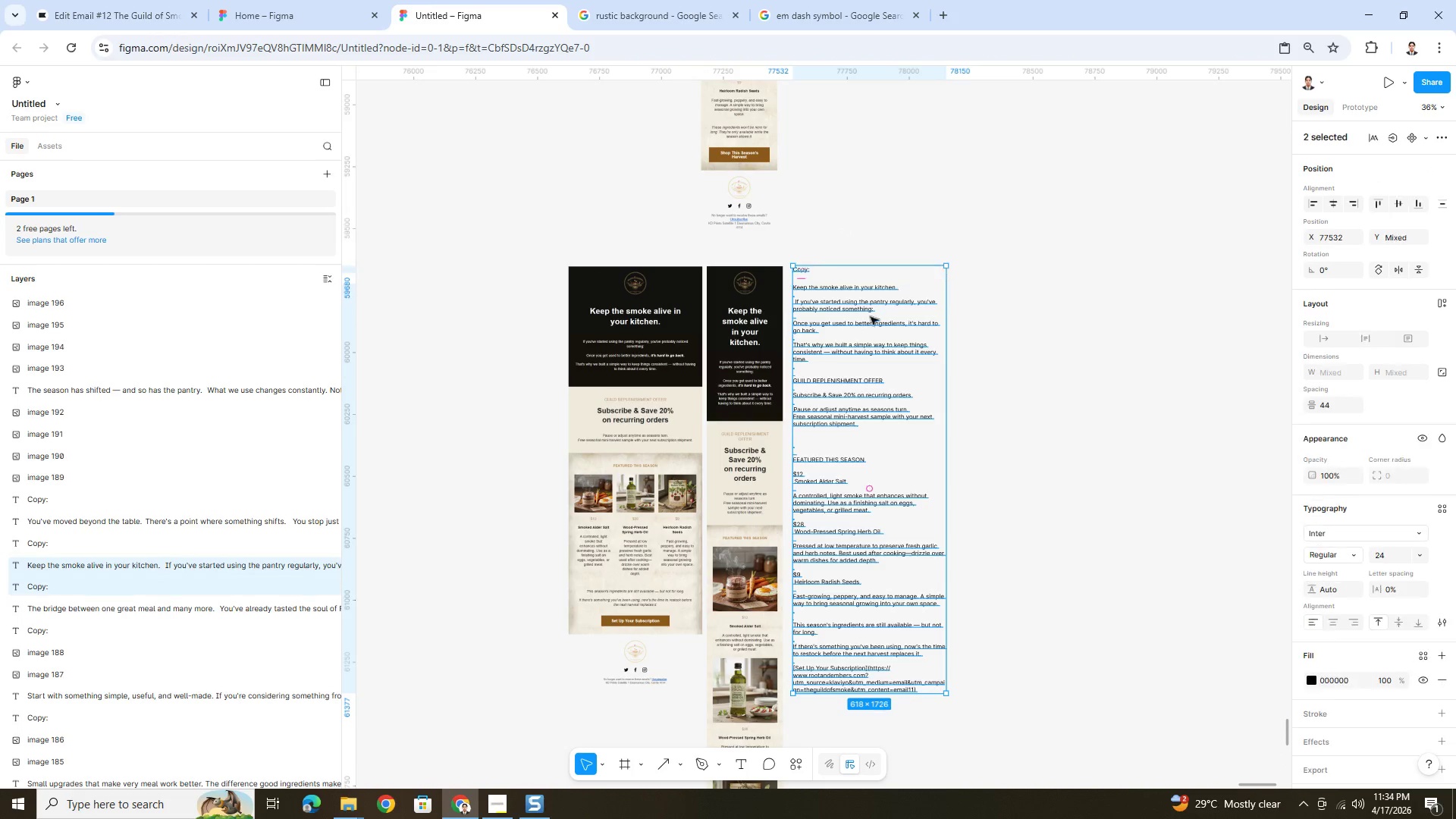 
key(Control+C)
 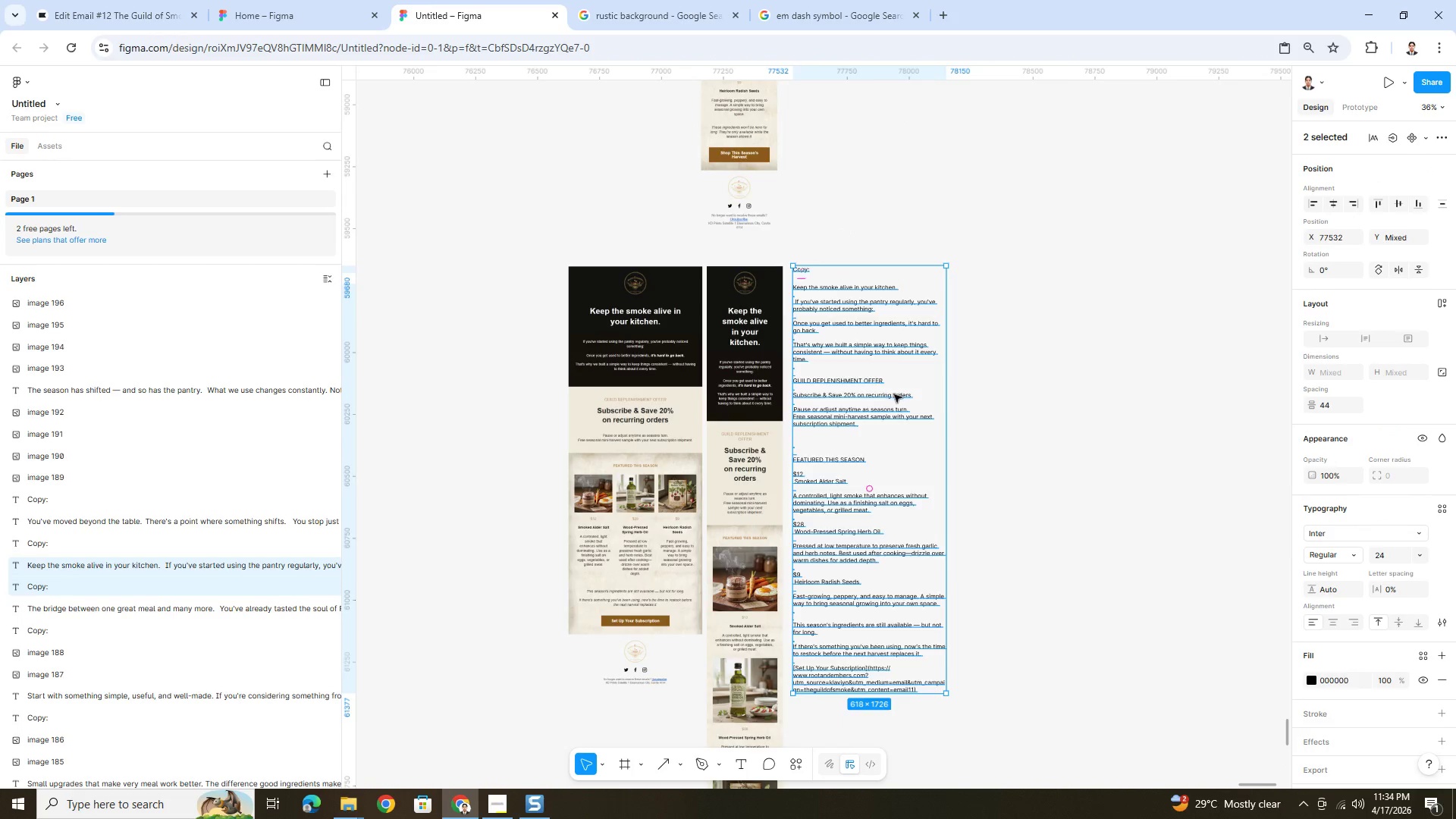 
scroll: coordinate [894, 395], scroll_direction: down, amount: 11.0
 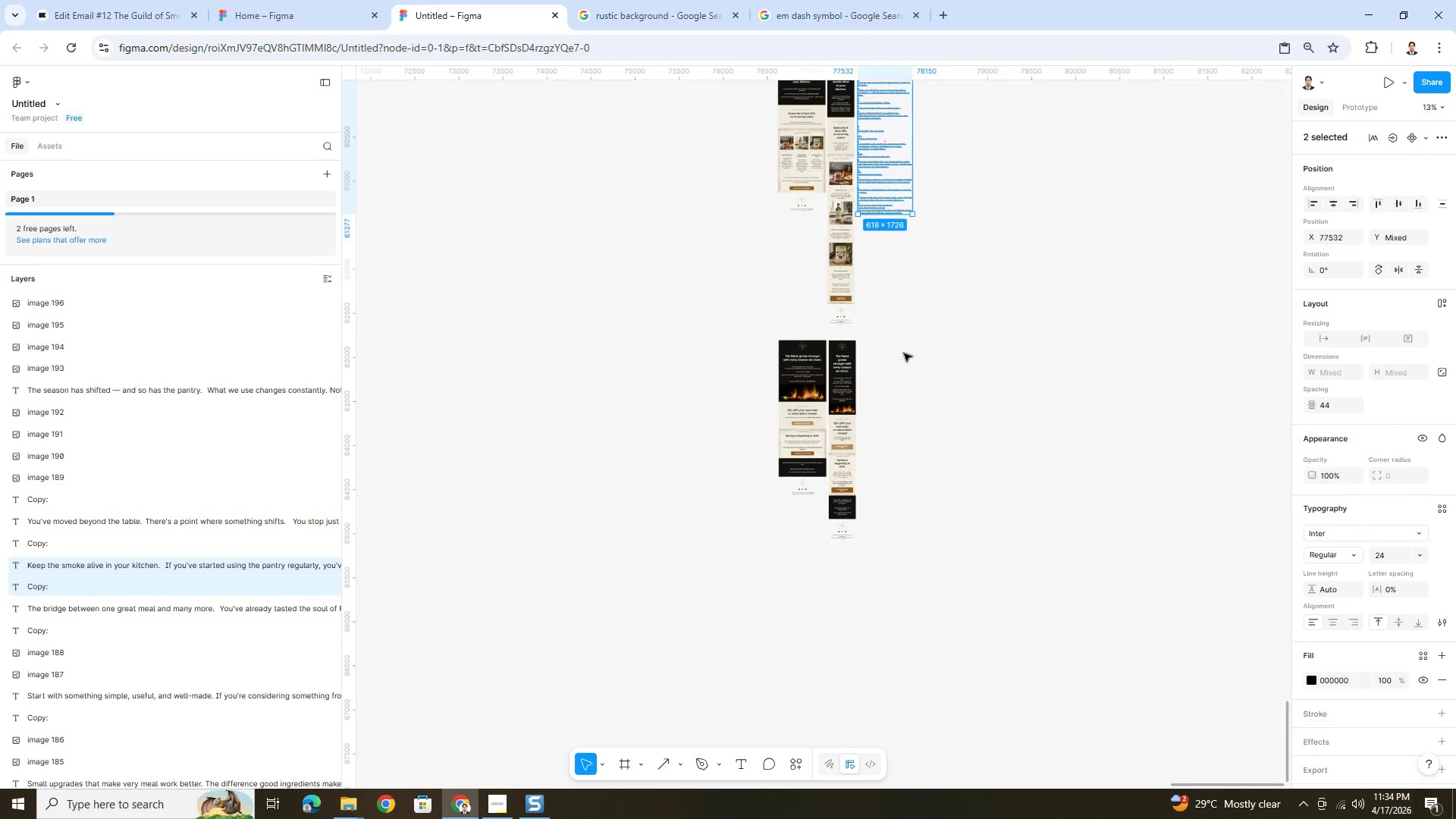 
left_click([897, 372])
 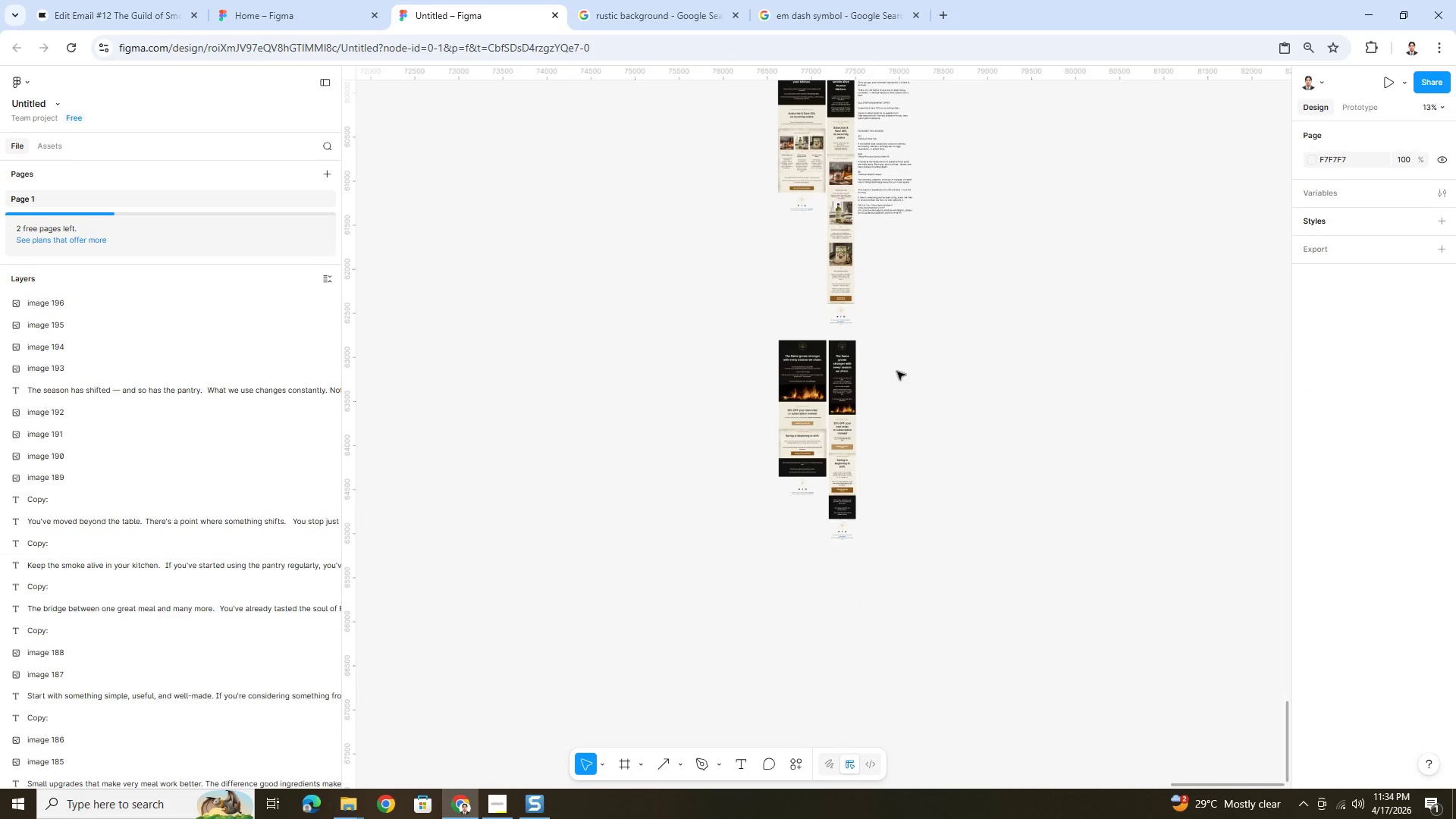 
key(Control+V)
 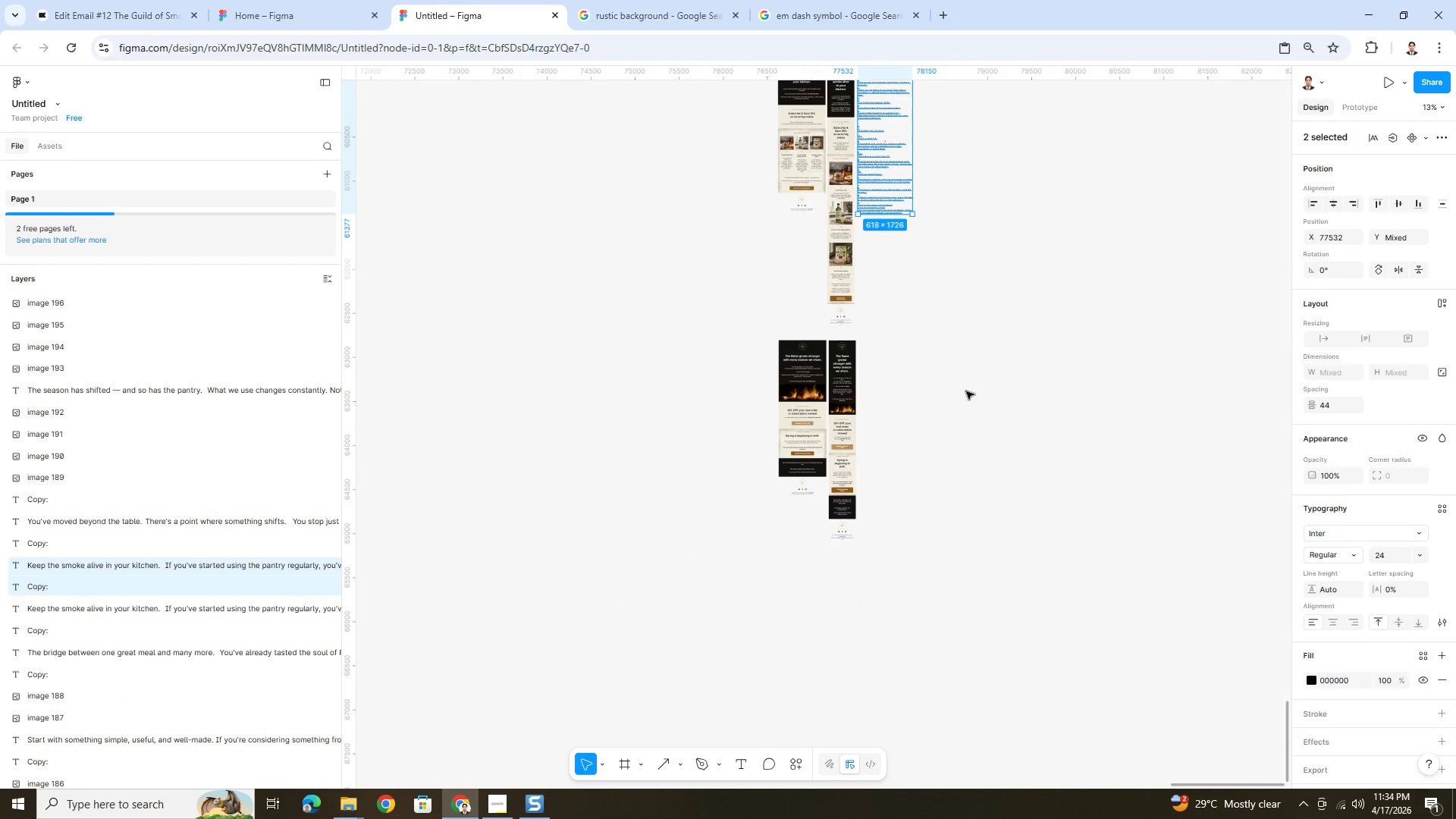 
key(Control+ControlLeft)
 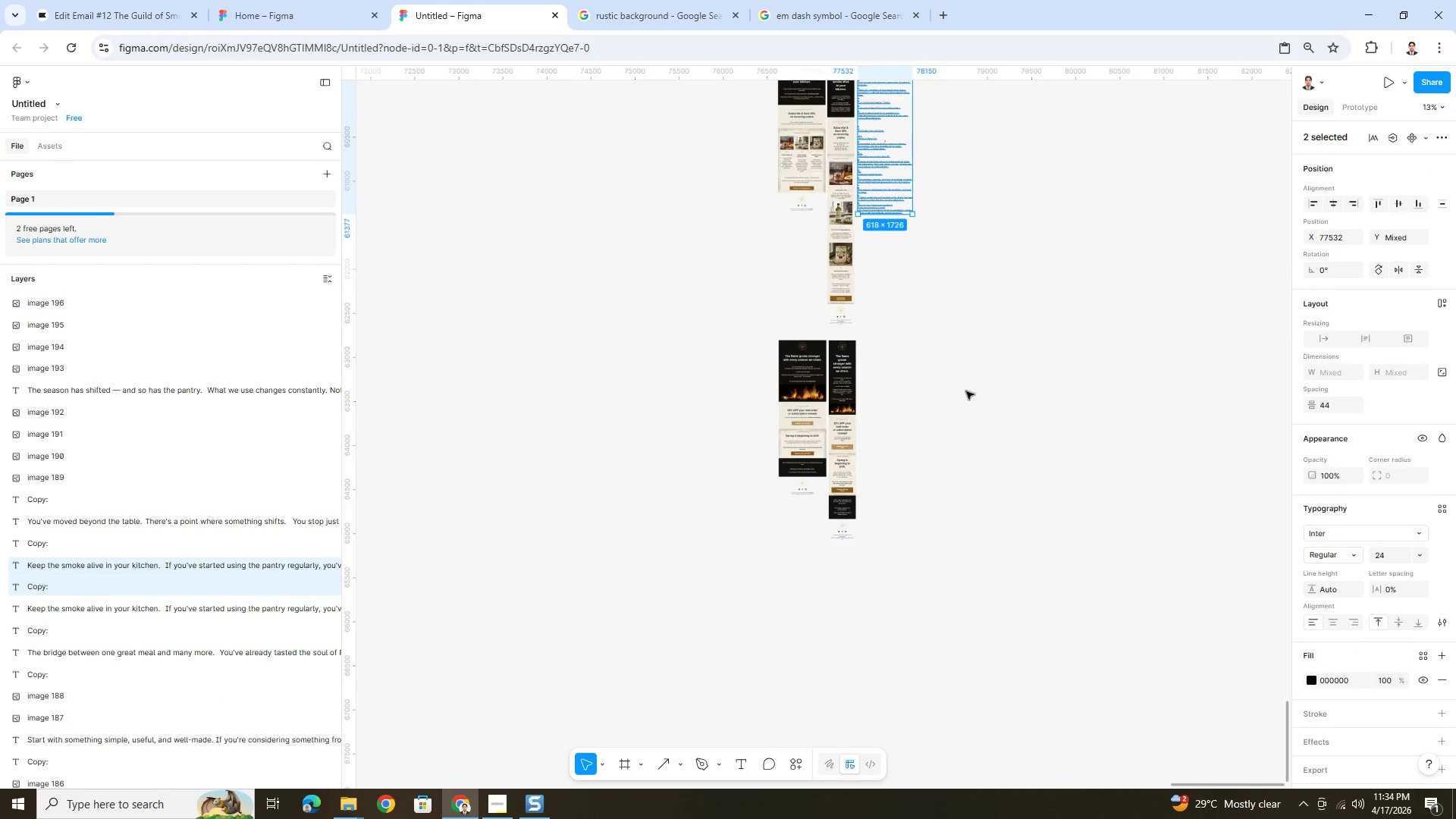 
scroll: coordinate [758, 168], scroll_direction: up, amount: 9.0
 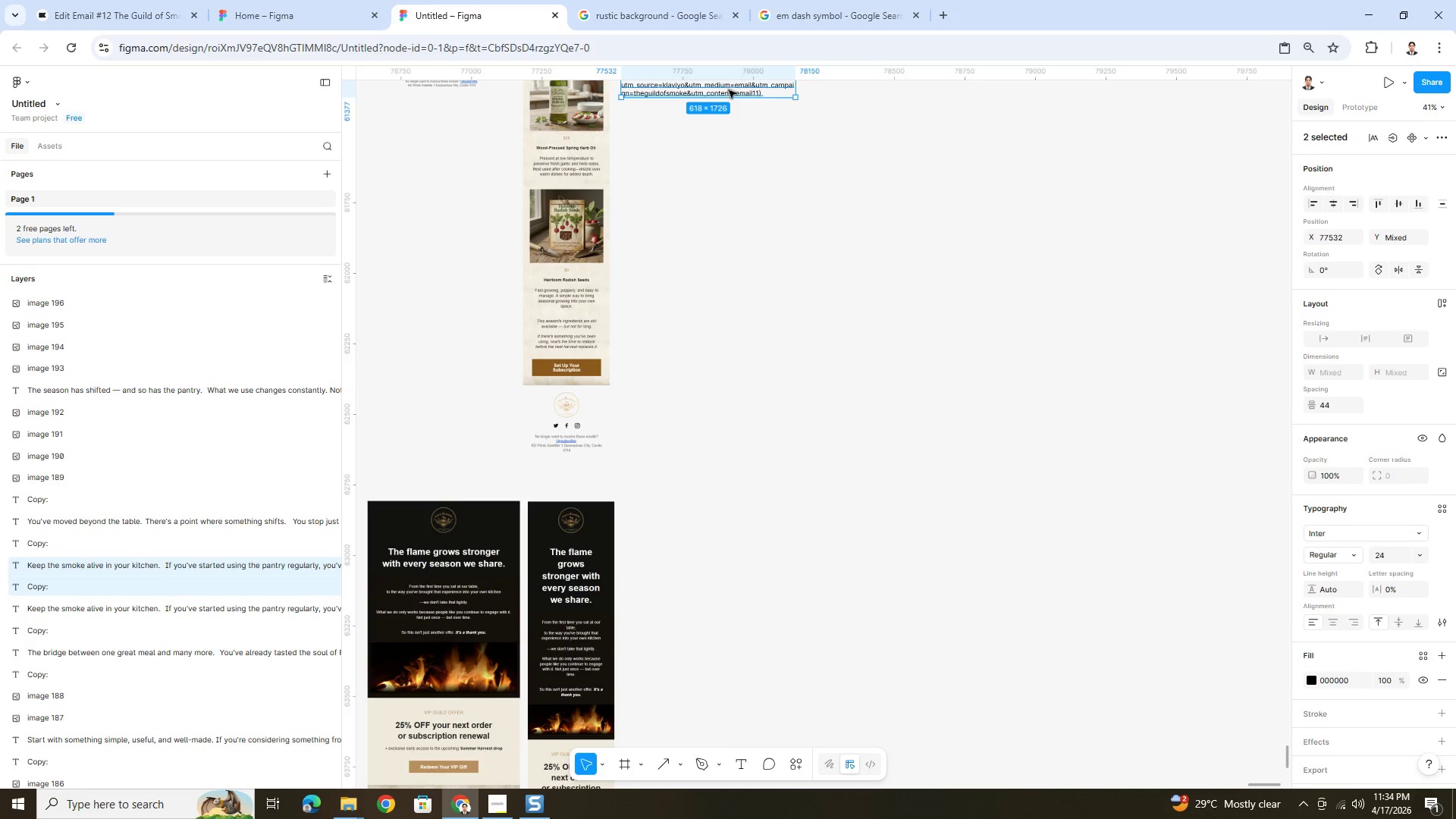 
left_click_drag(start_coordinate=[729, 90], to_coordinate=[759, 663])
 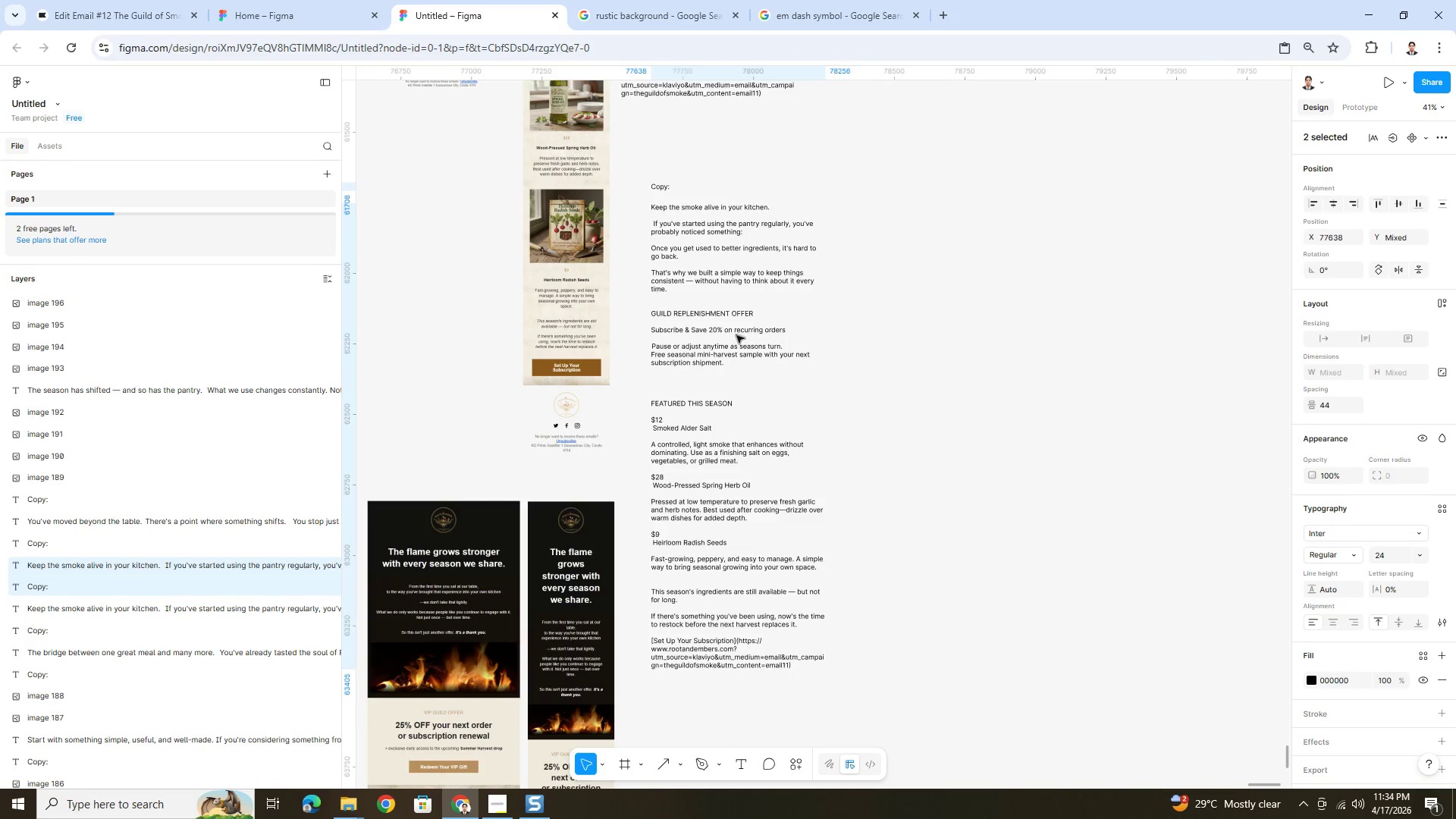 
left_click_drag(start_coordinate=[733, 323], to_coordinate=[725, 575])
 